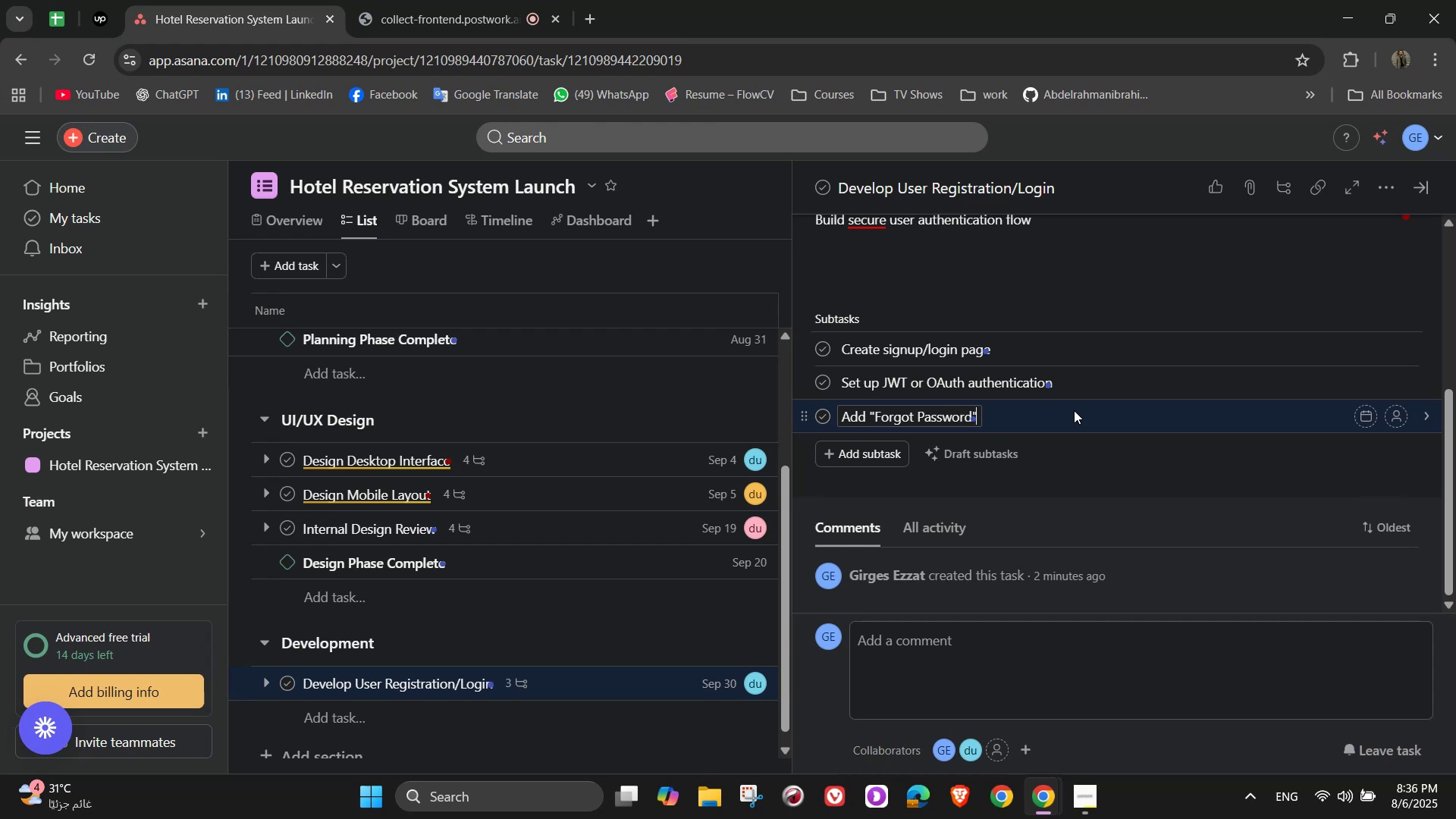 
type( feature)
key(NumpadEnter)
type(Test login flow with dummy users)
 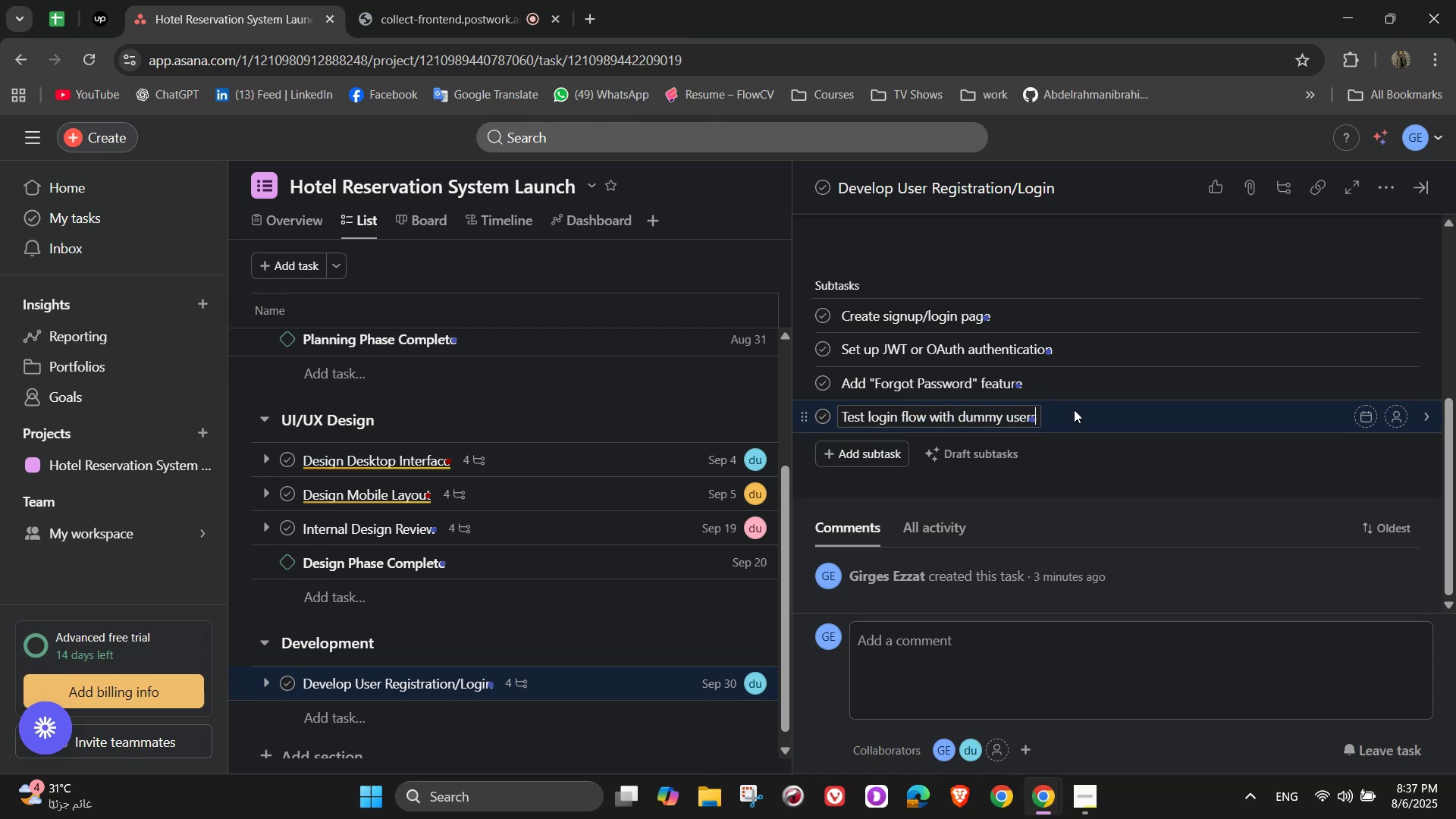 
wait(8.04)
 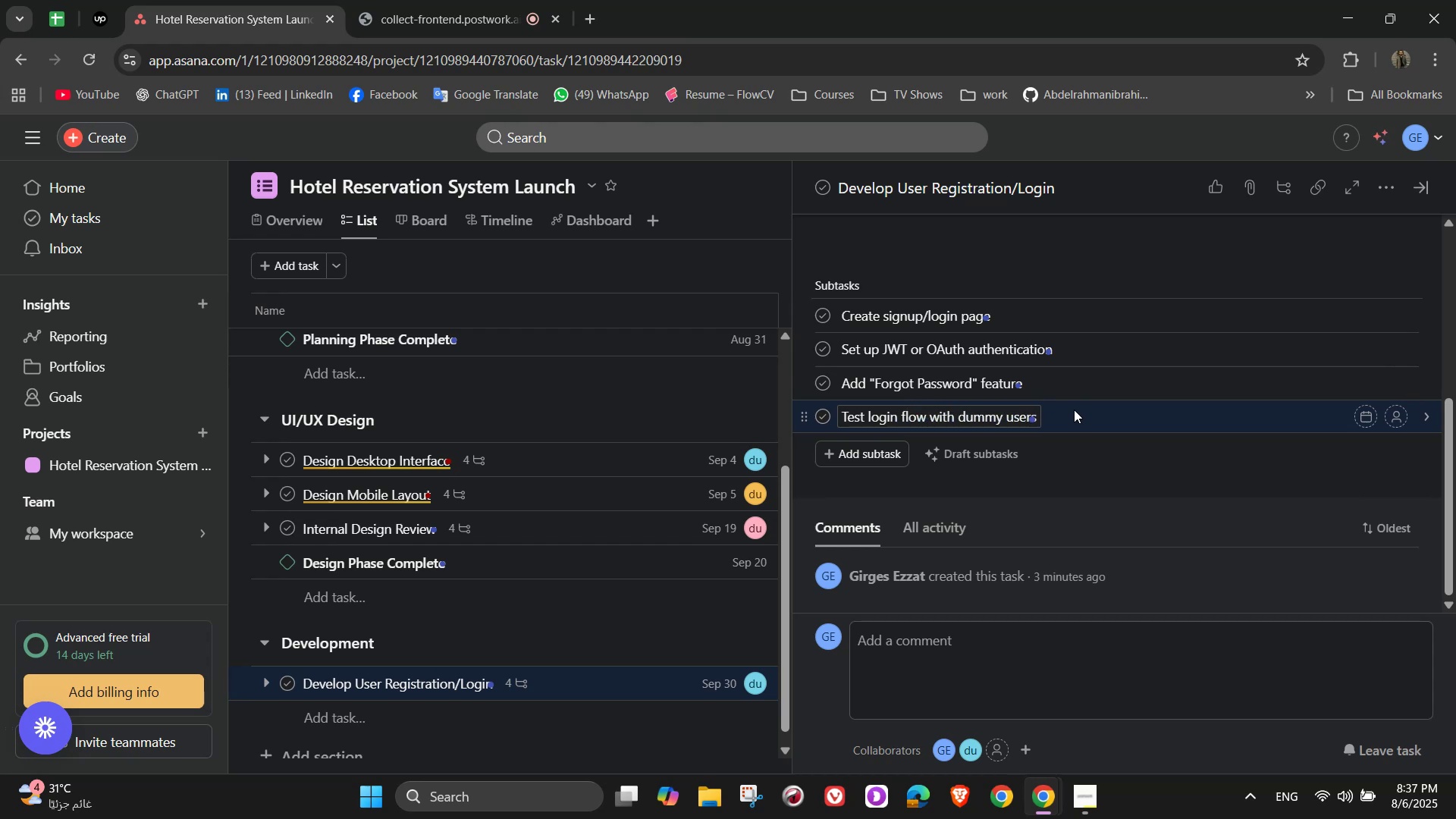 
left_click([1075, 492])
 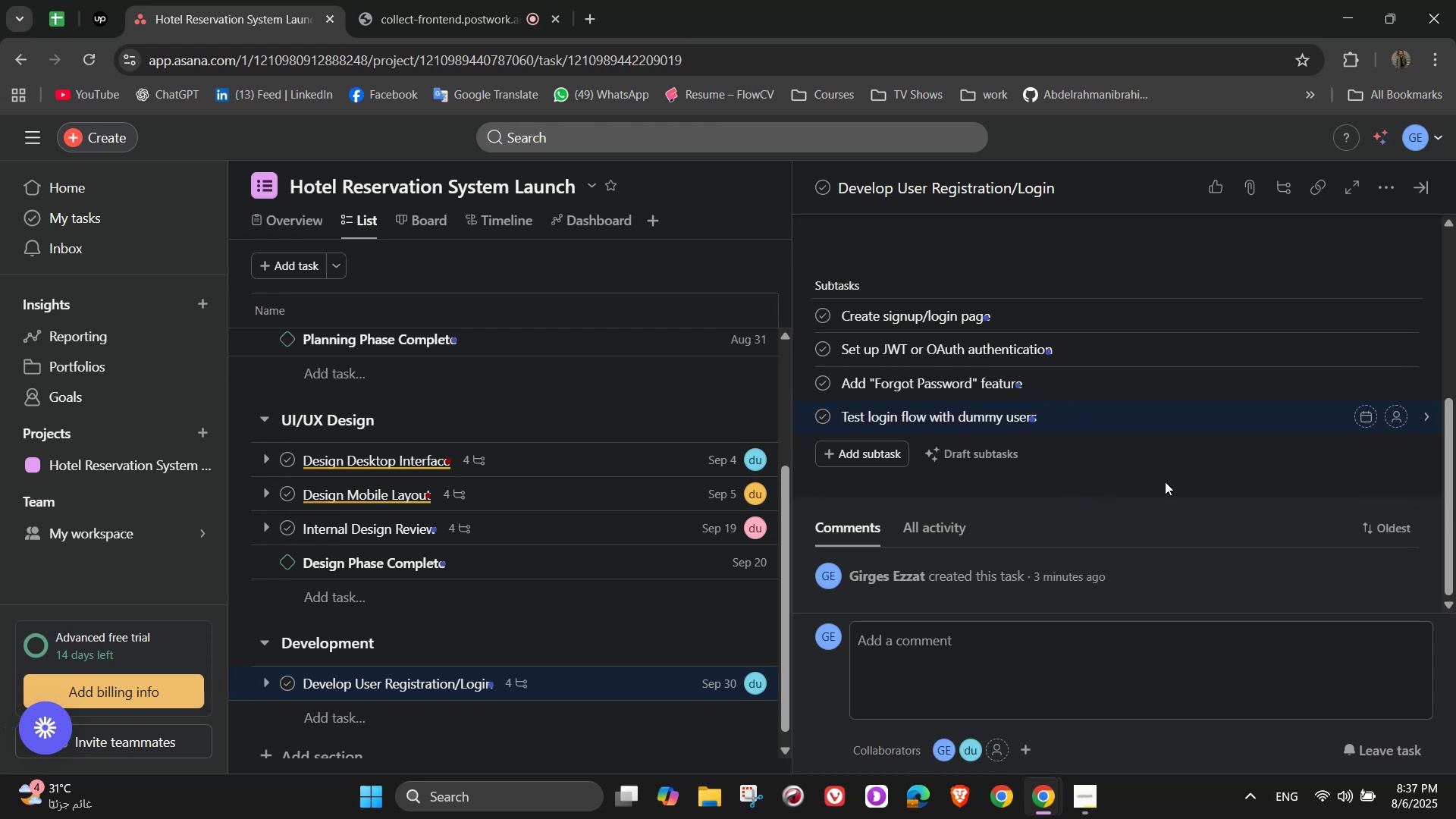 
scroll: coordinate [1168, 516], scroll_direction: up, amount: 4.0
 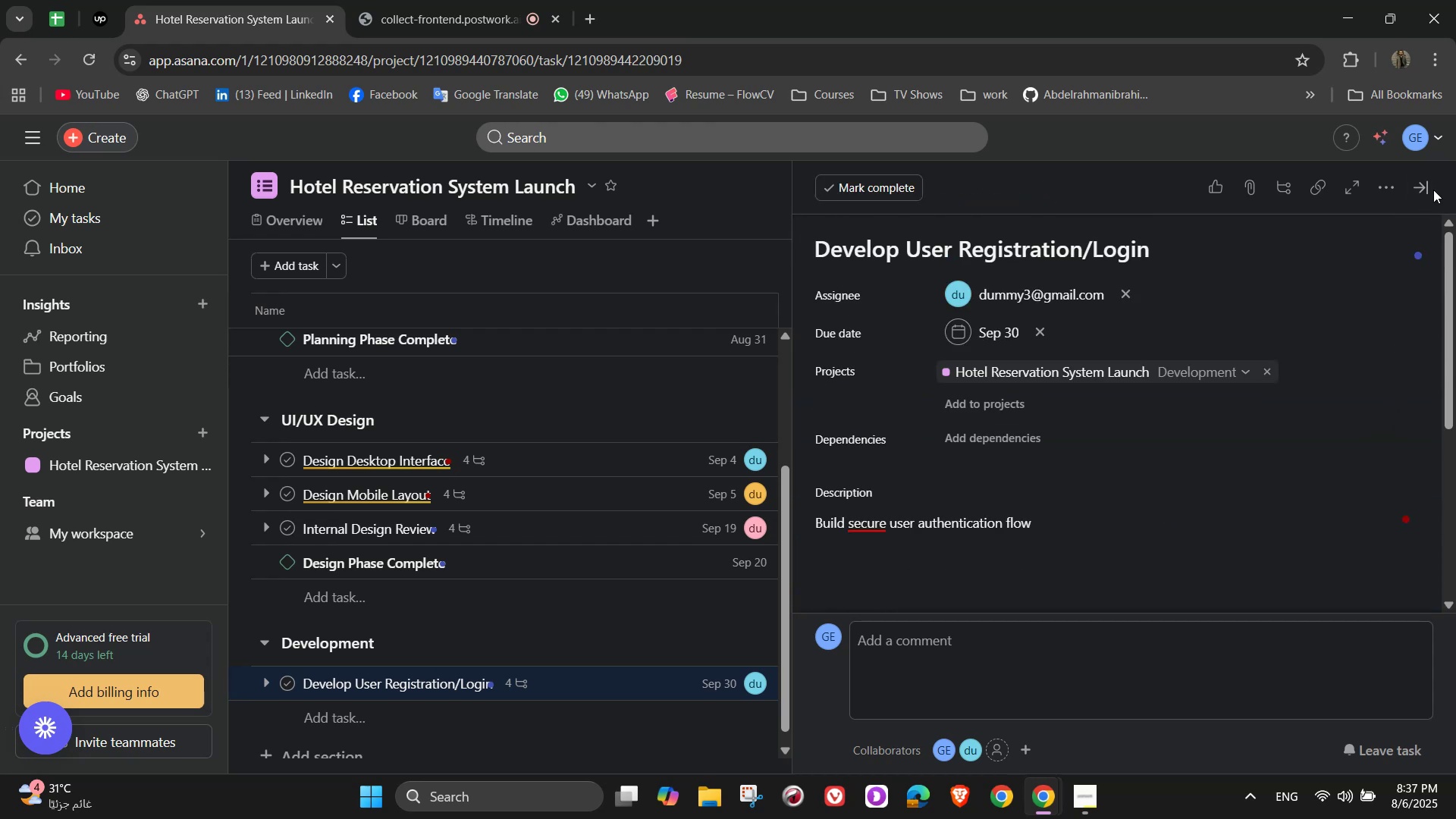 
left_click([1430, 188])
 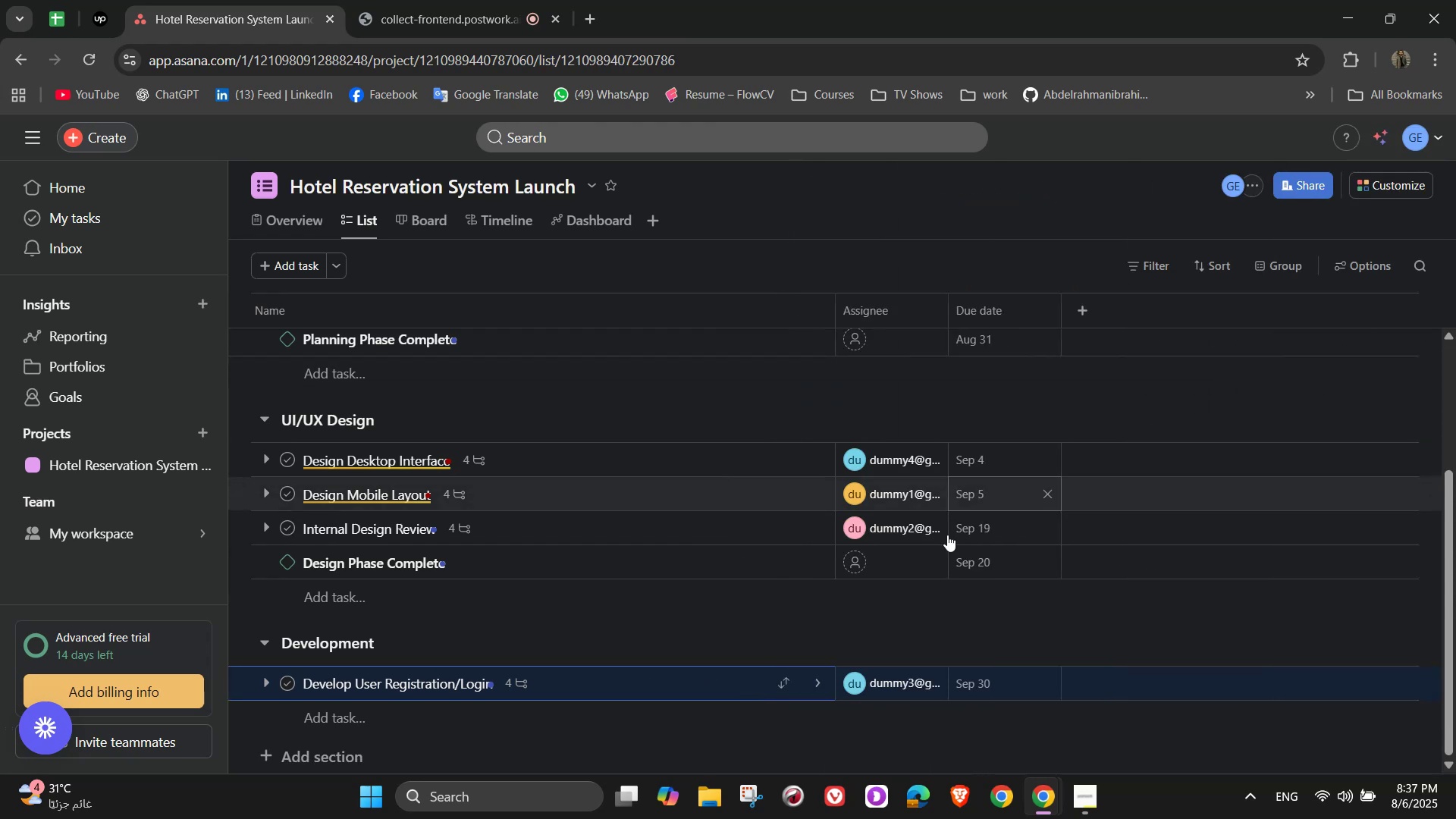 
scroll: coordinate [775, 657], scroll_direction: down, amount: 4.0
 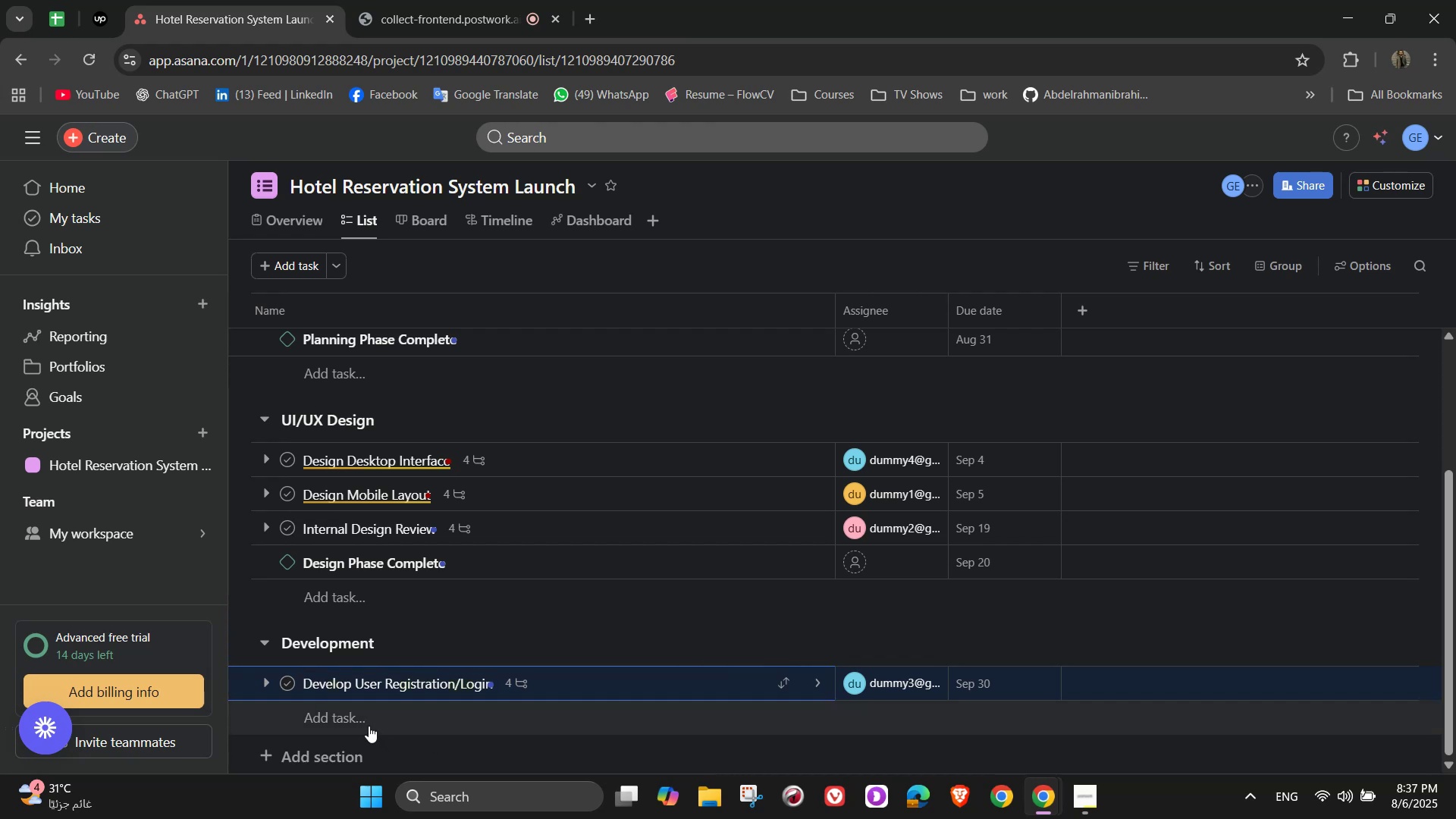 
left_click([367, 723])
 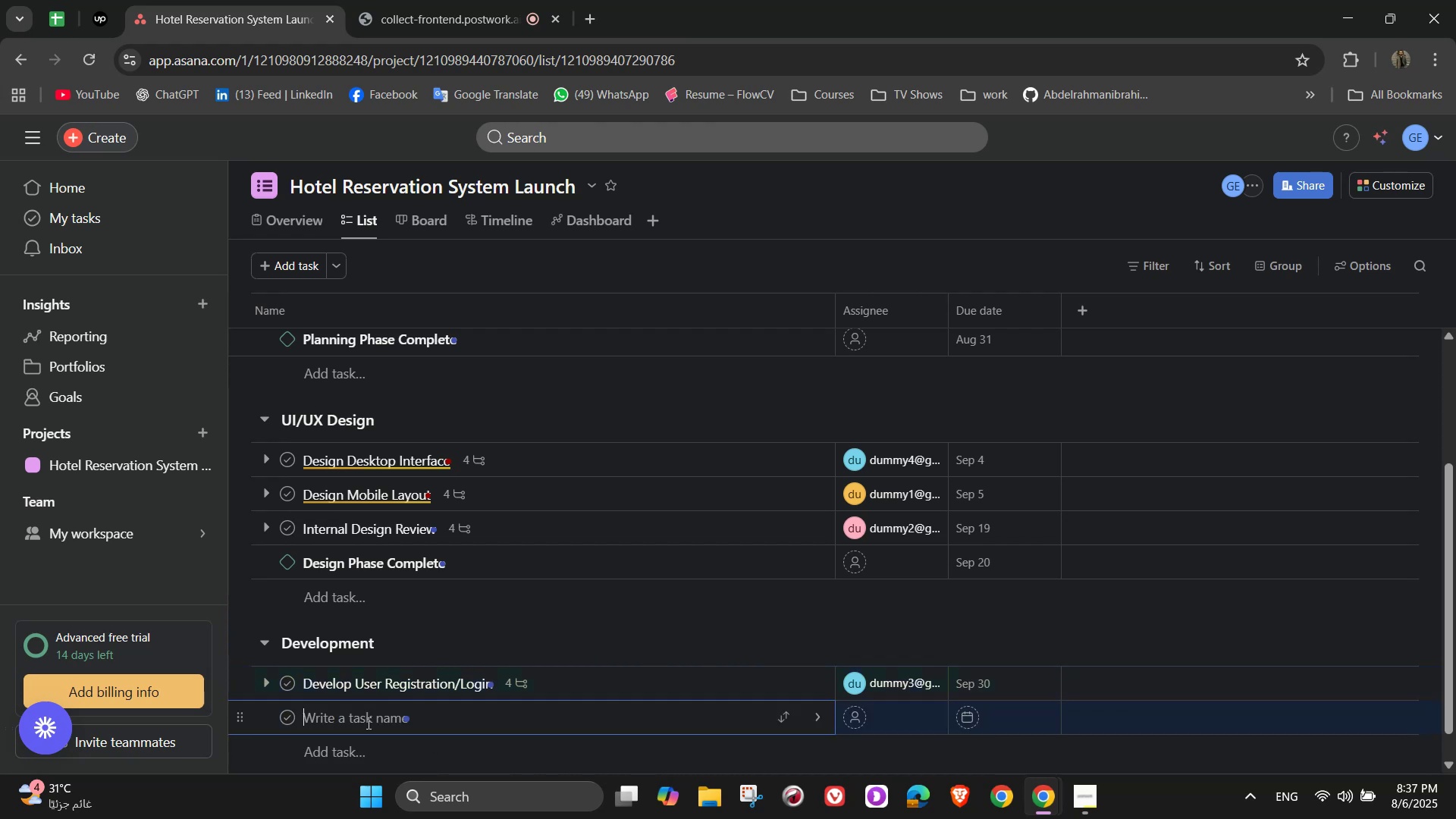 
wait(5.32)
 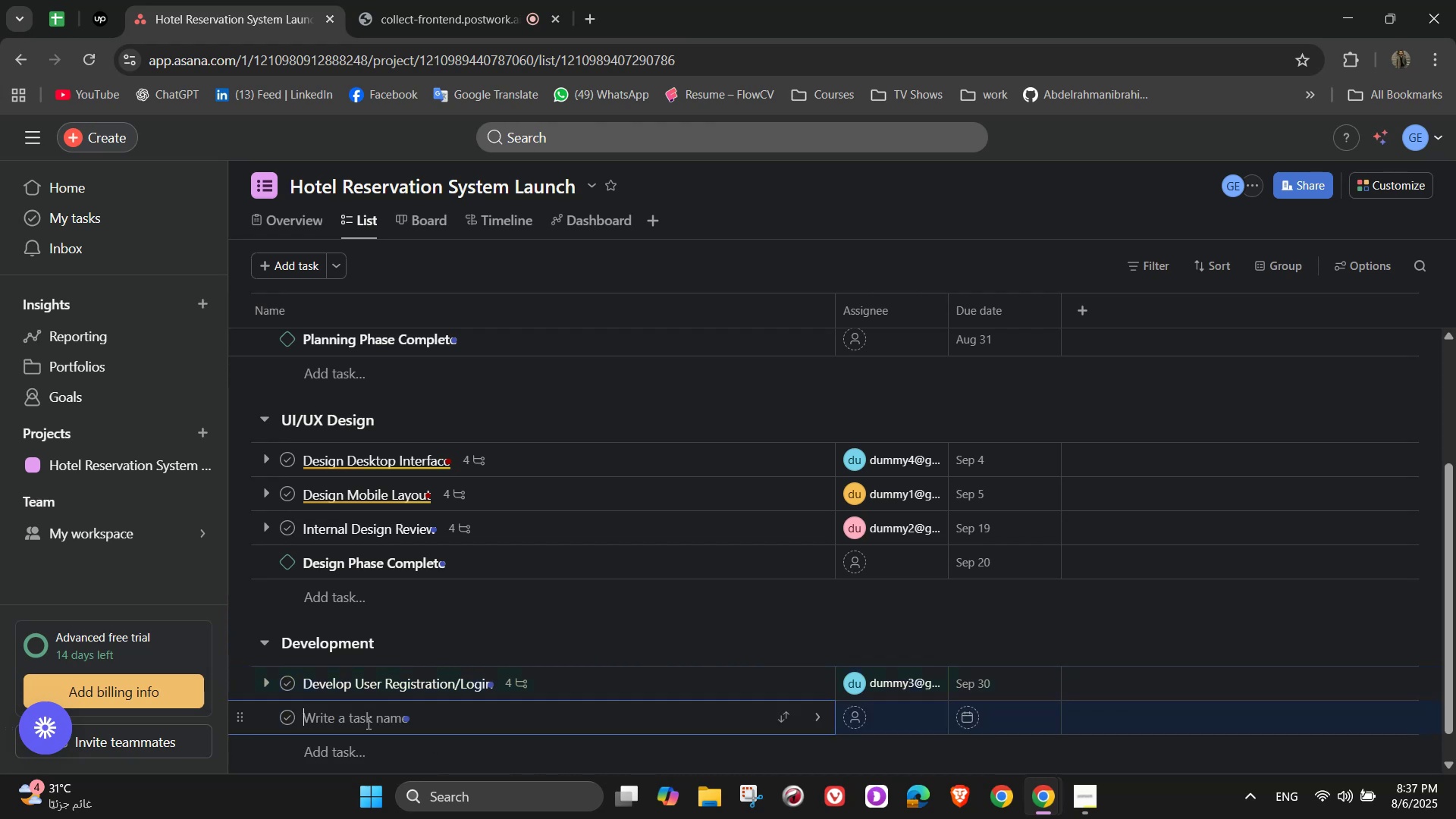 
type(Build Hotel Sea)
key(Backspace)
type(arch and Fu)
key(Backspace)
type(ilters)
 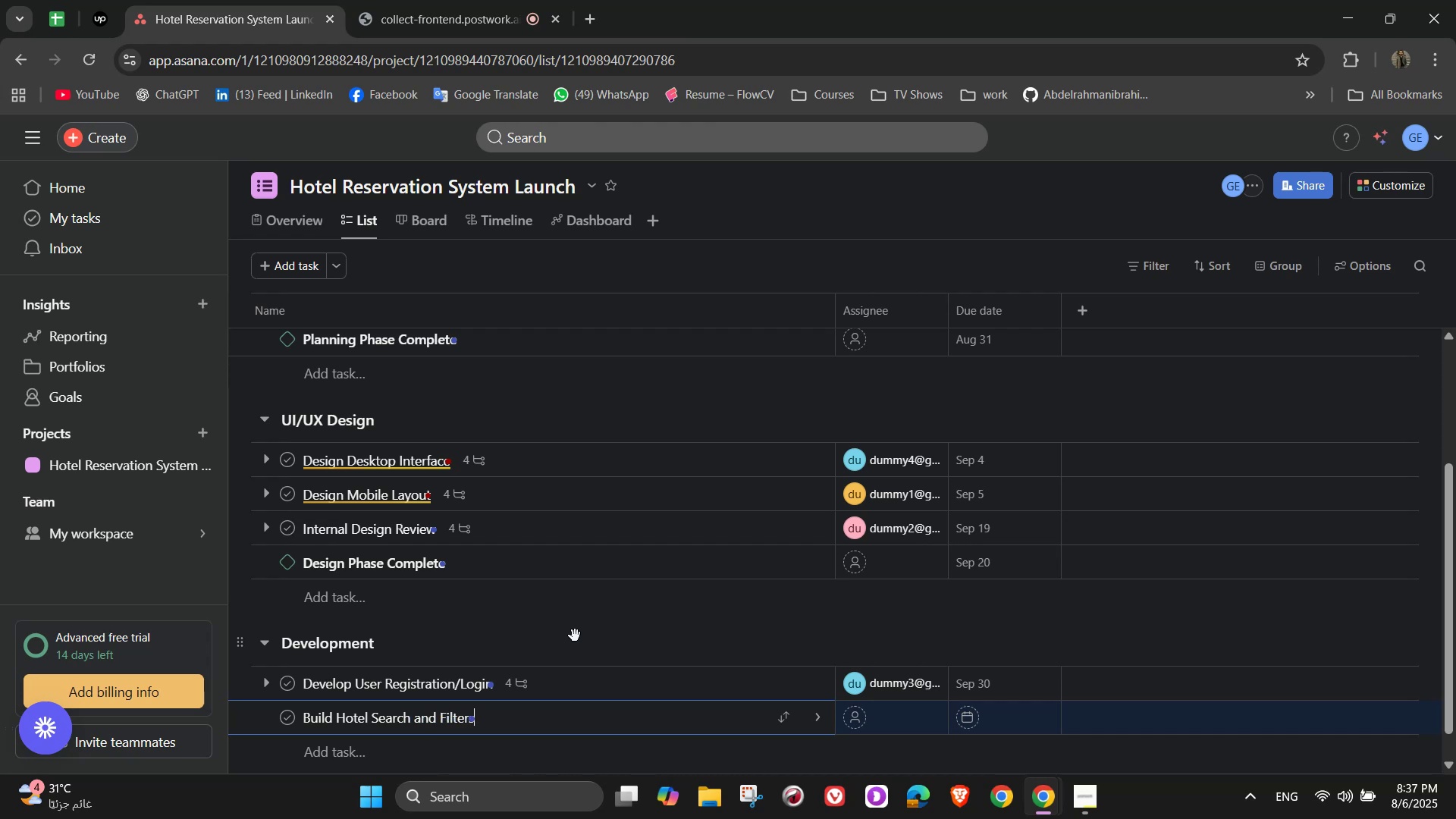 
scroll: coordinate [613, 607], scroll_direction: down, amount: 1.0
 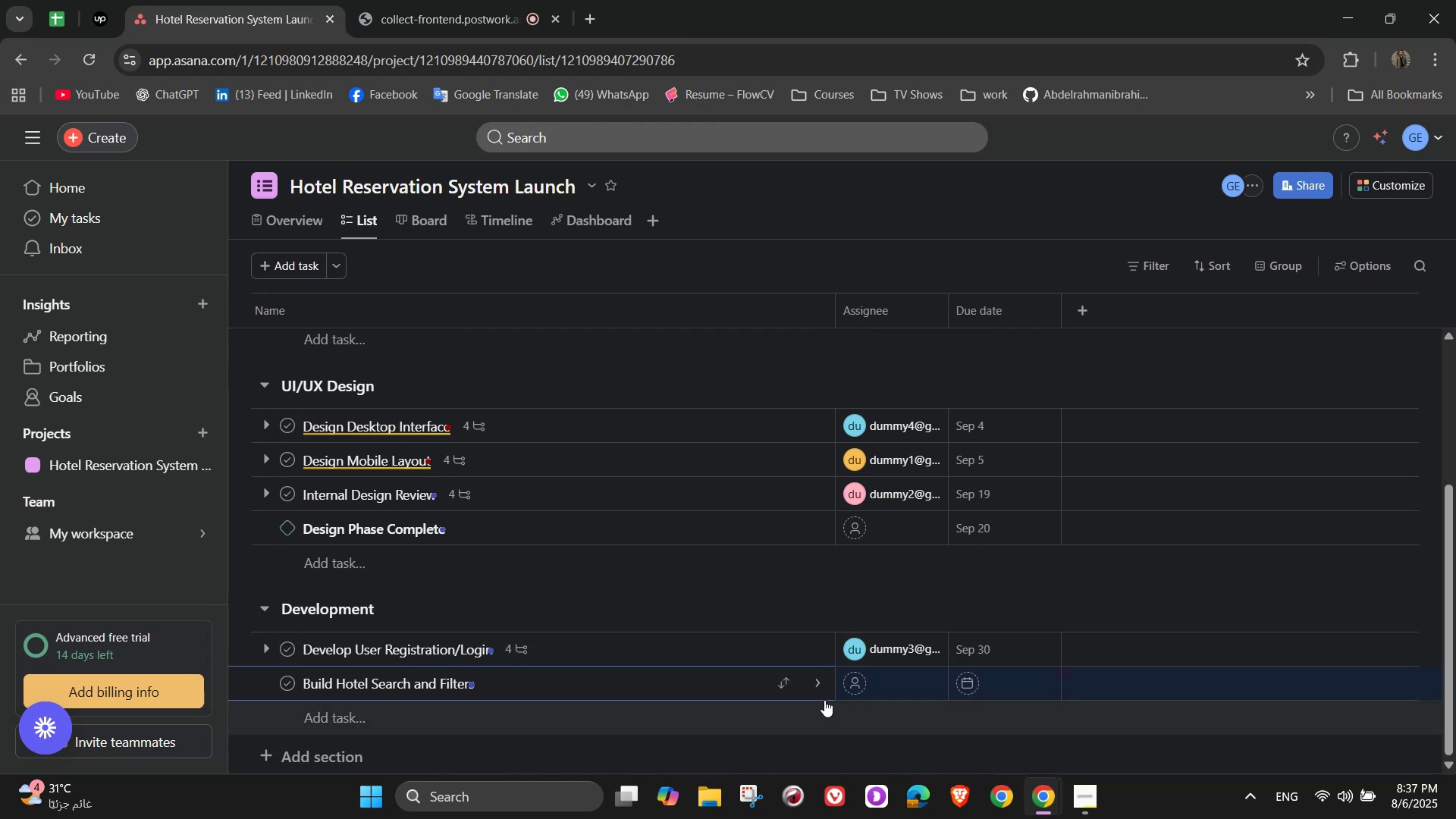 
left_click([814, 682])
 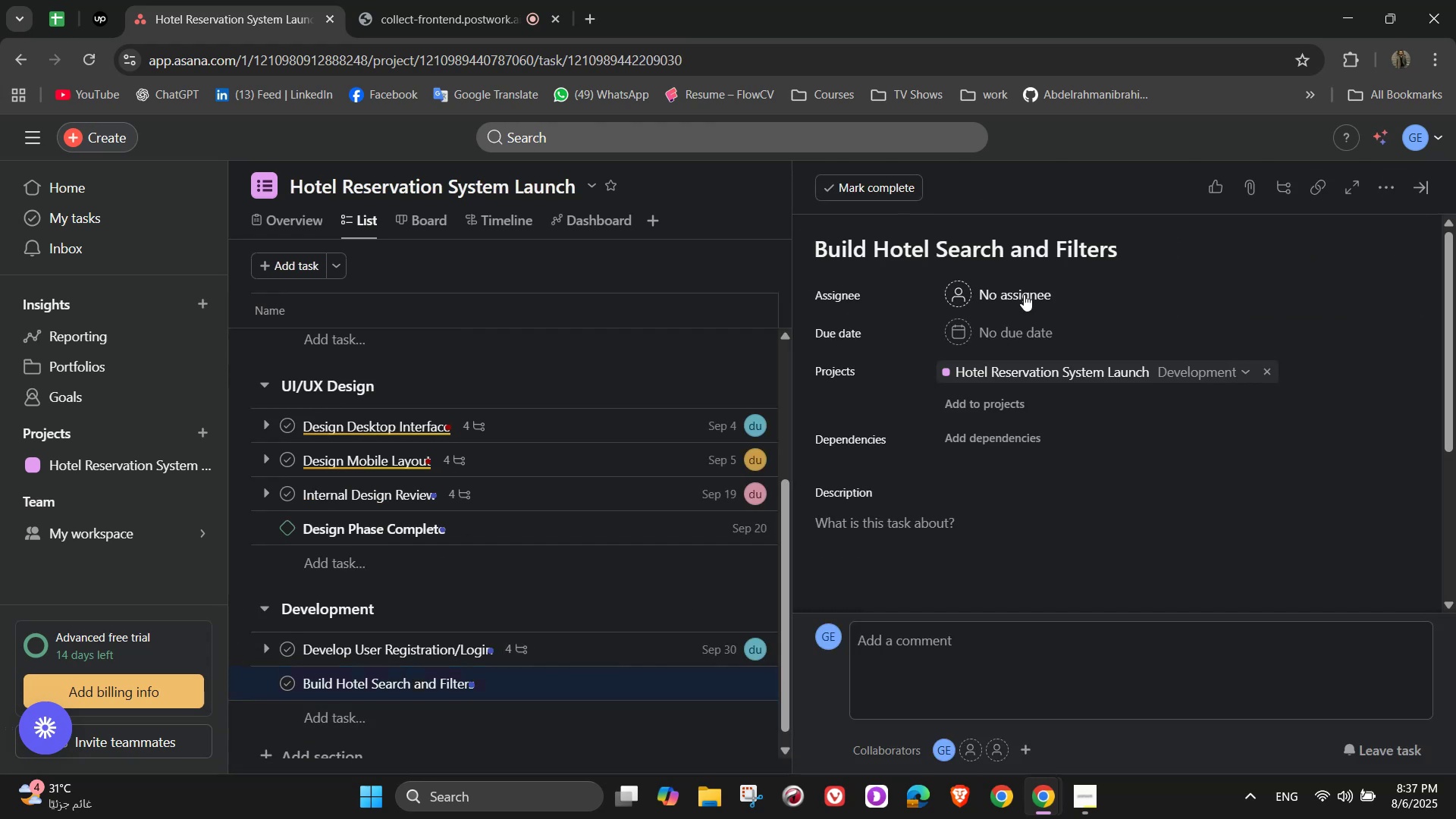 
left_click([966, 293])
 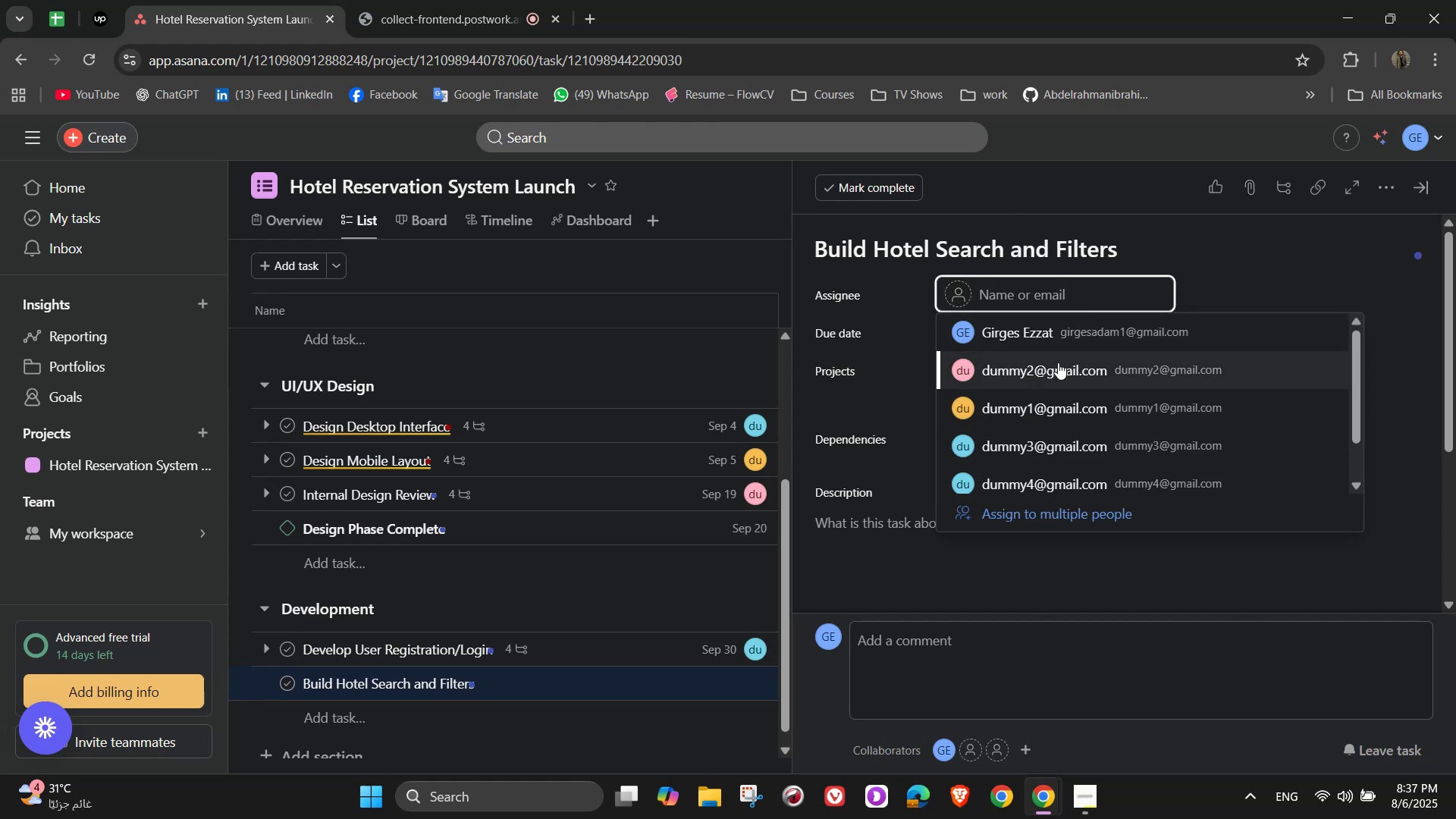 
left_click([1047, 471])
 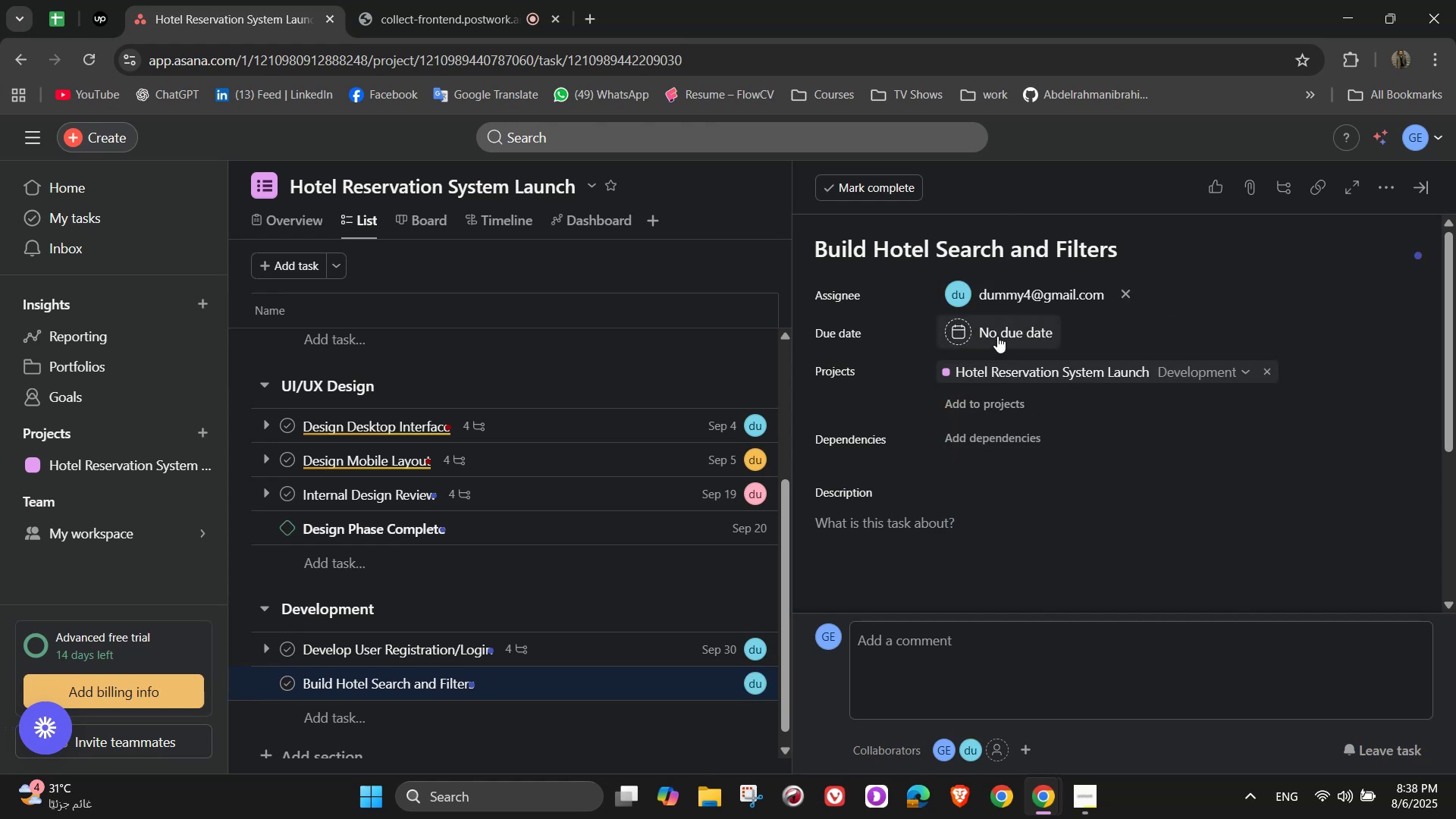 
left_click([996, 334])
 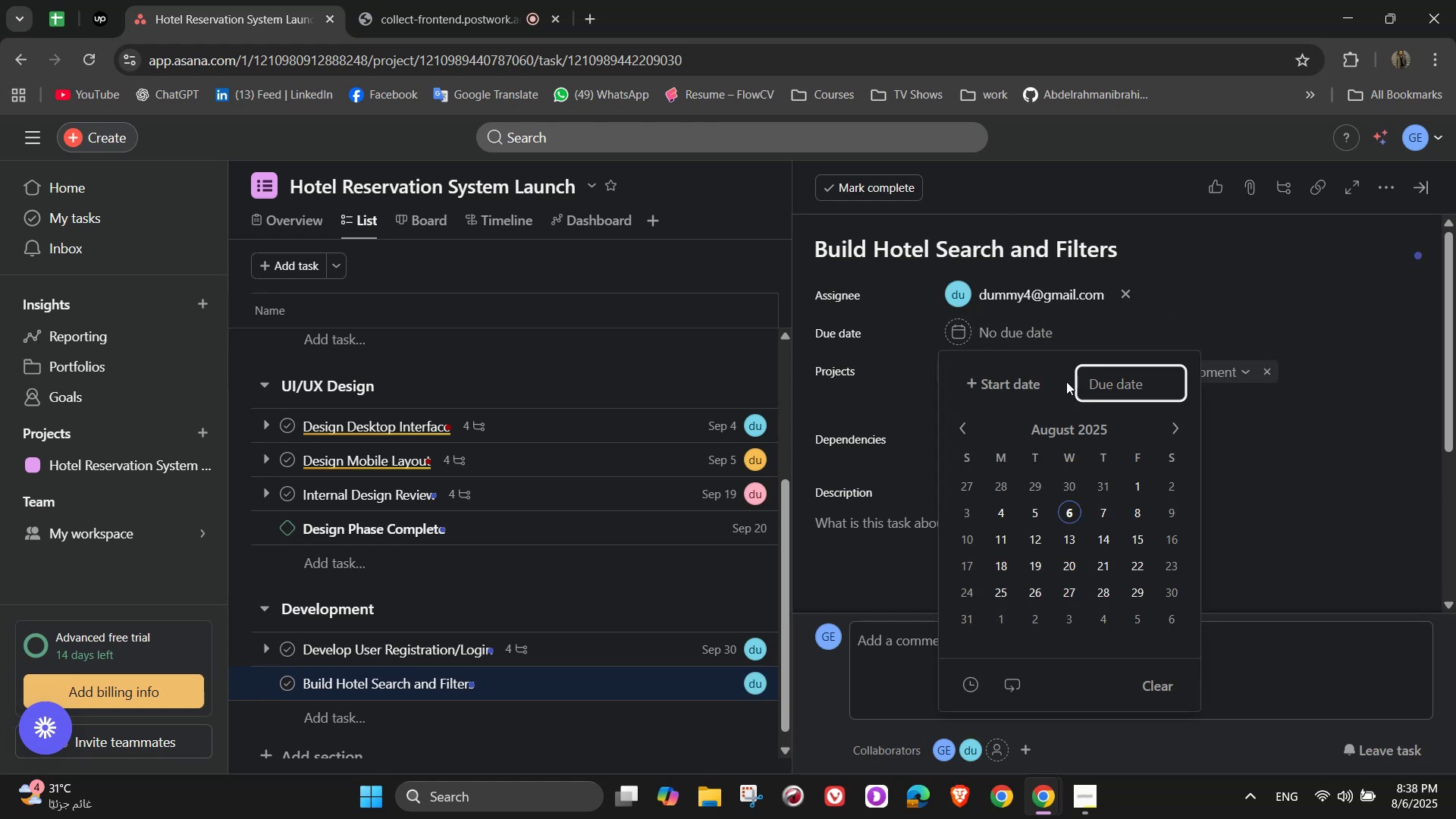 
left_click([1046, 381])
 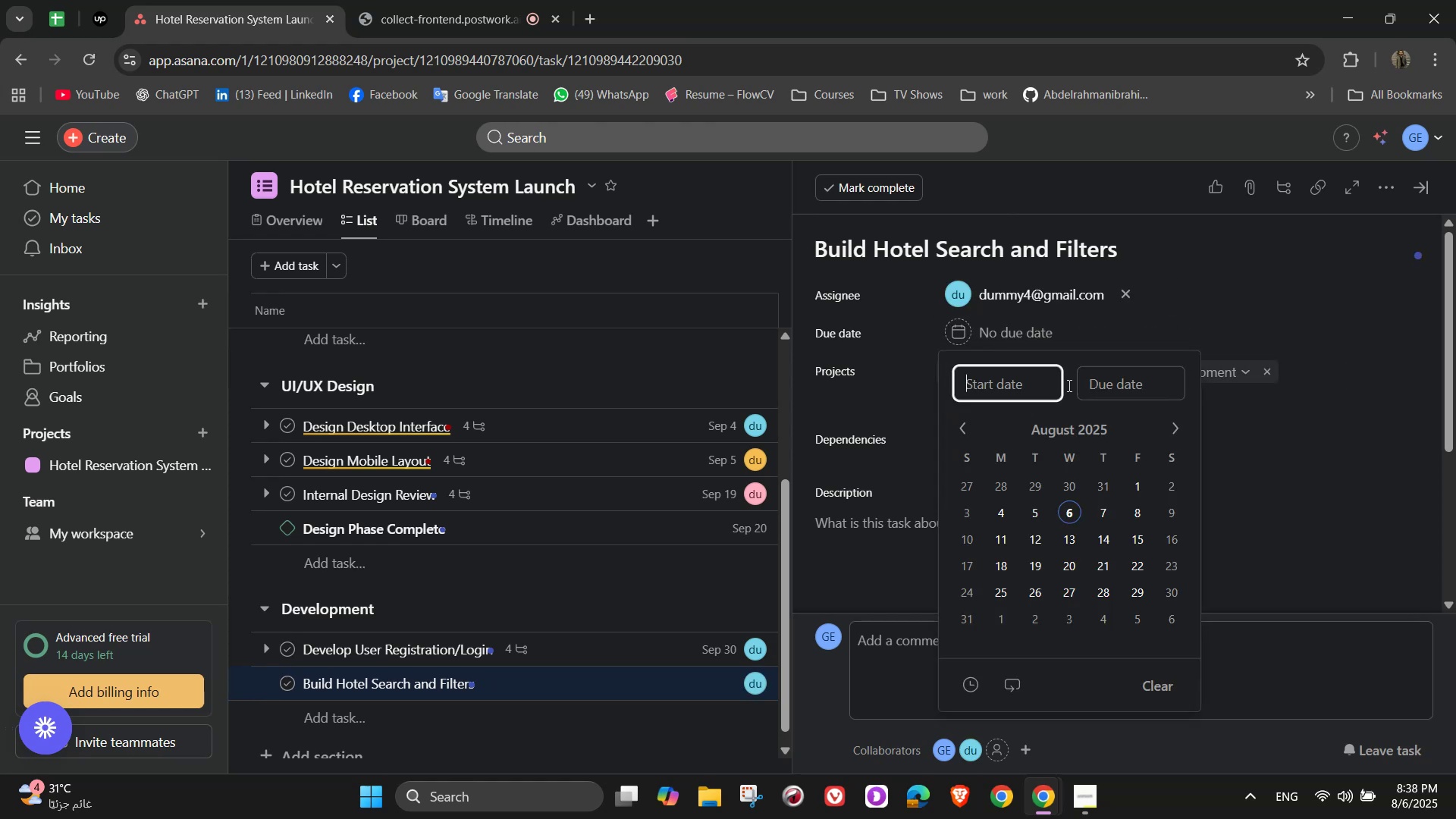 
left_click([1112, 388])
 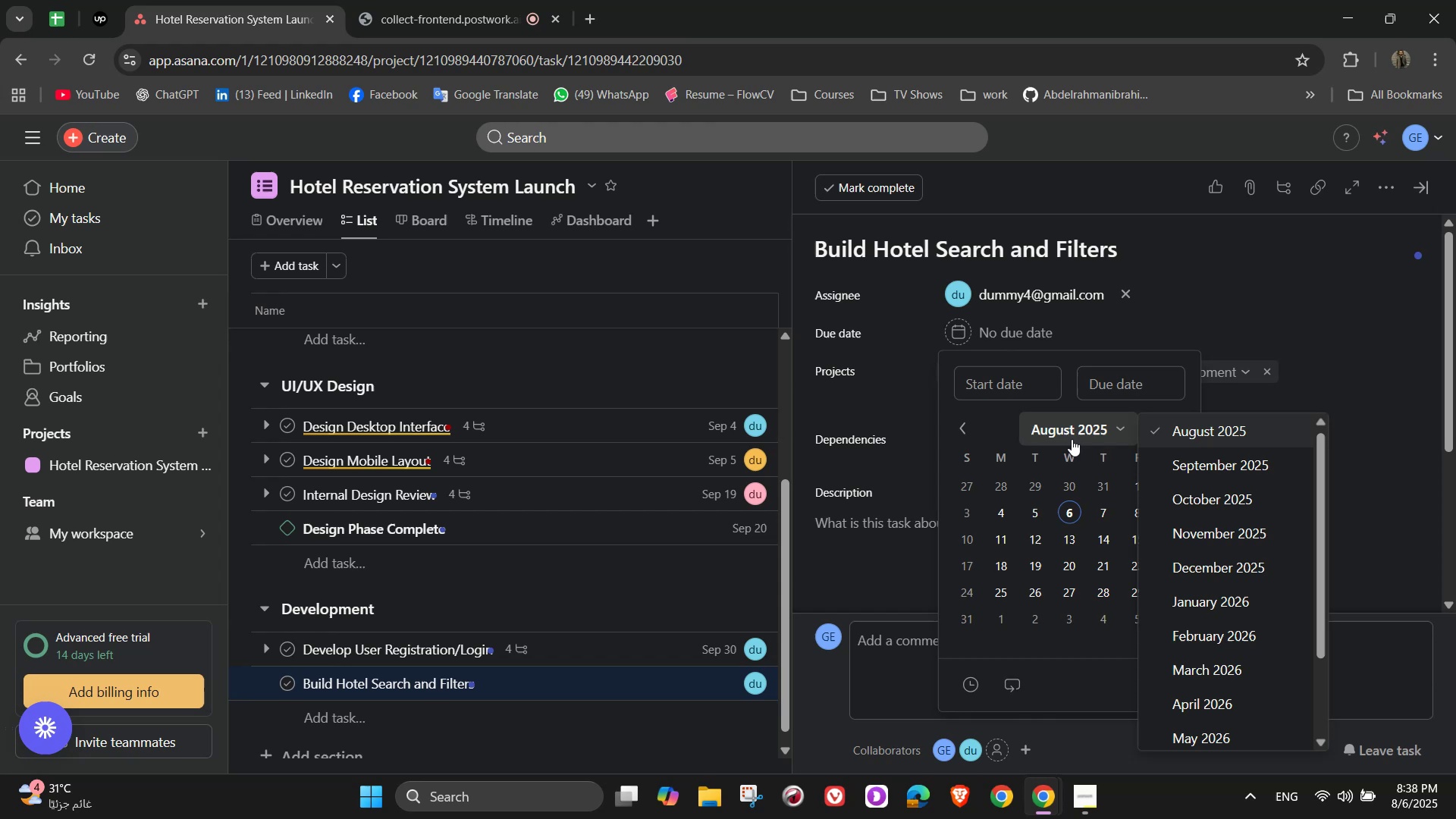 
left_click([1197, 470])
 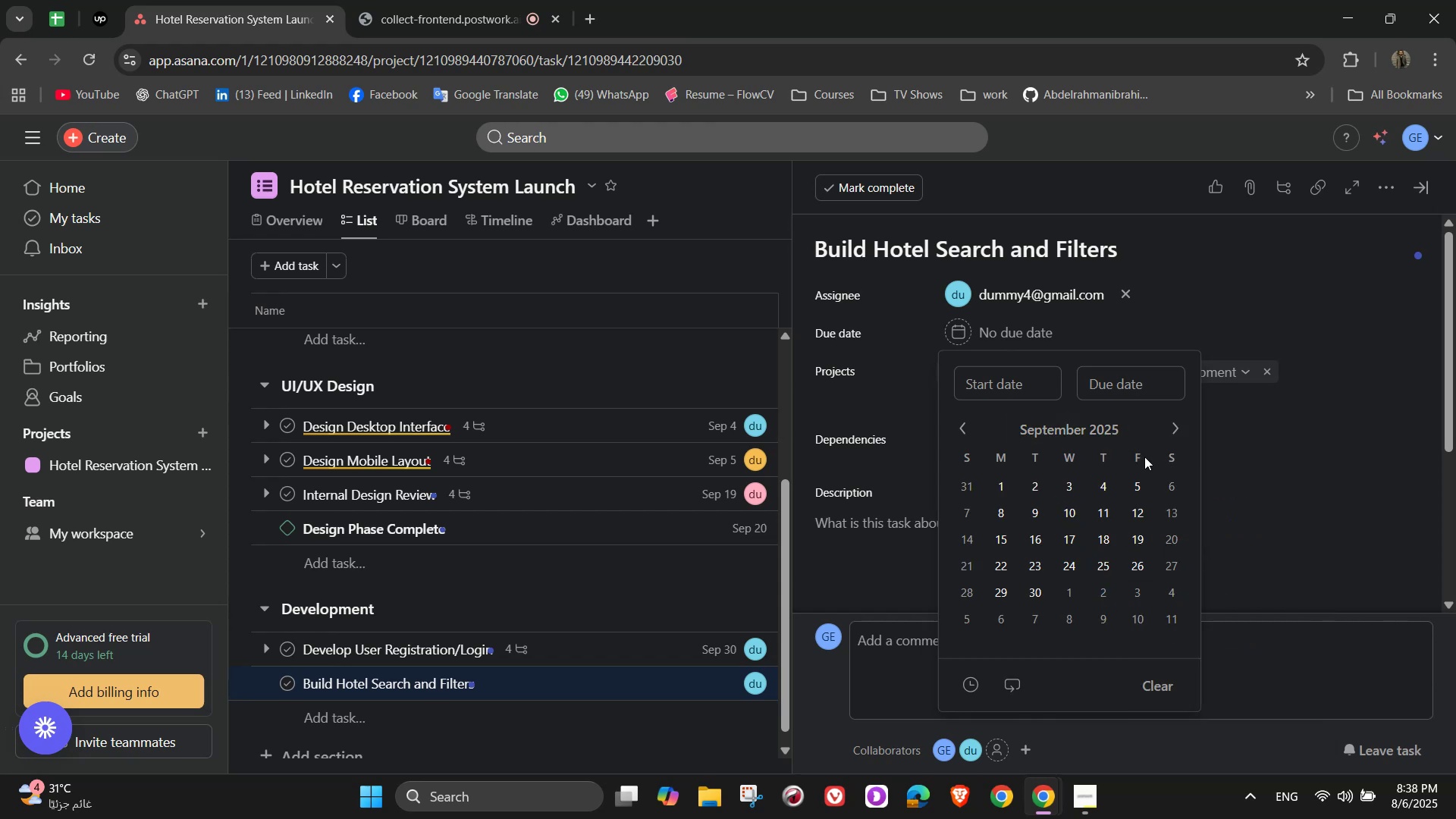 
wait(8.69)
 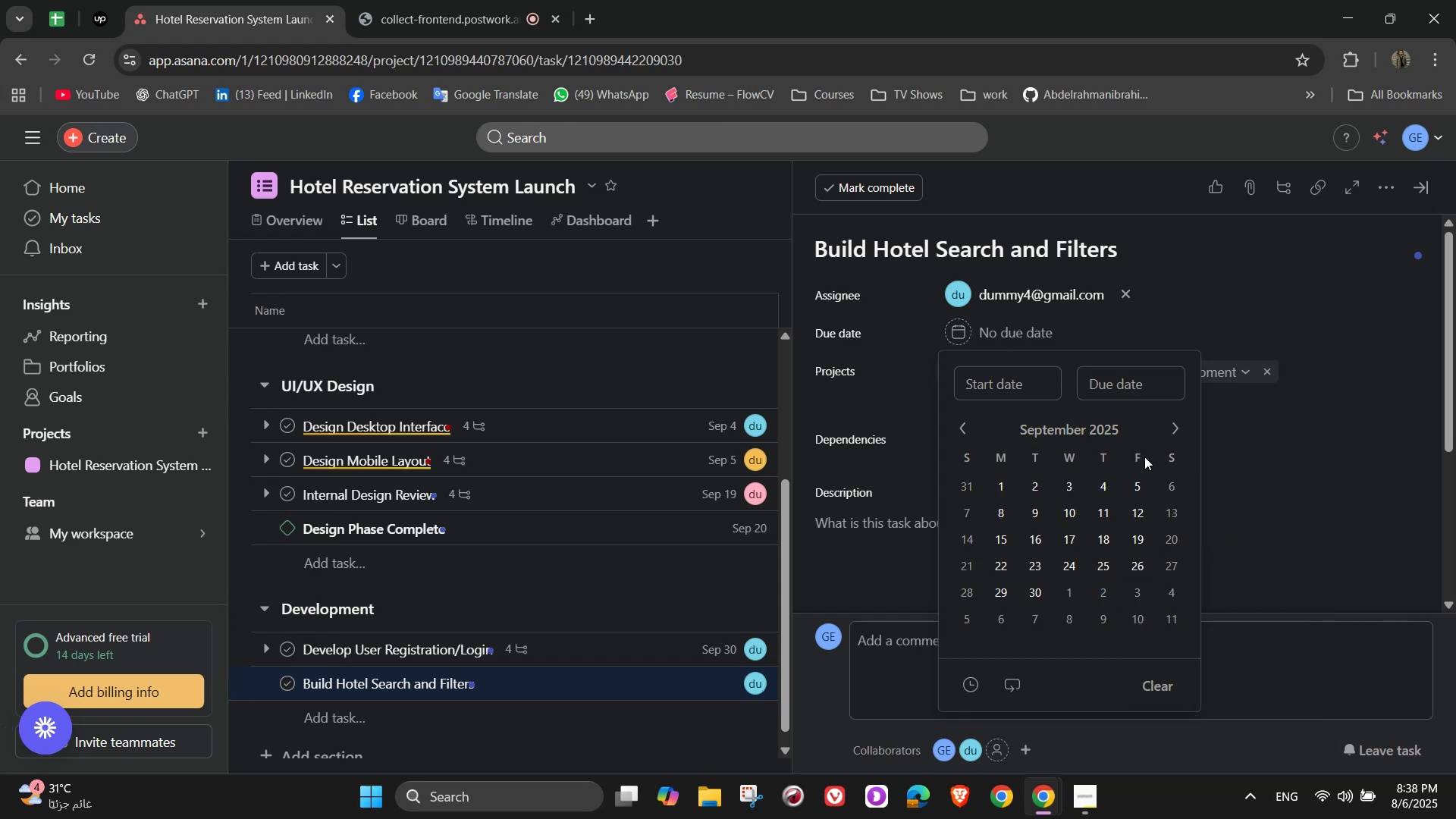 
left_click([1038, 595])
 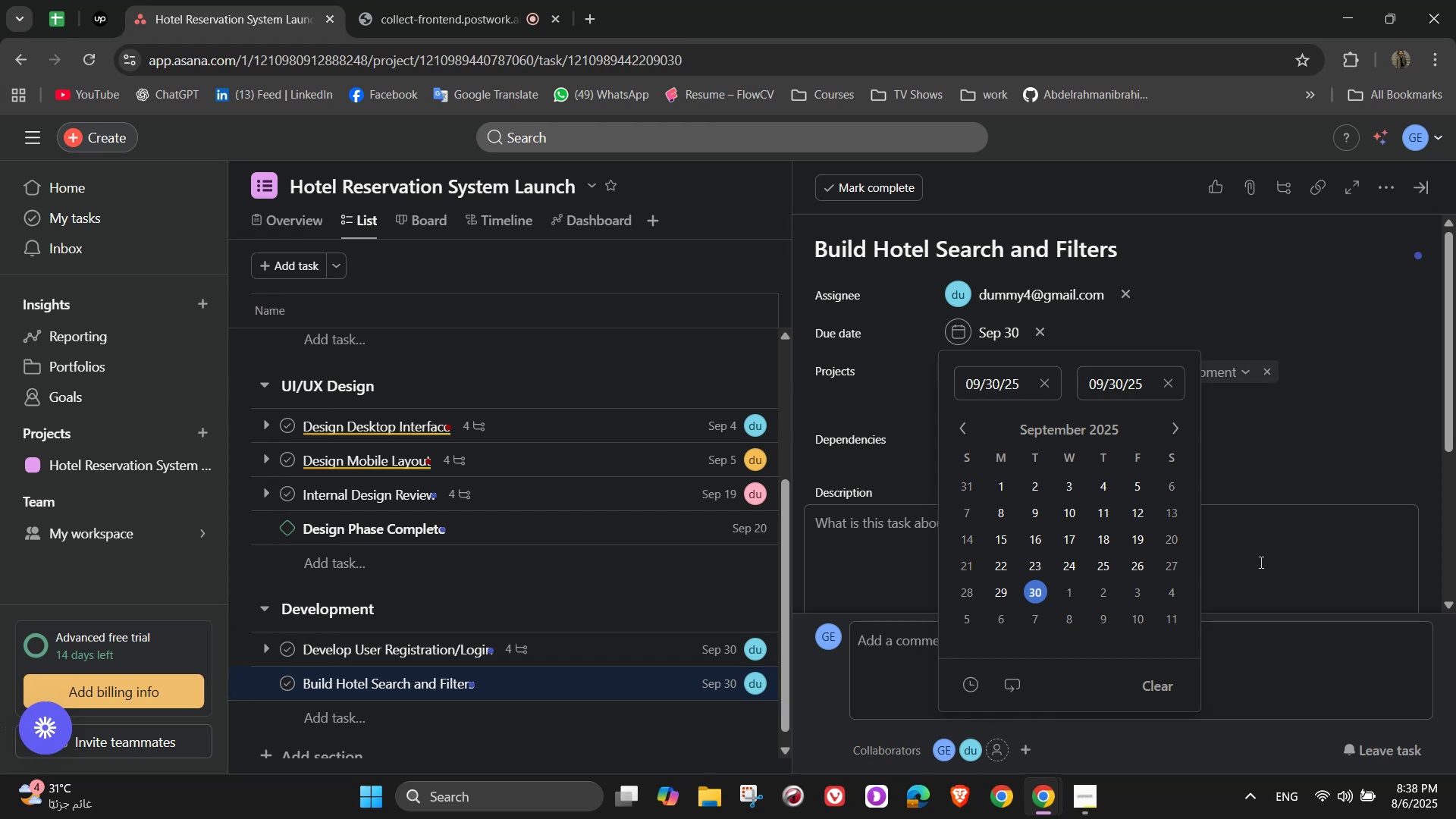 
left_click([1260, 478])
 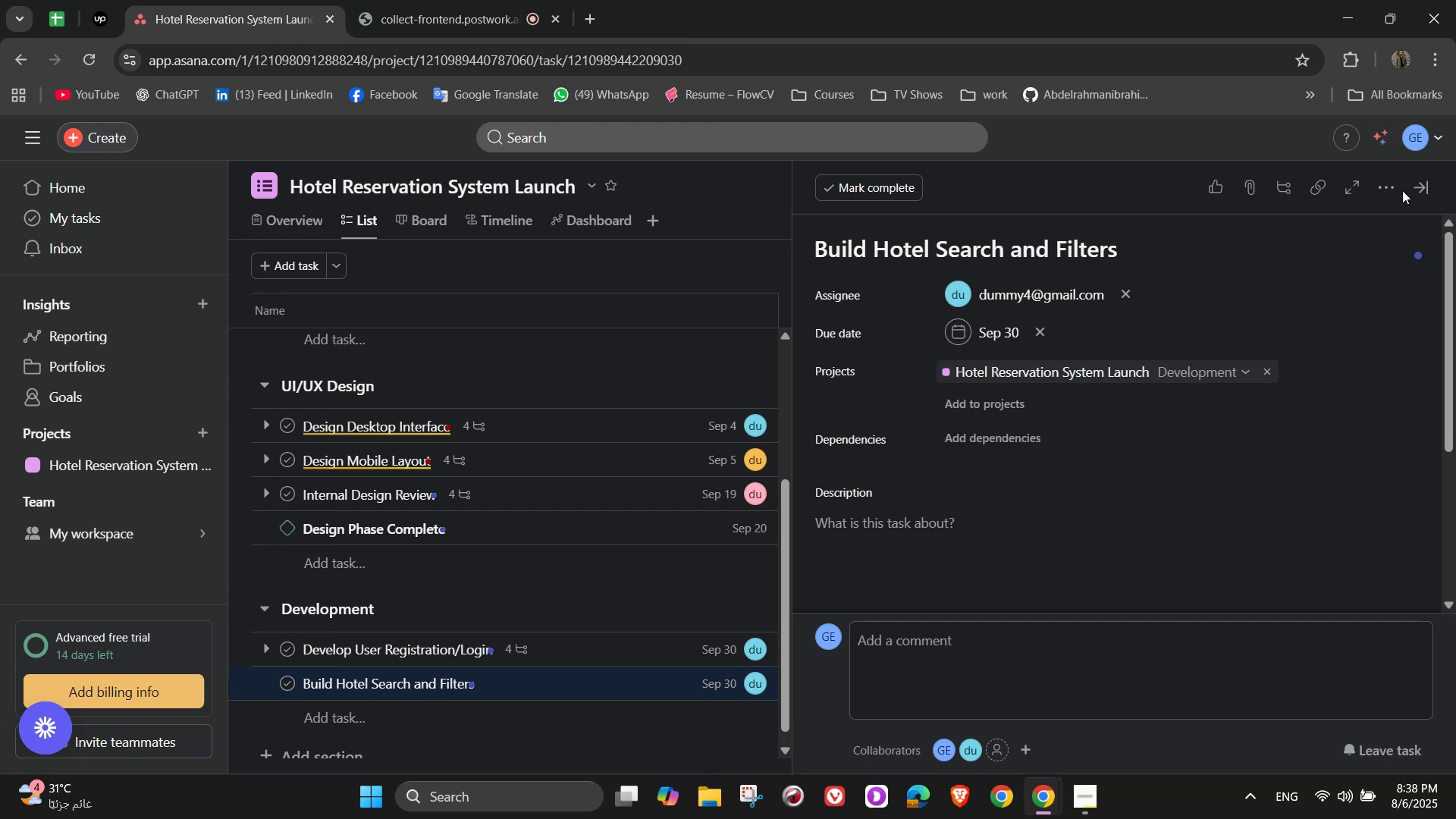 
left_click([1432, 186])
 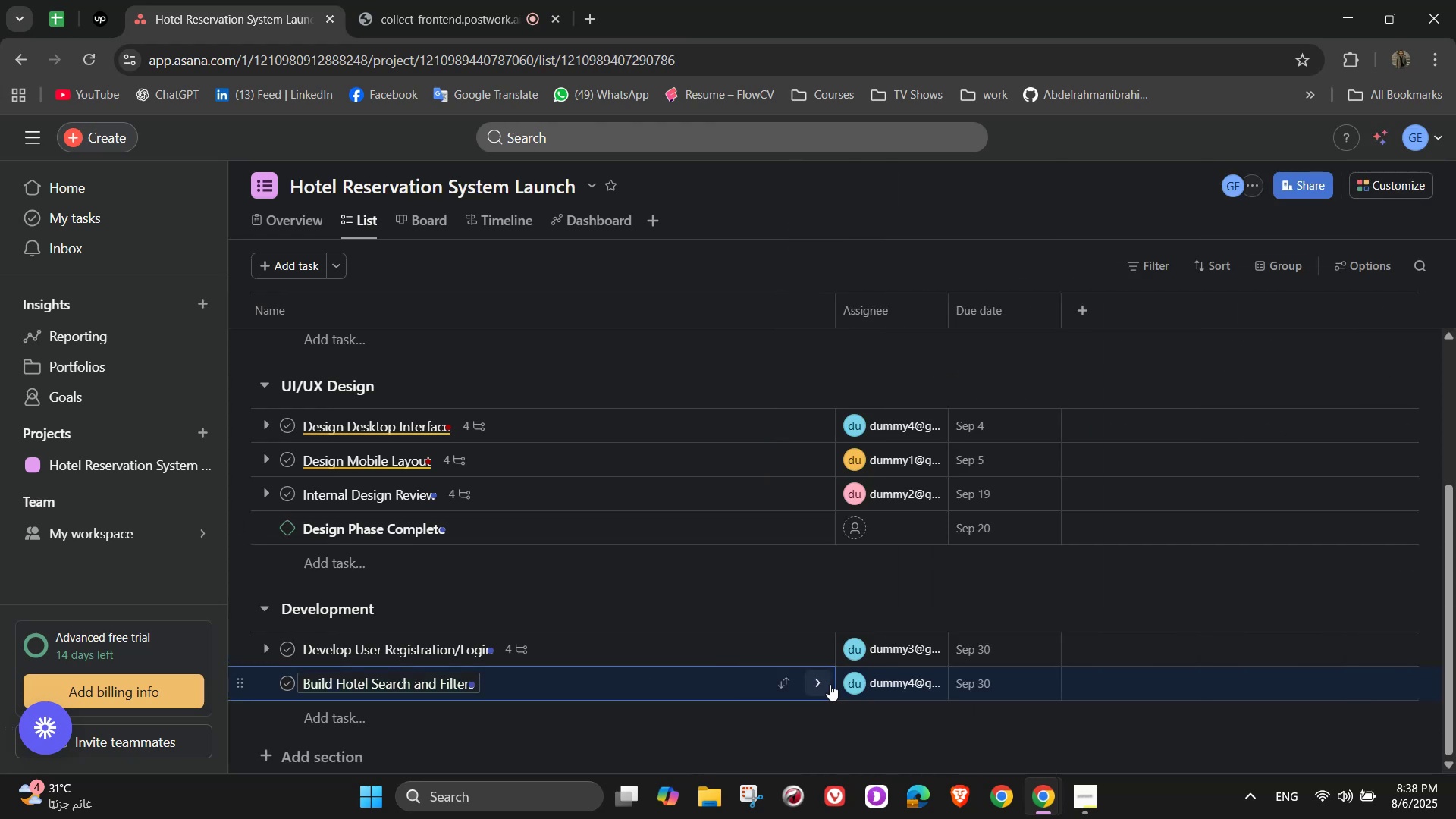 
scroll: coordinate [664, 630], scroll_direction: down, amount: 3.0
 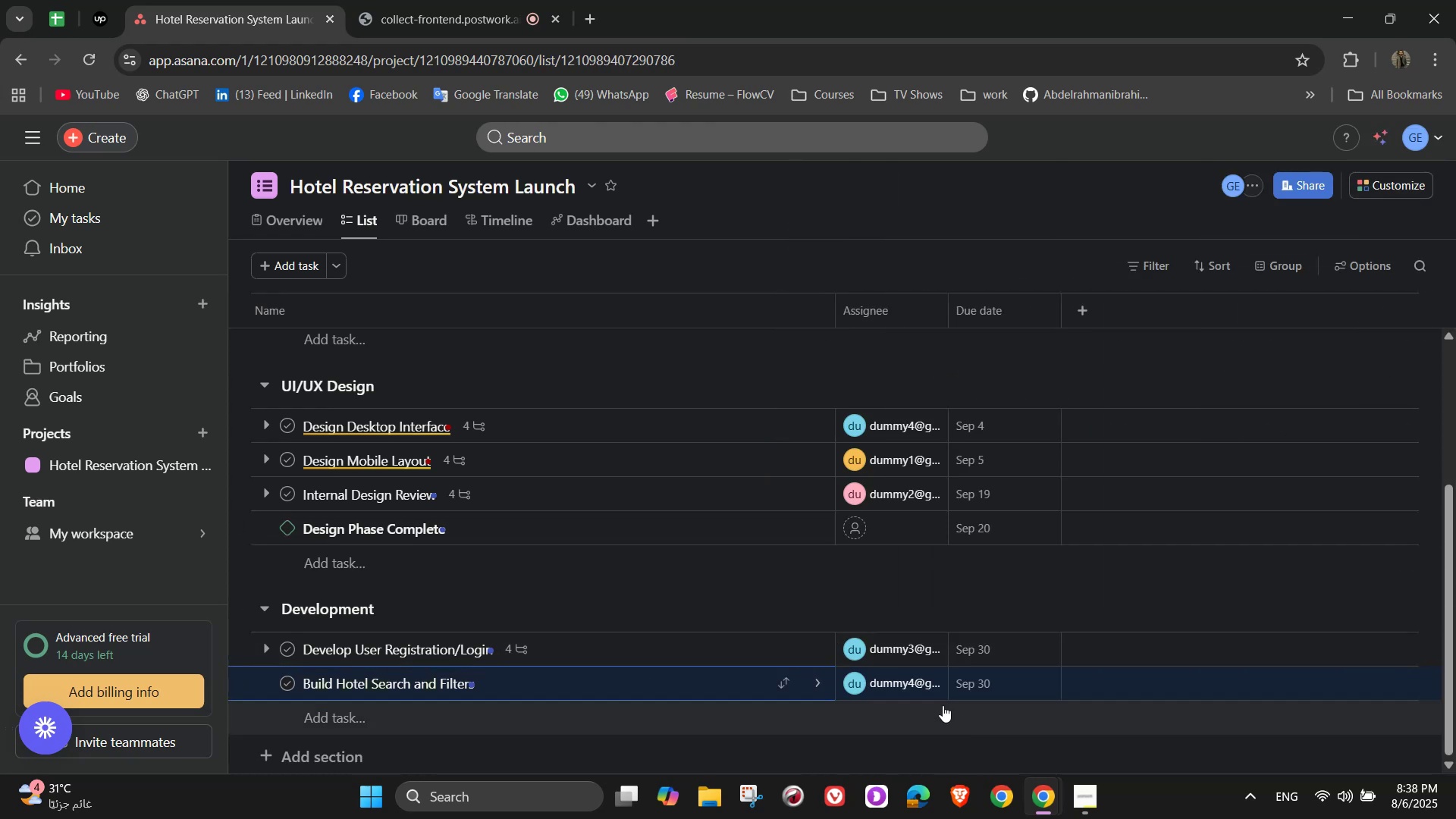 
left_click([885, 680])
 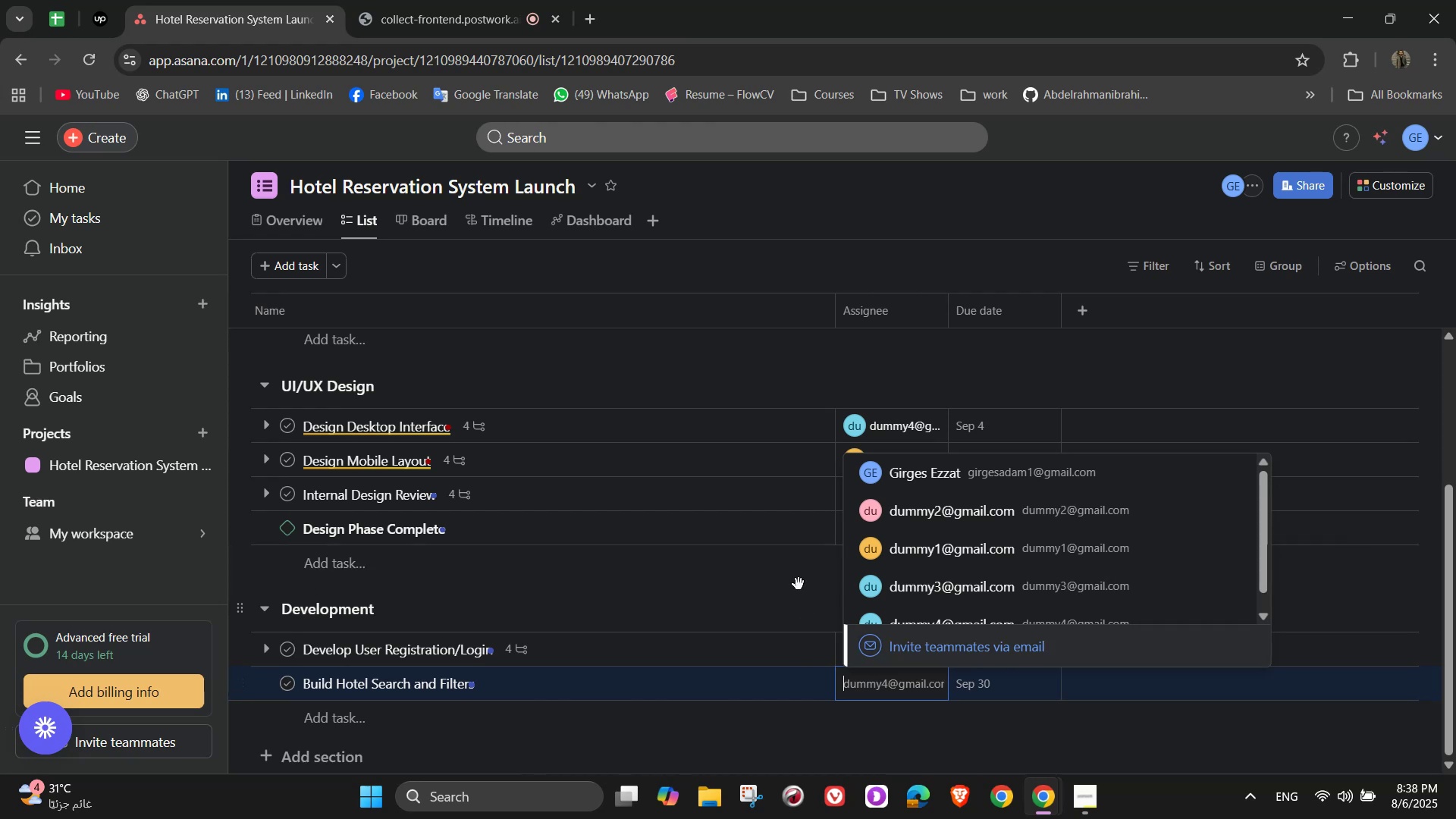 
left_click([972, 498])
 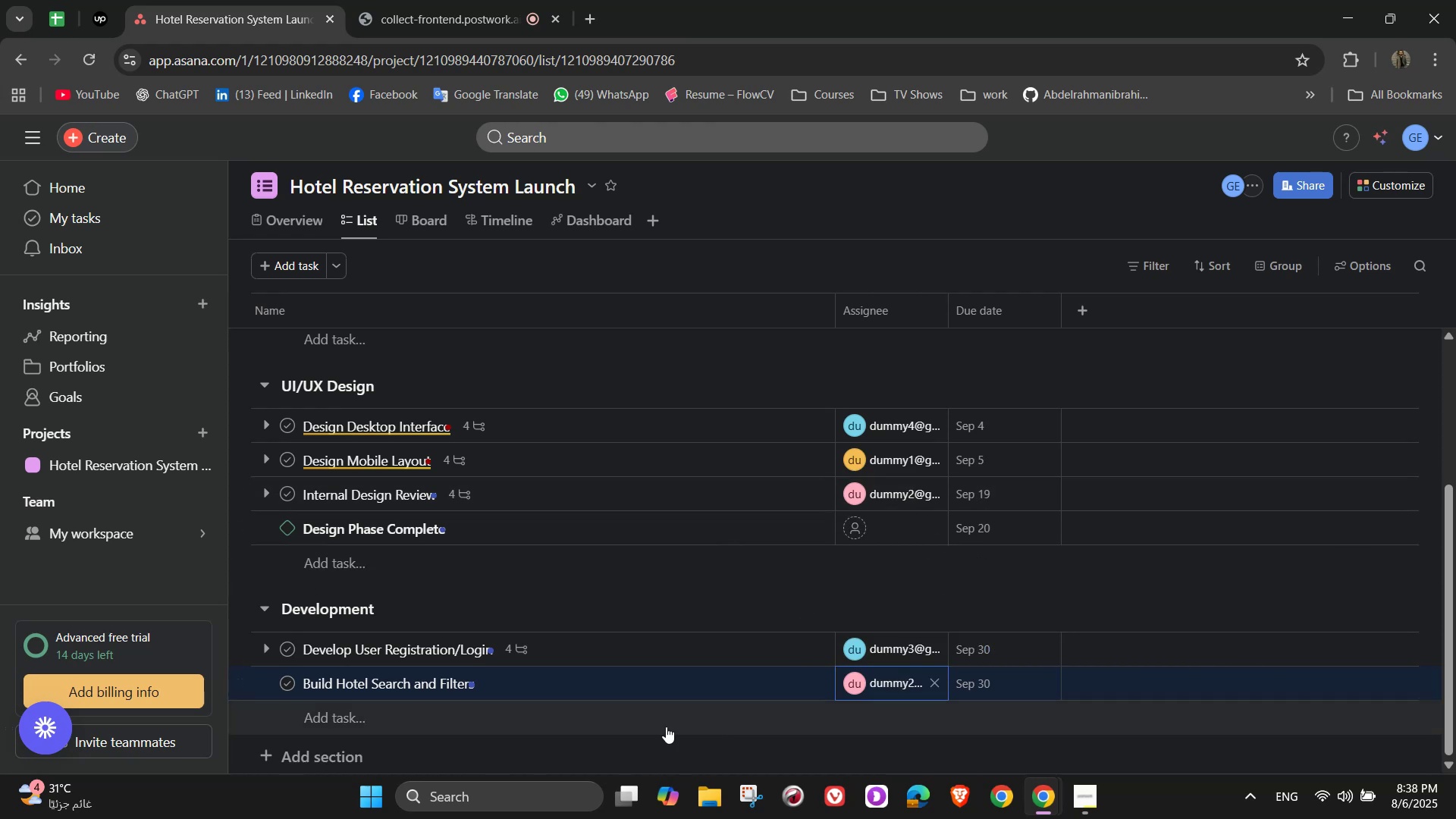 
left_click([407, 726])
 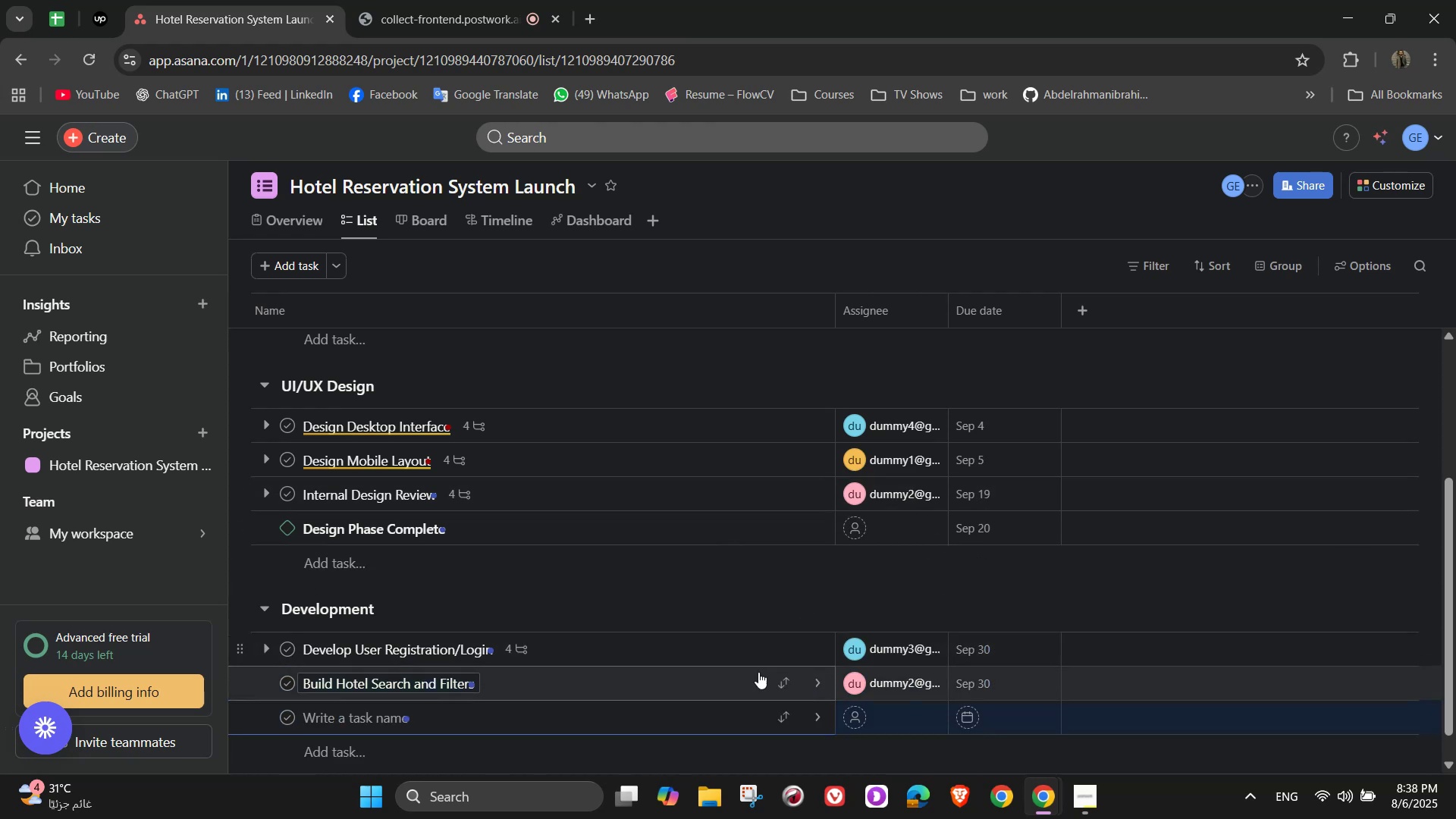 
left_click([811, 676])
 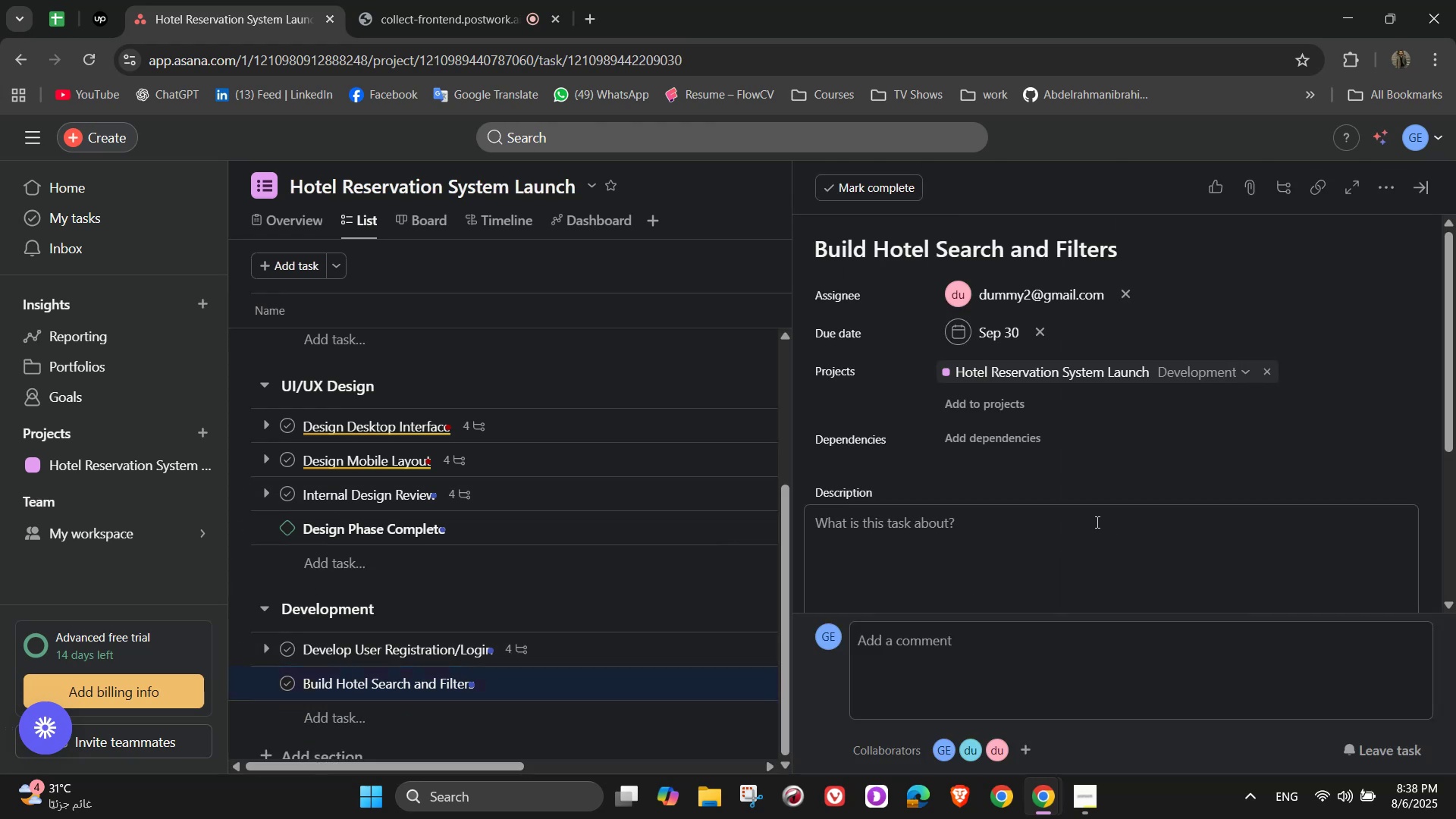 
scroll: coordinate [1034, 526], scroll_direction: down, amount: 1.0
 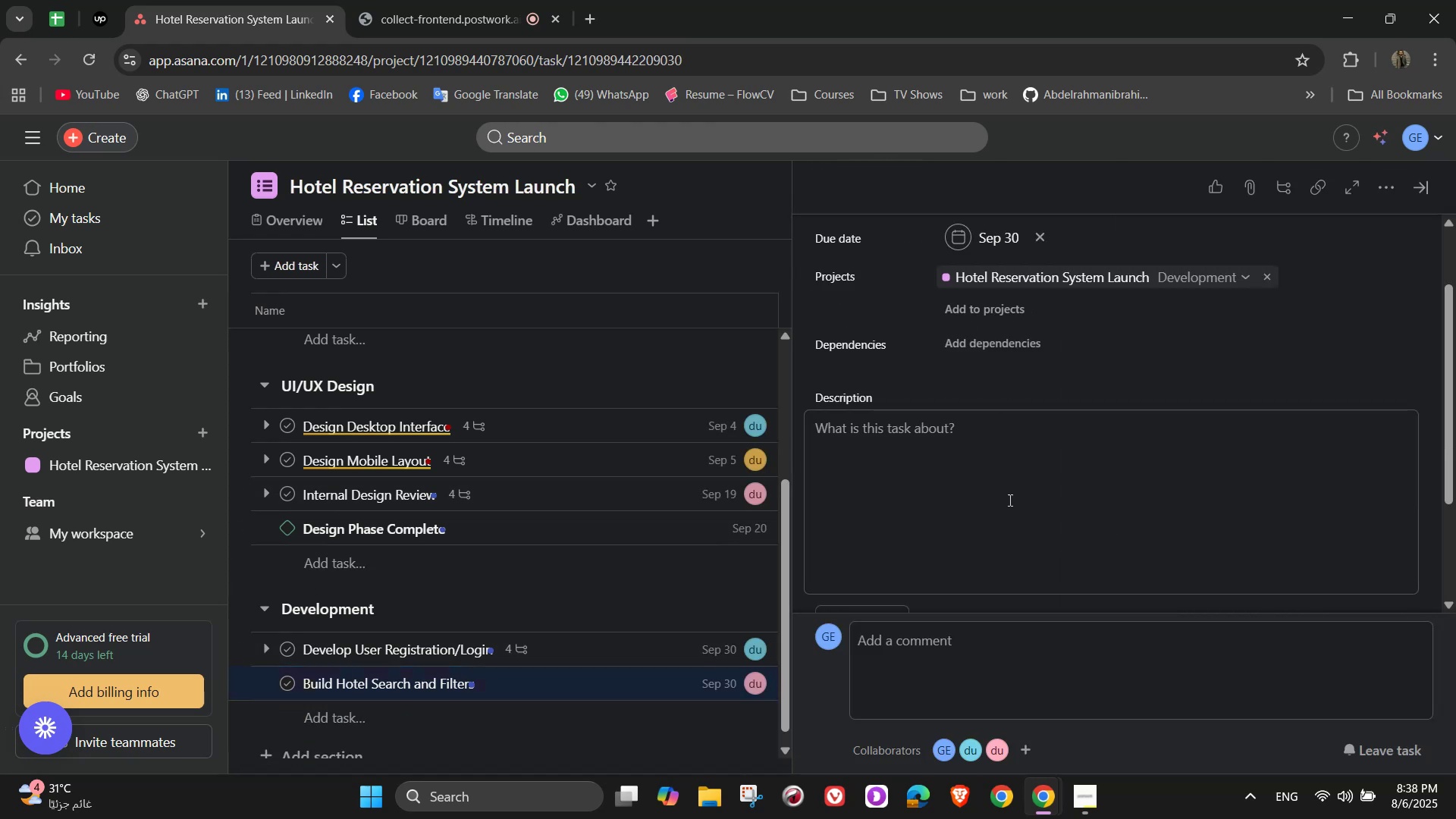 
left_click([993, 479])
 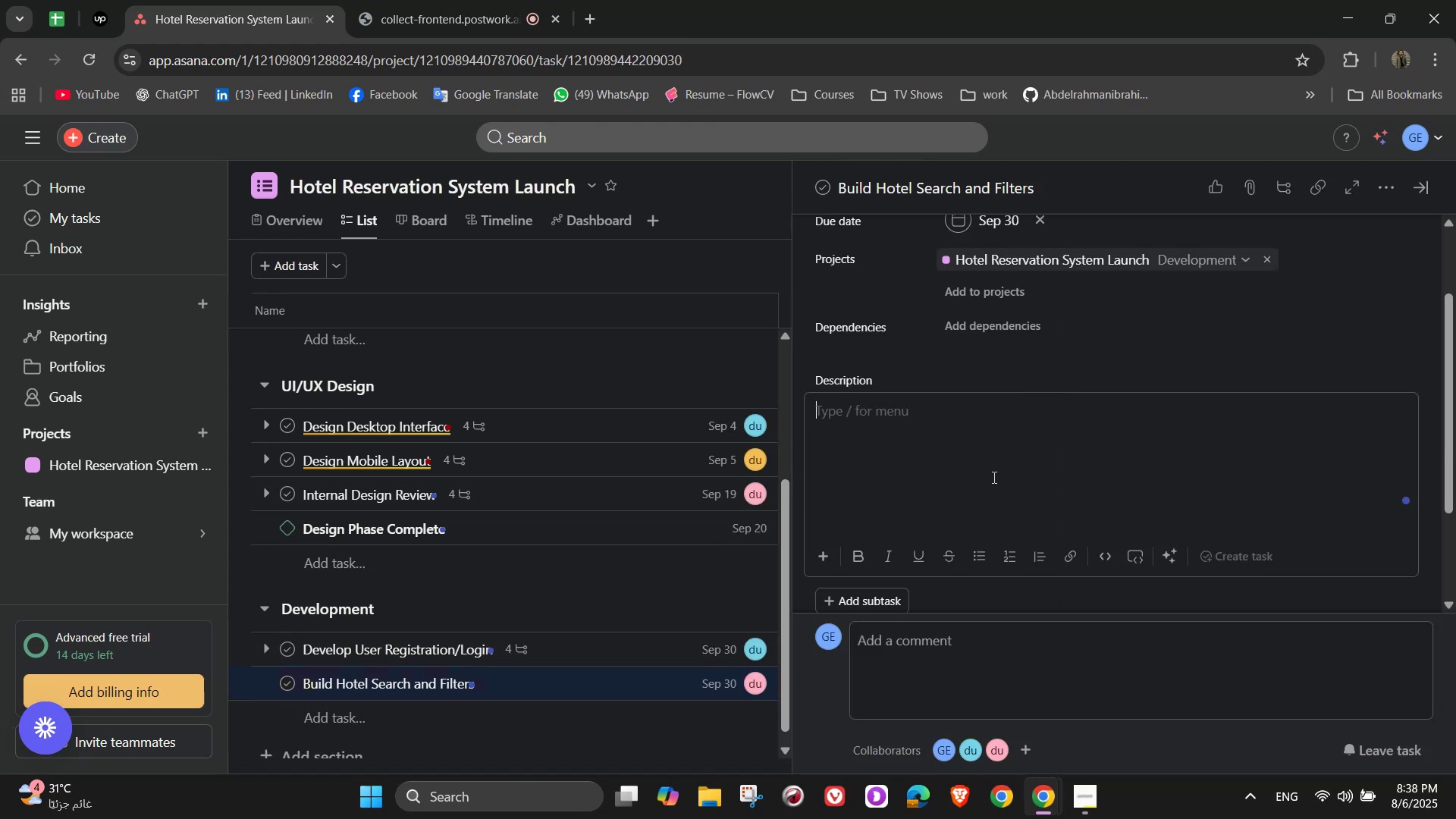 
type(Impl)
 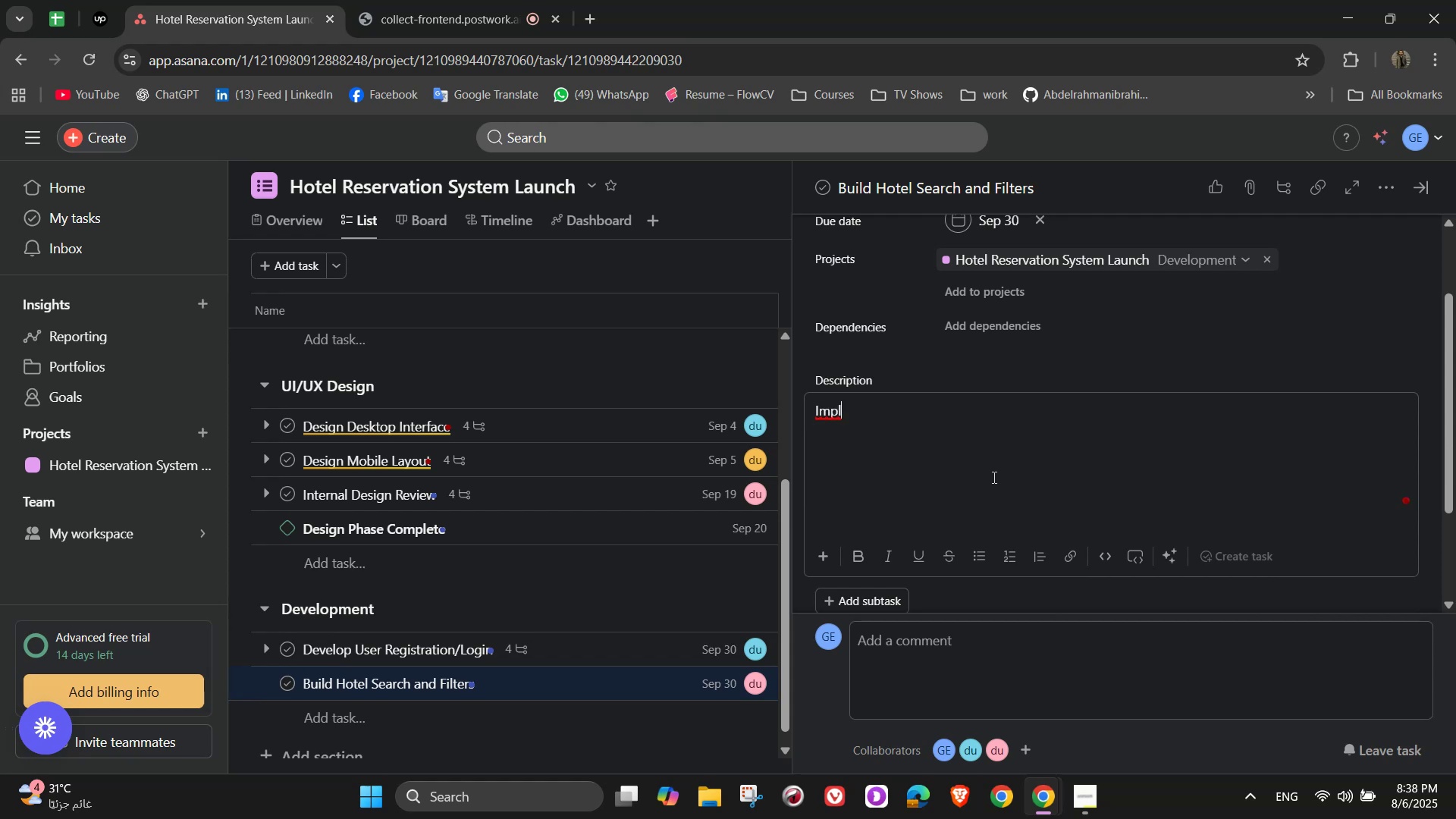 
type(ement dynamic search with filters ())
 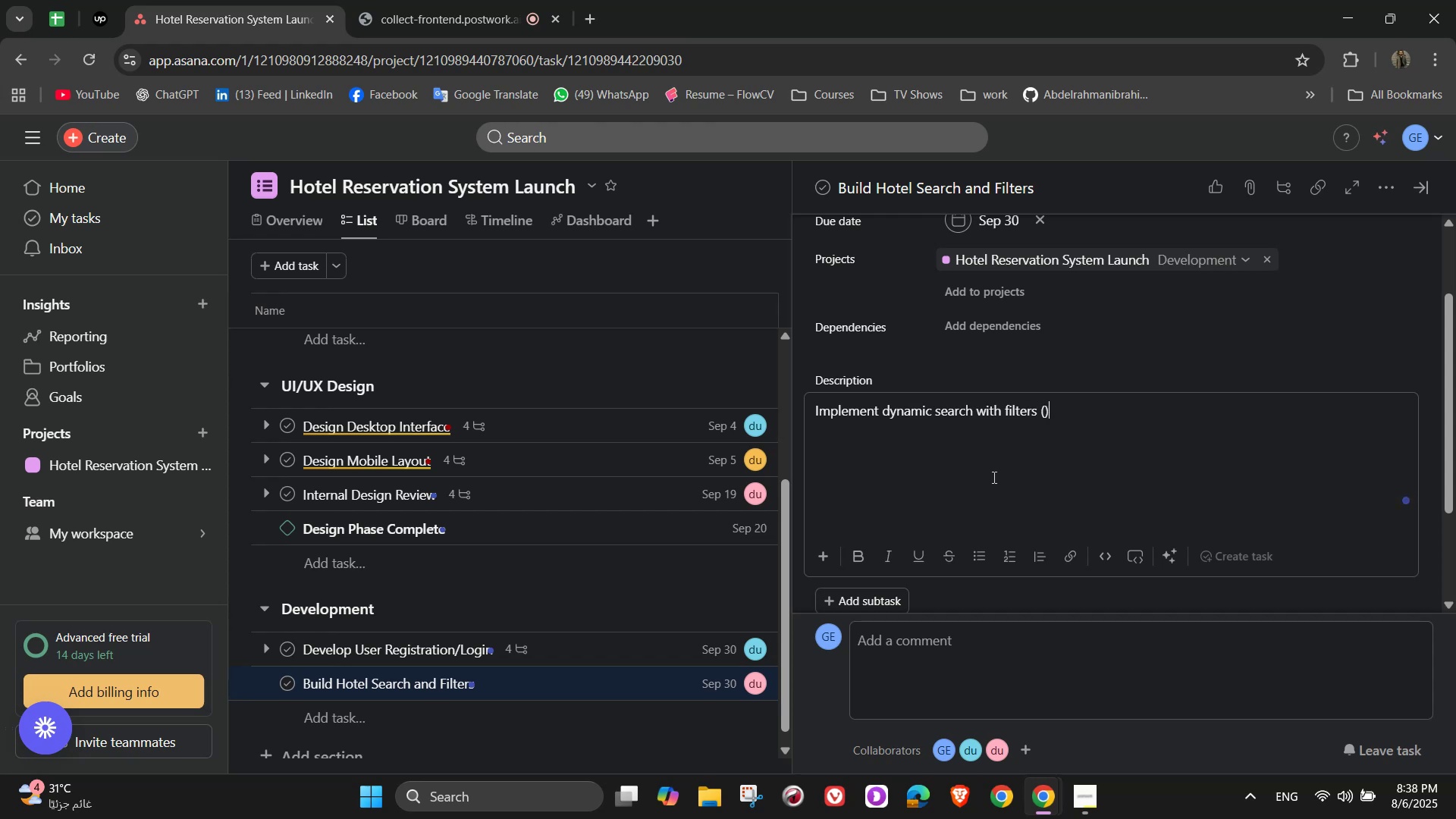 
key(ArrowLeft)
 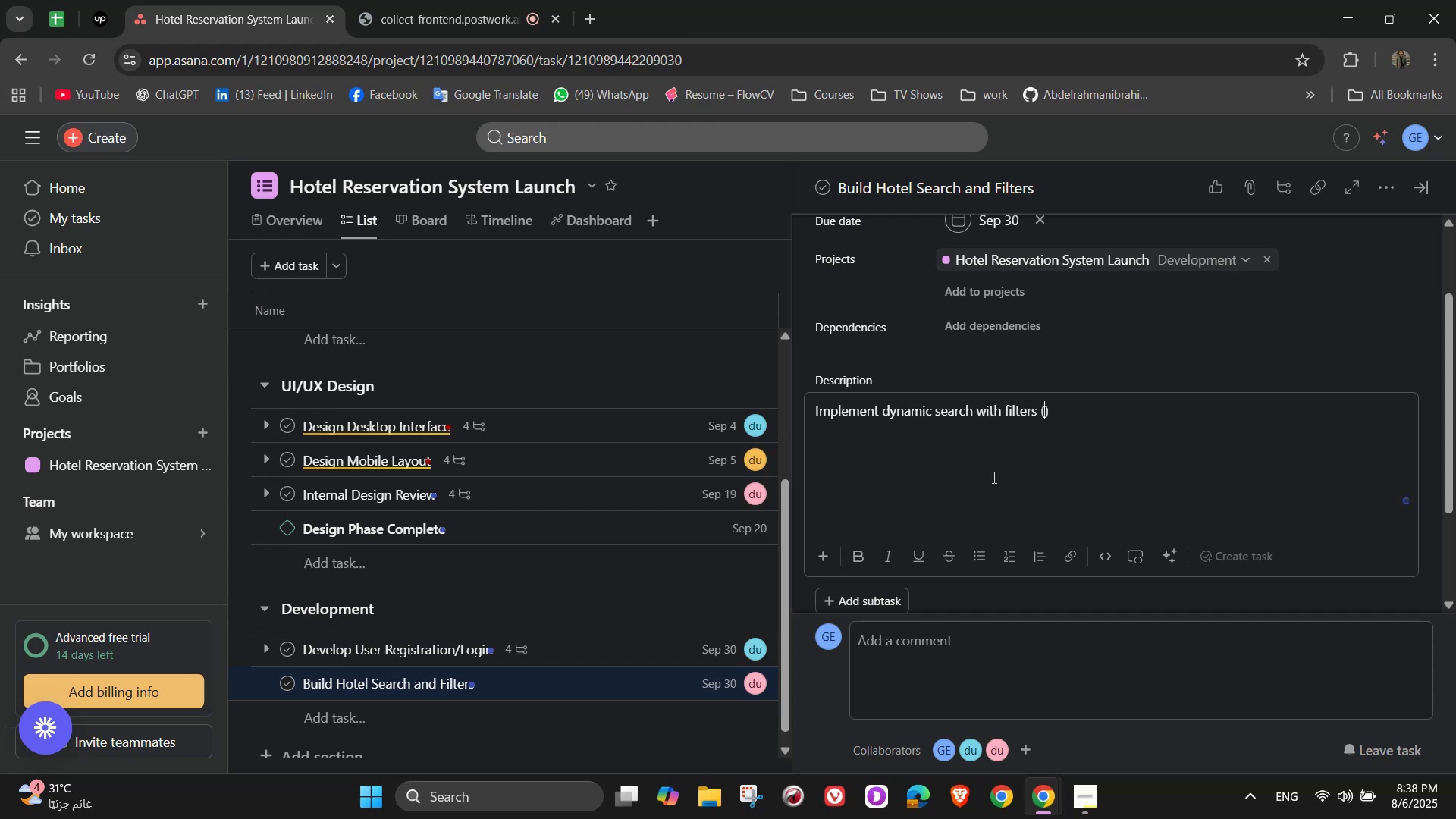 
type(location, price, stars, etc)
 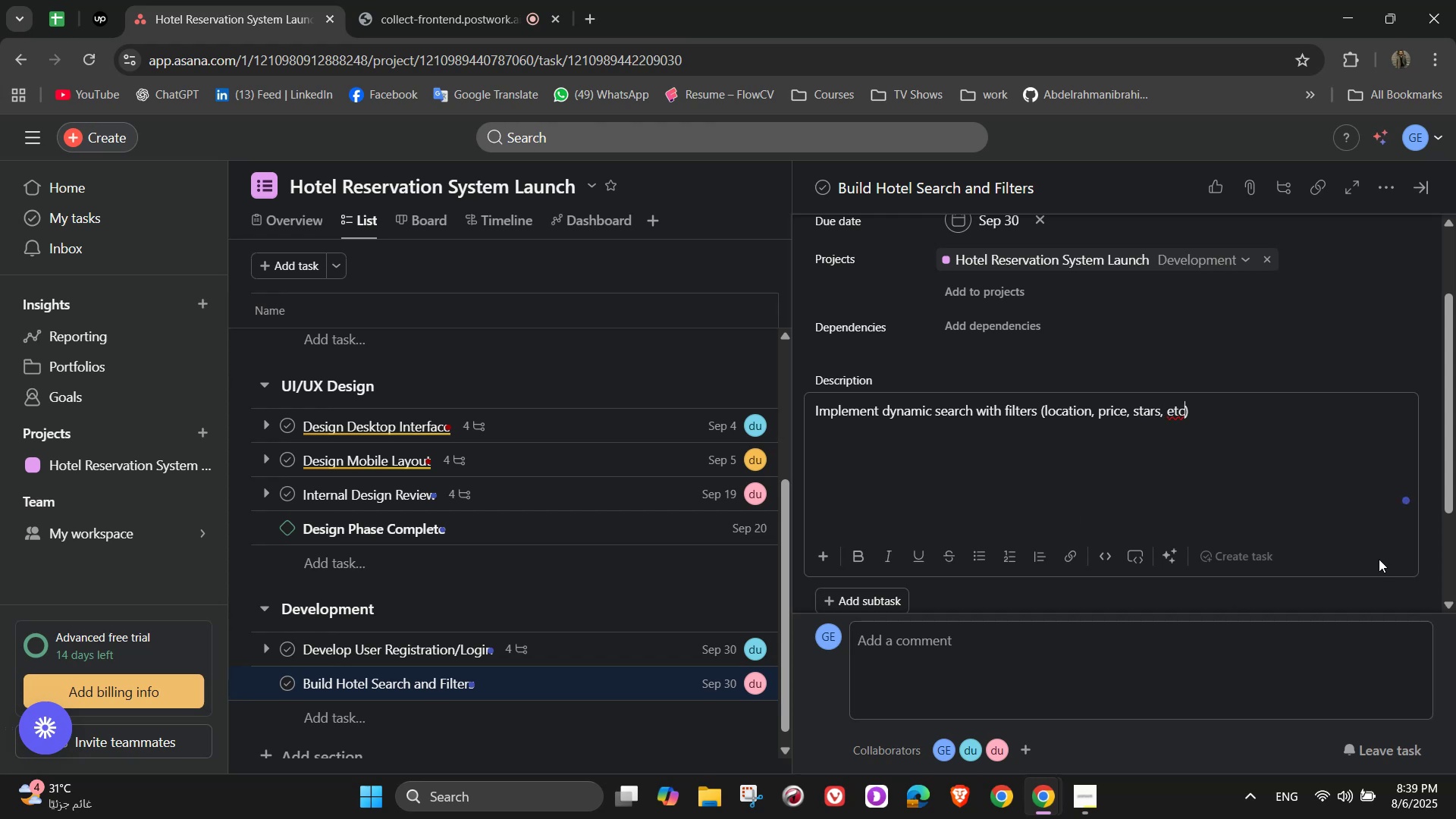 
left_click([1258, 413])
 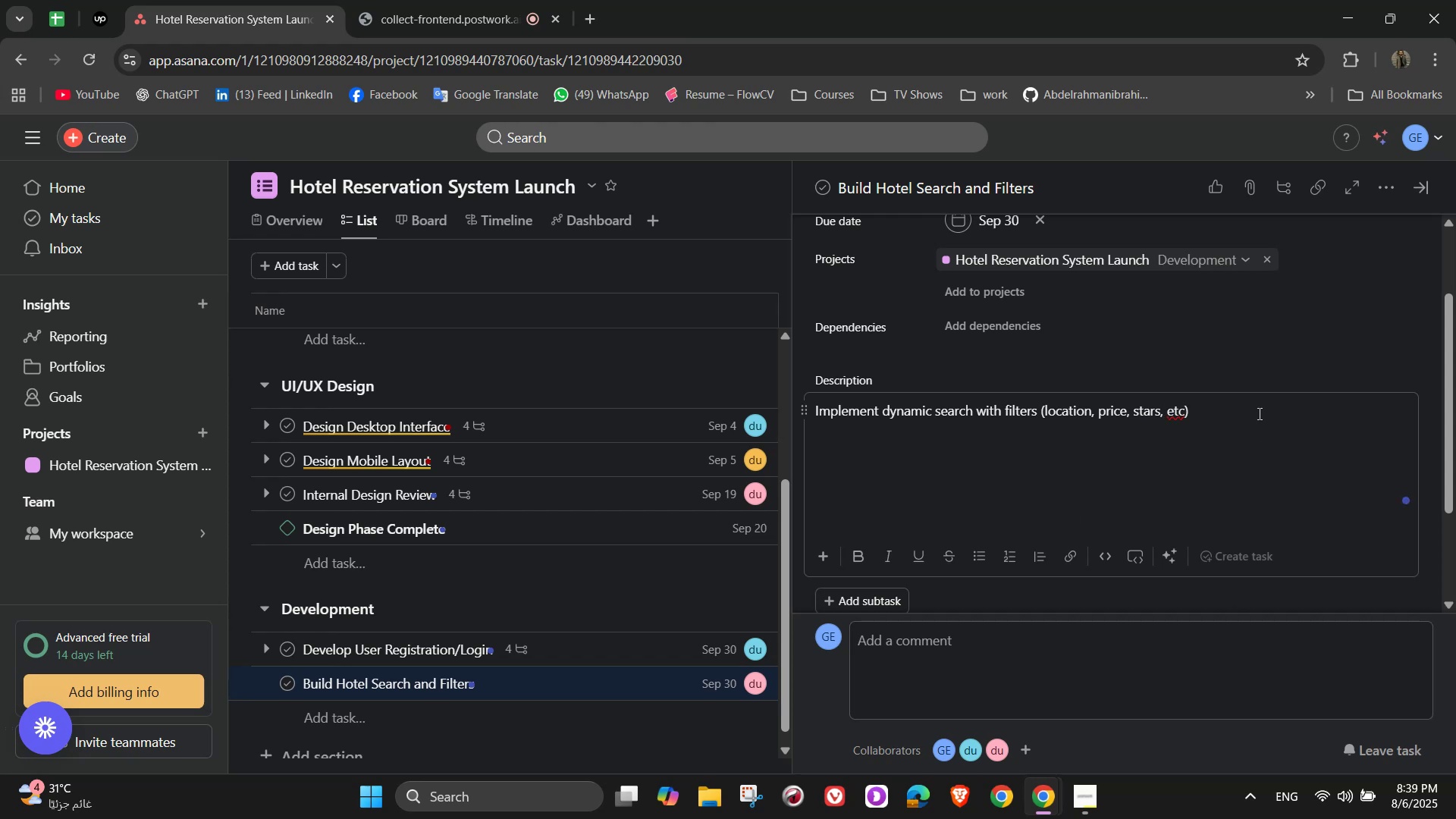 
key(ArrowLeft)
 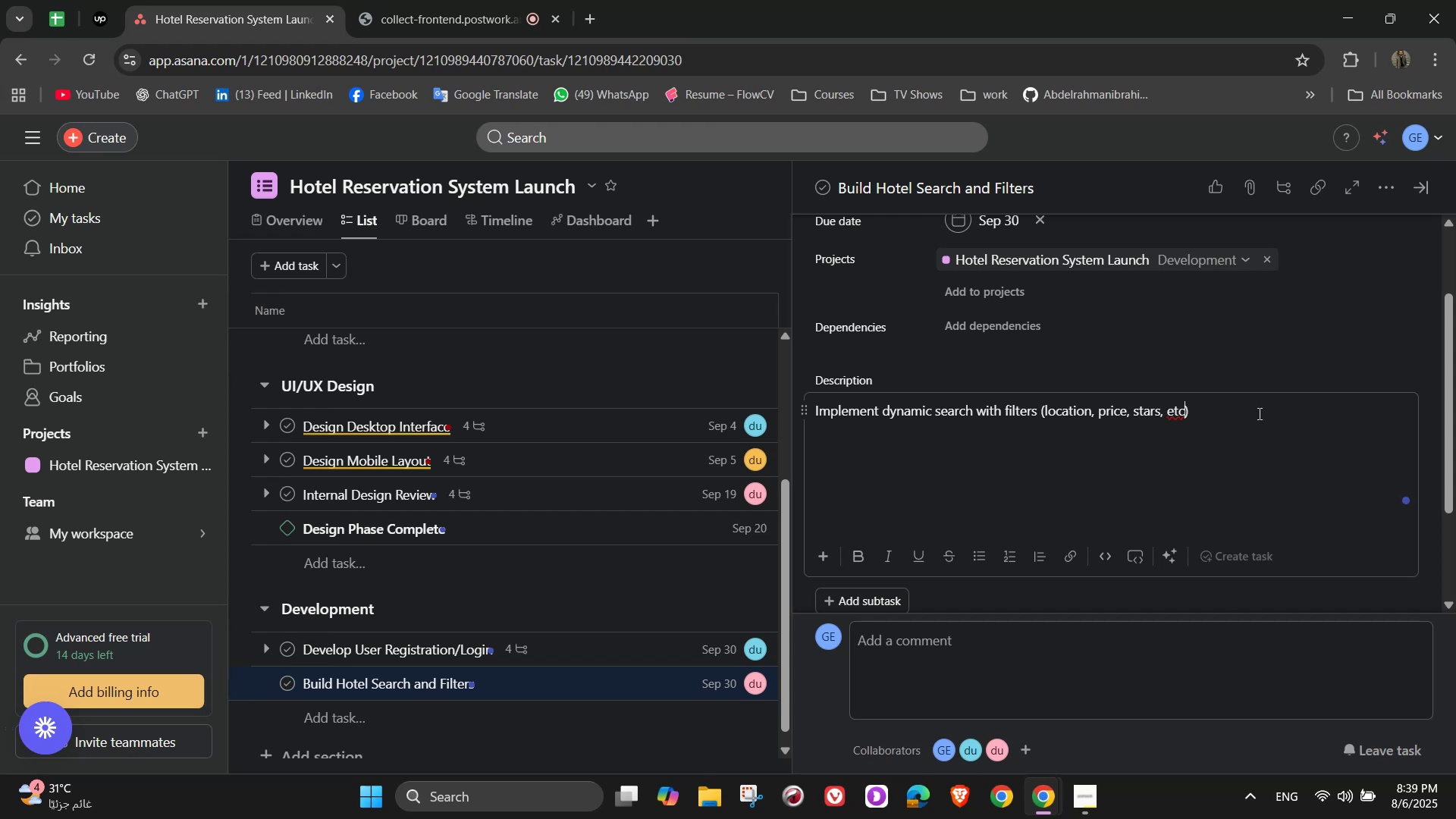 
key(NumpadDecimal)
 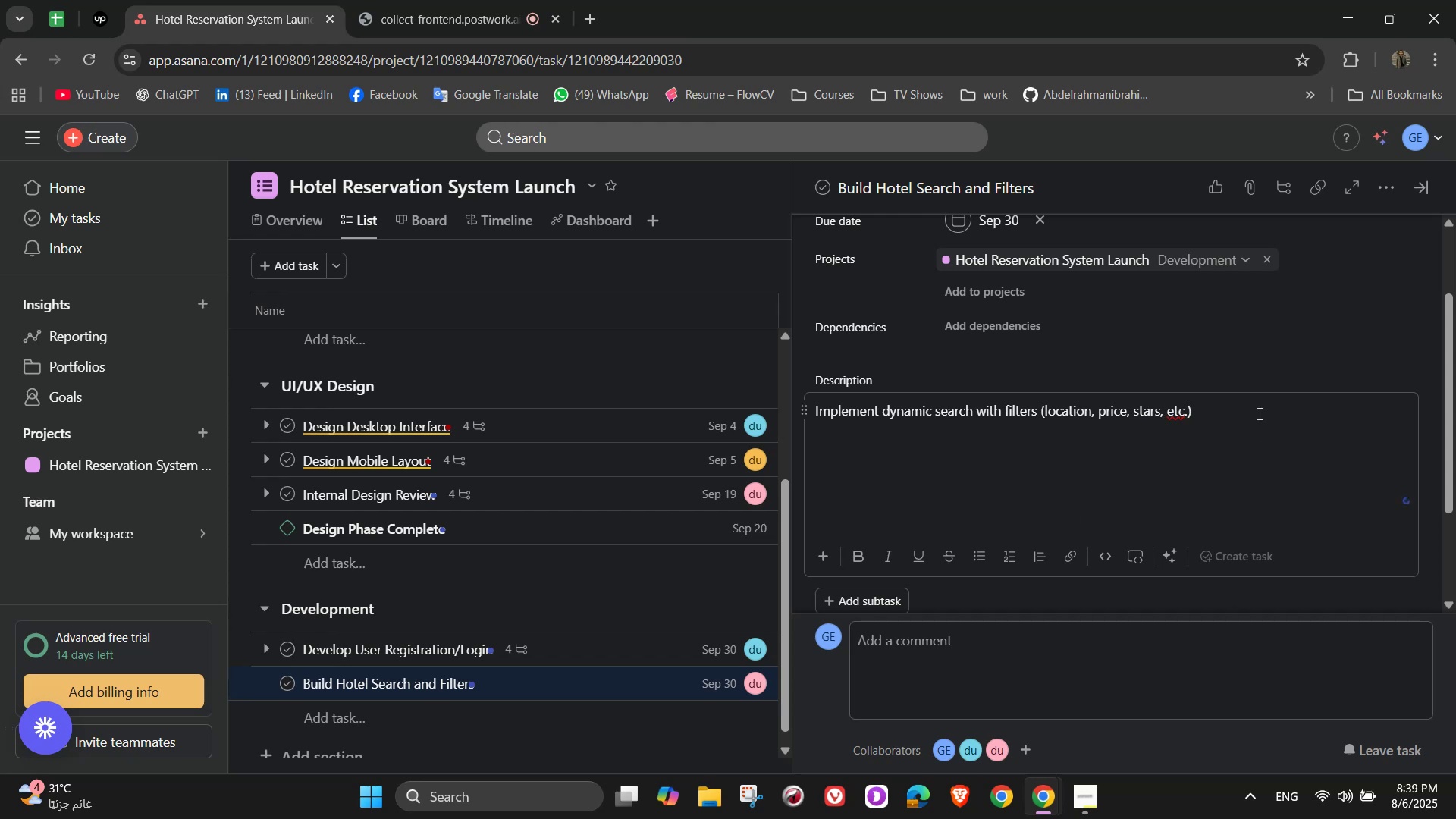 
key(ArrowRight)
 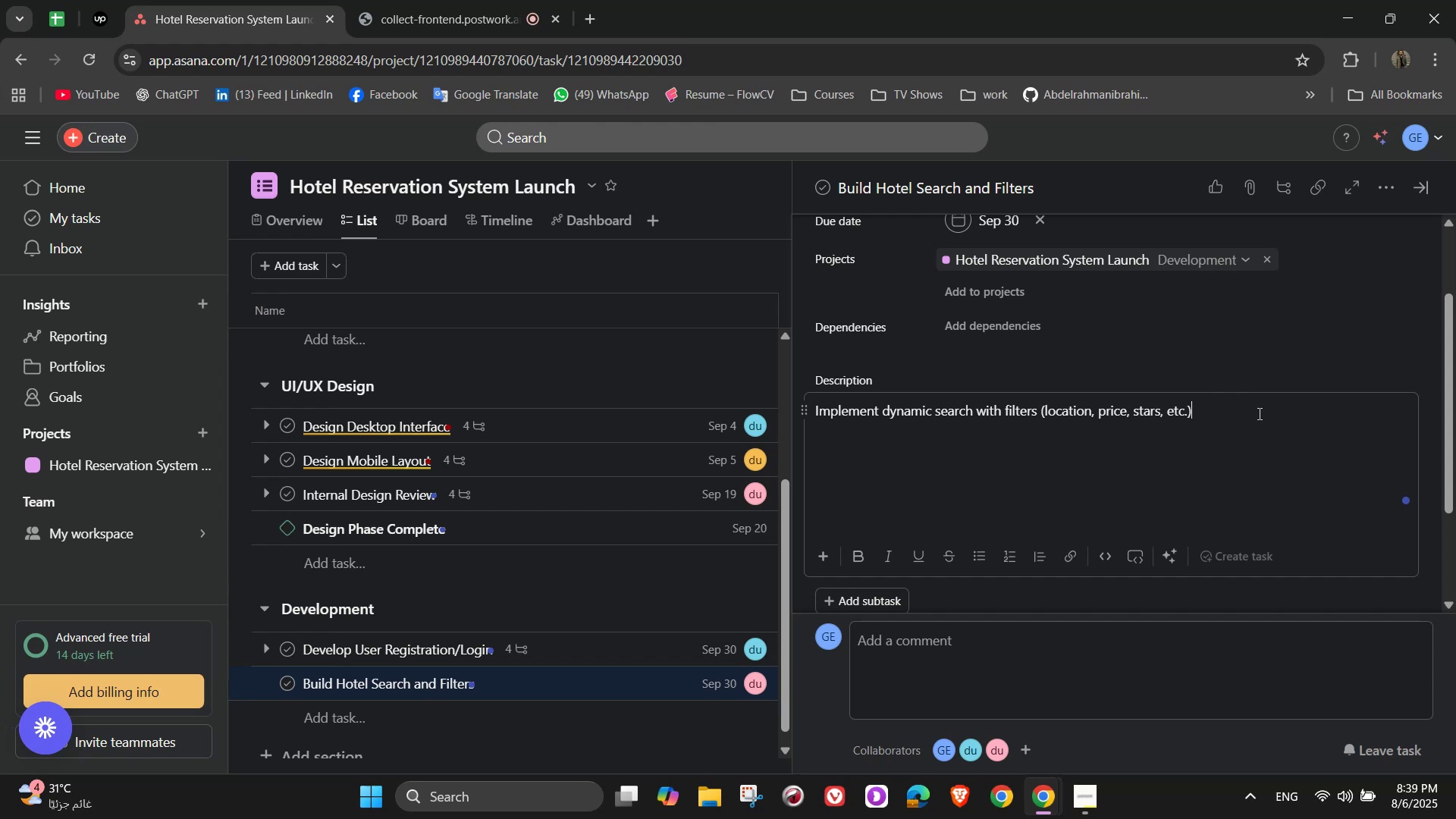 
key(NumpadEnter)
 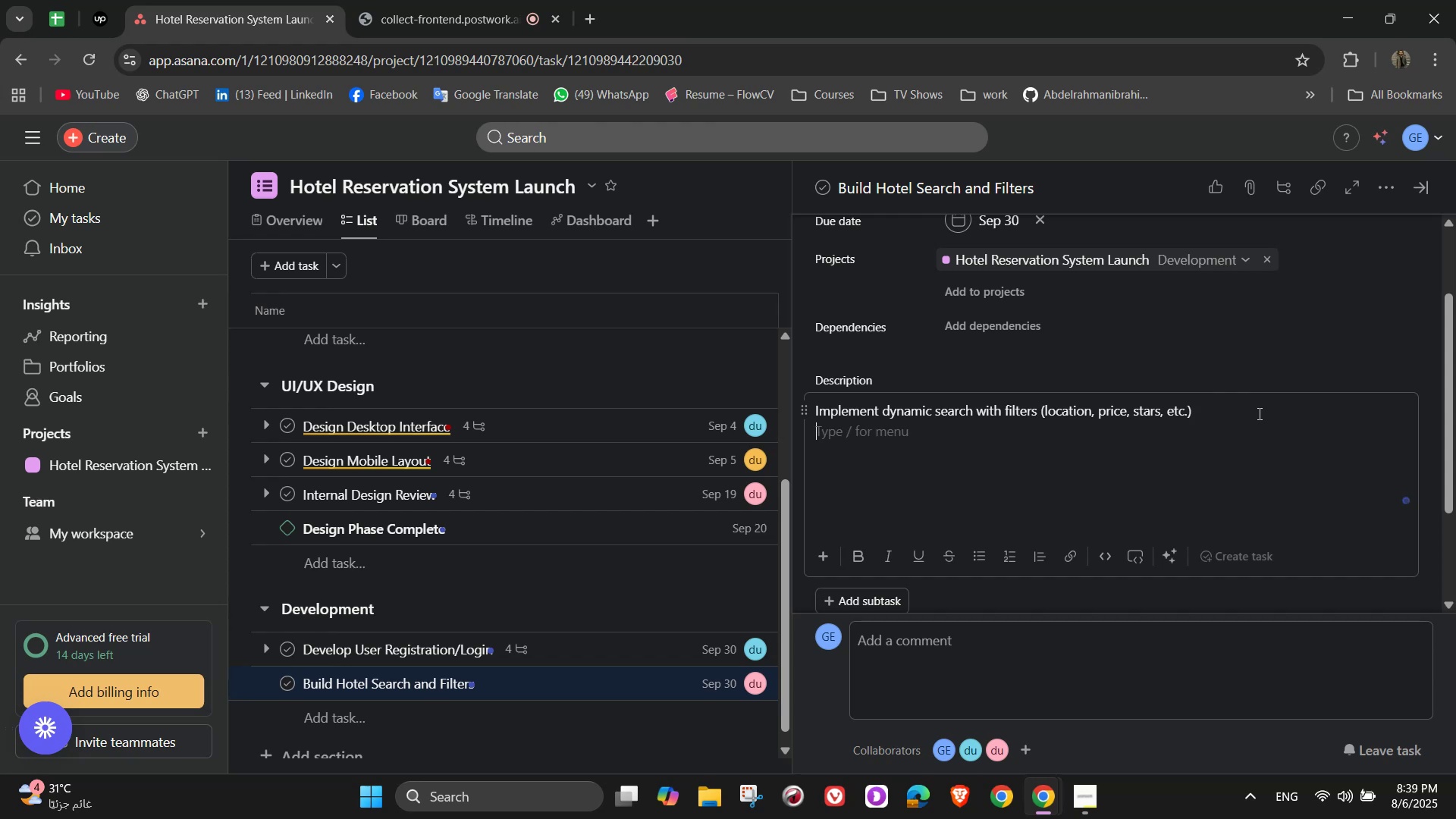 
key(Backspace)
 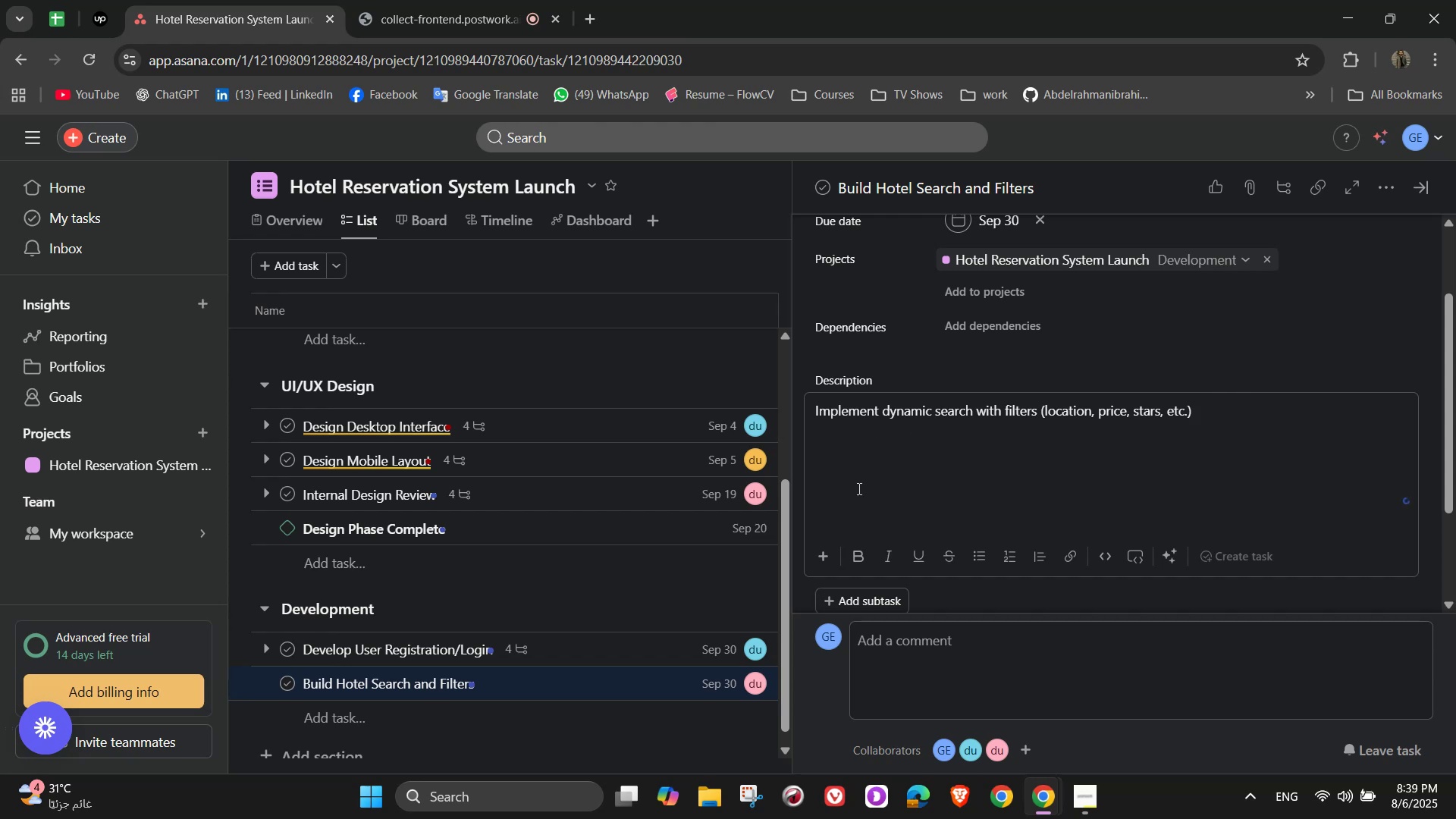 
scroll: coordinate [1006, 539], scroll_direction: down, amount: 2.0
 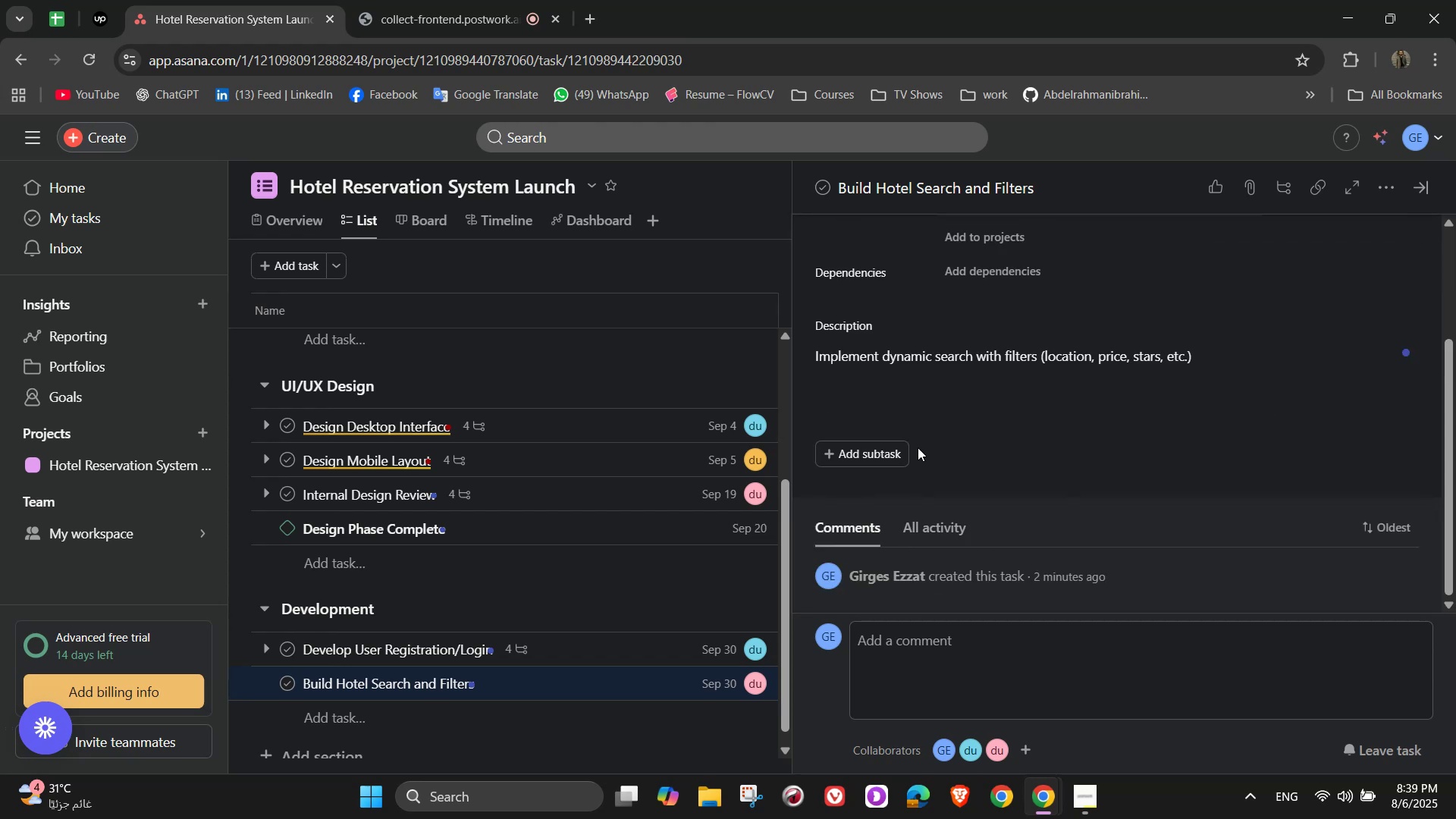 
double_click([893, 449])
 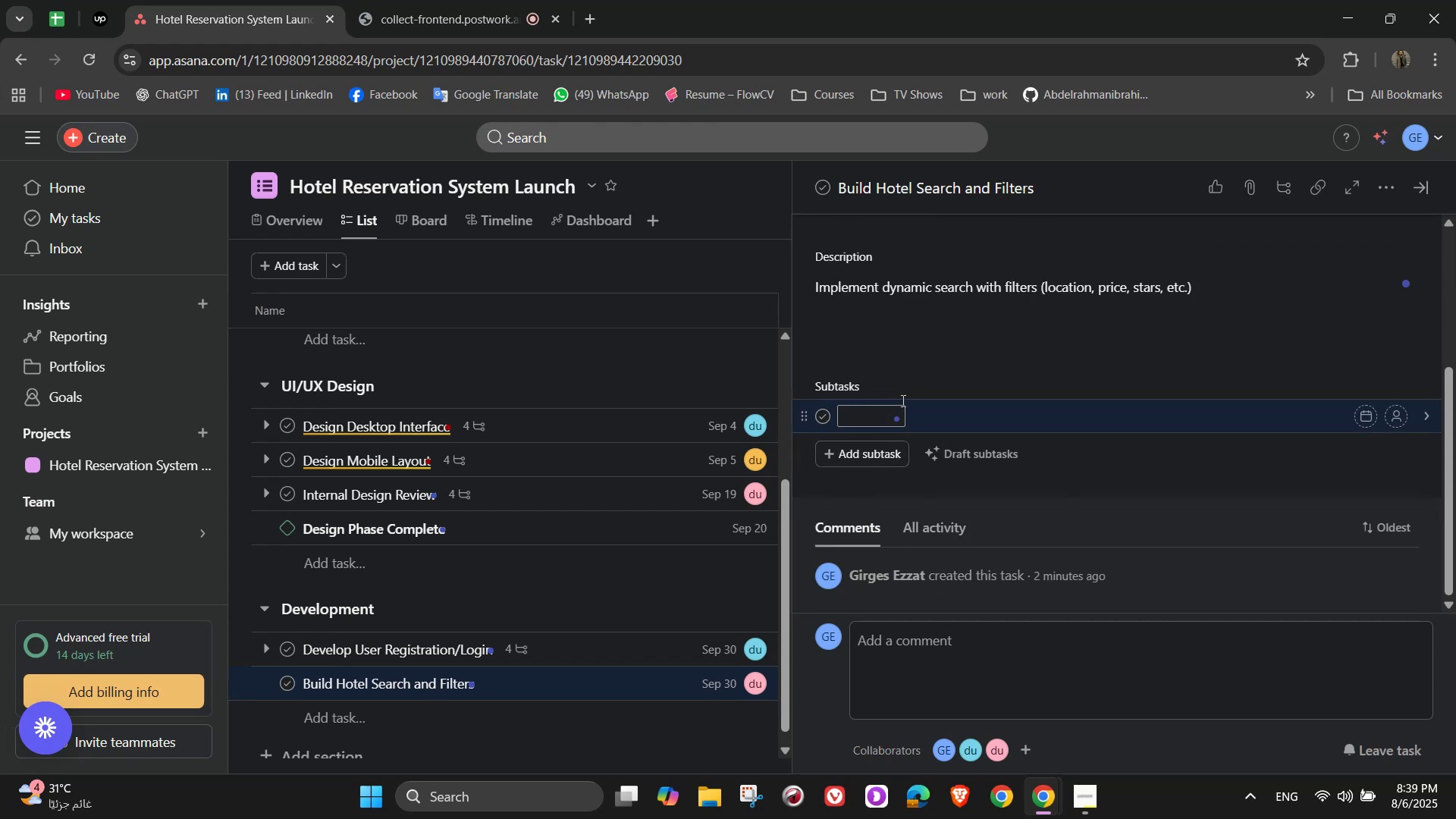 
type(Design search bar + filter UI)
key(NumpadEnter)
type(Connect to backent)
key(Backspace)
type(d API for hotel data T)
key(Backspace)
 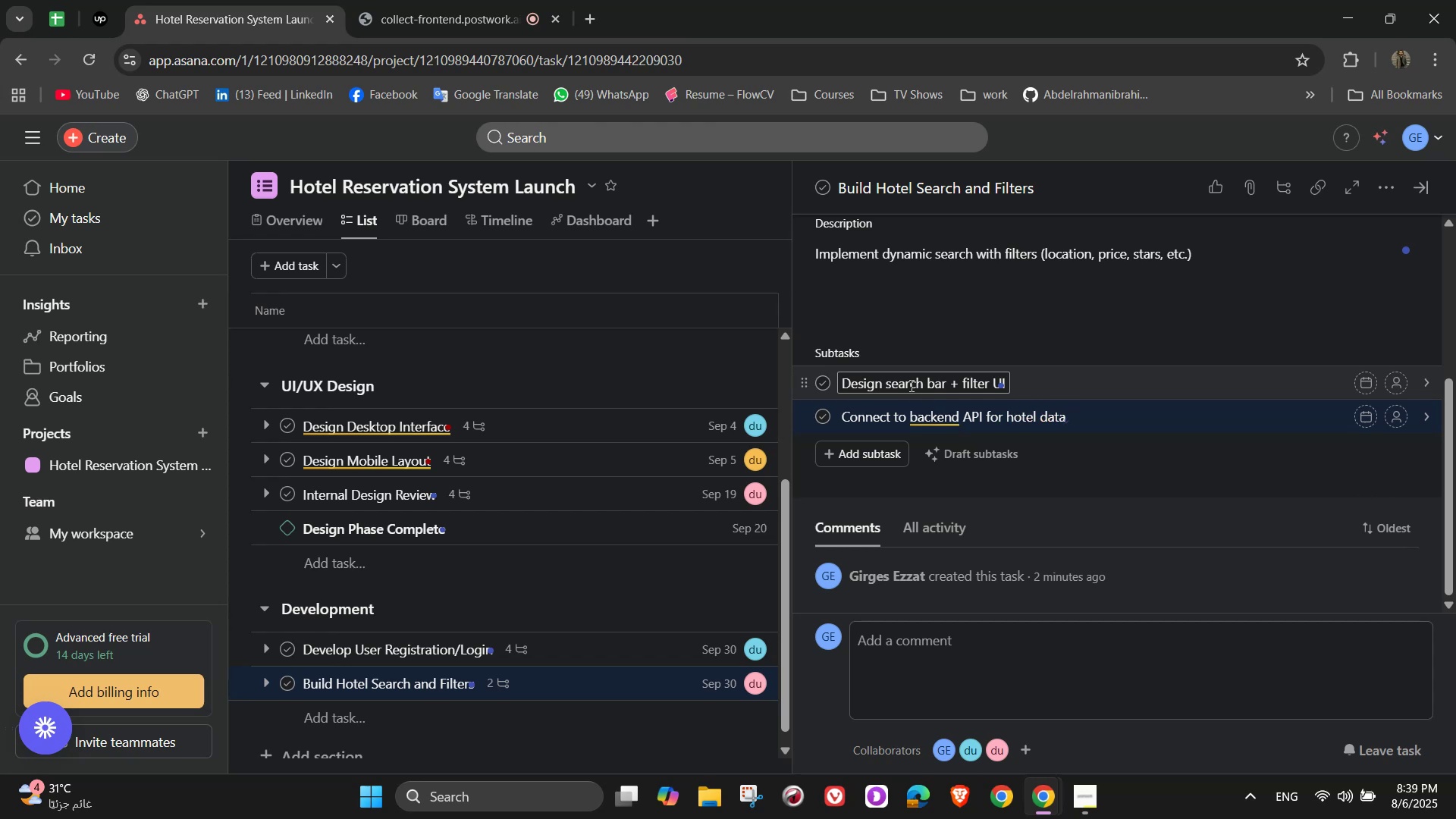 
key(Enter)
 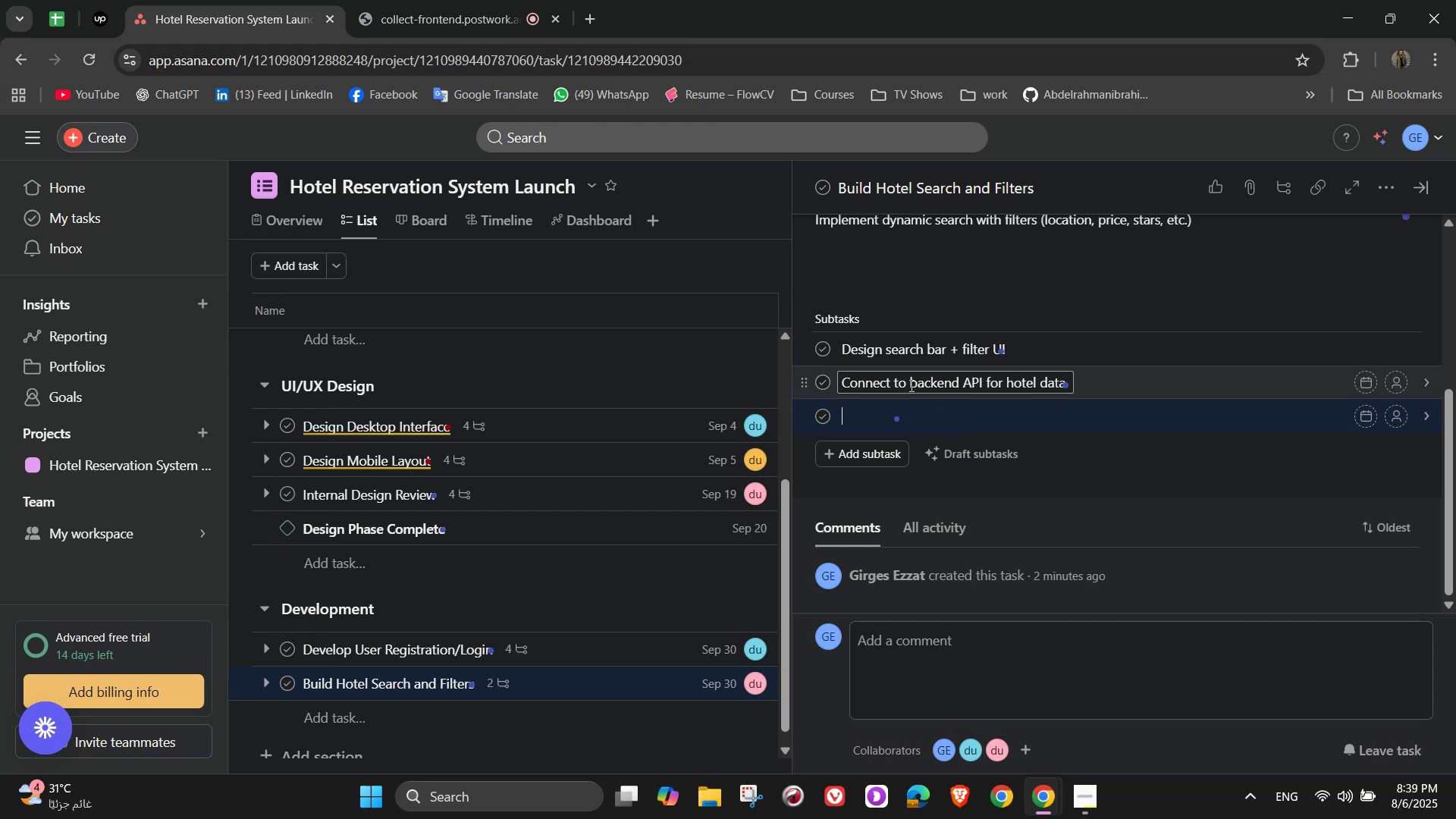 
type(Test real )
key(Backspace)
type(-time filter updatre)
key(Backspace)
key(Backspace)
type(es )
key(Backspace)
 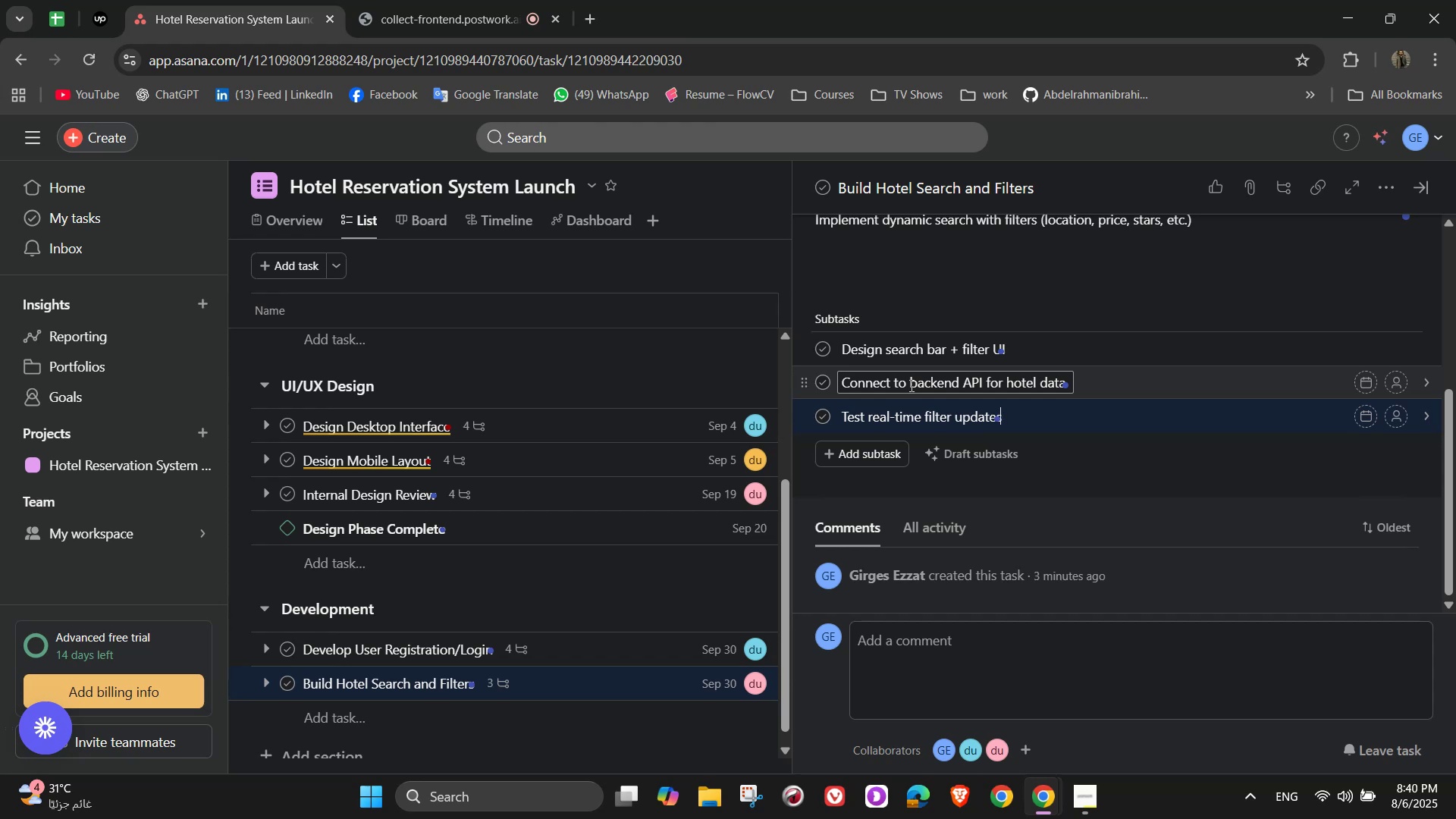 
key(Enter)
 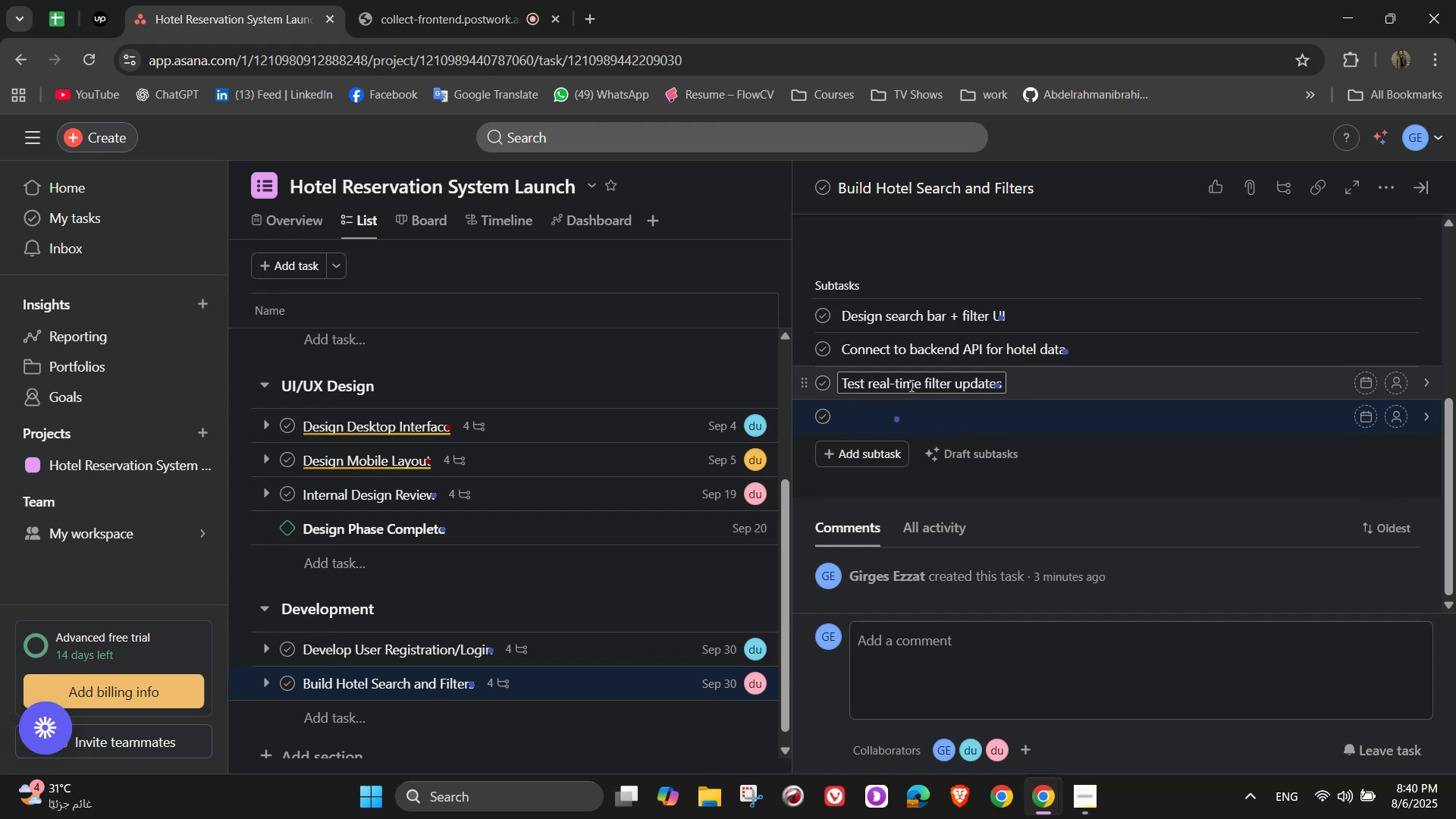 
type(Opto)
key(Backspace)
type(imize for performance)
 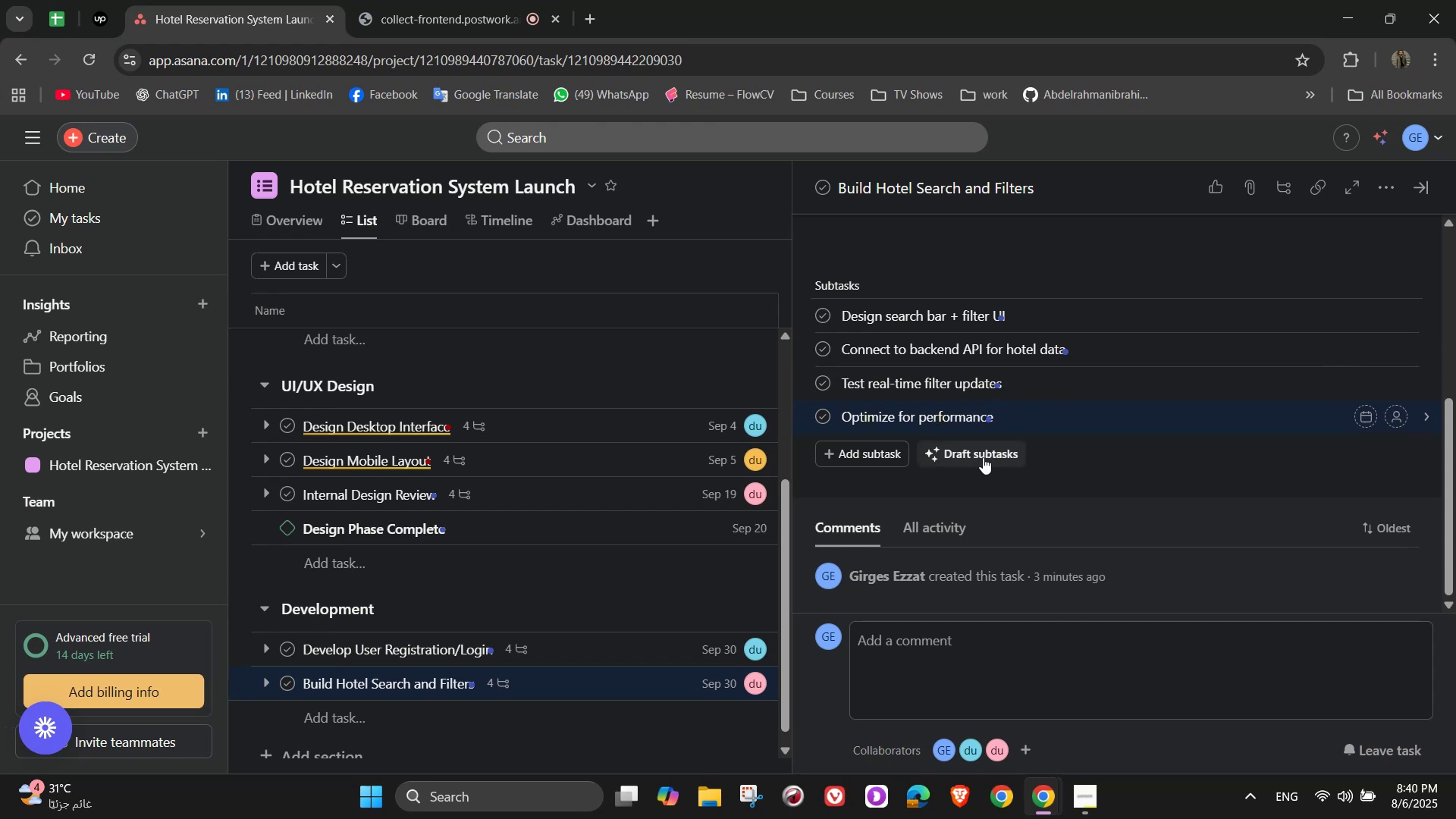 
left_click([1188, 272])
 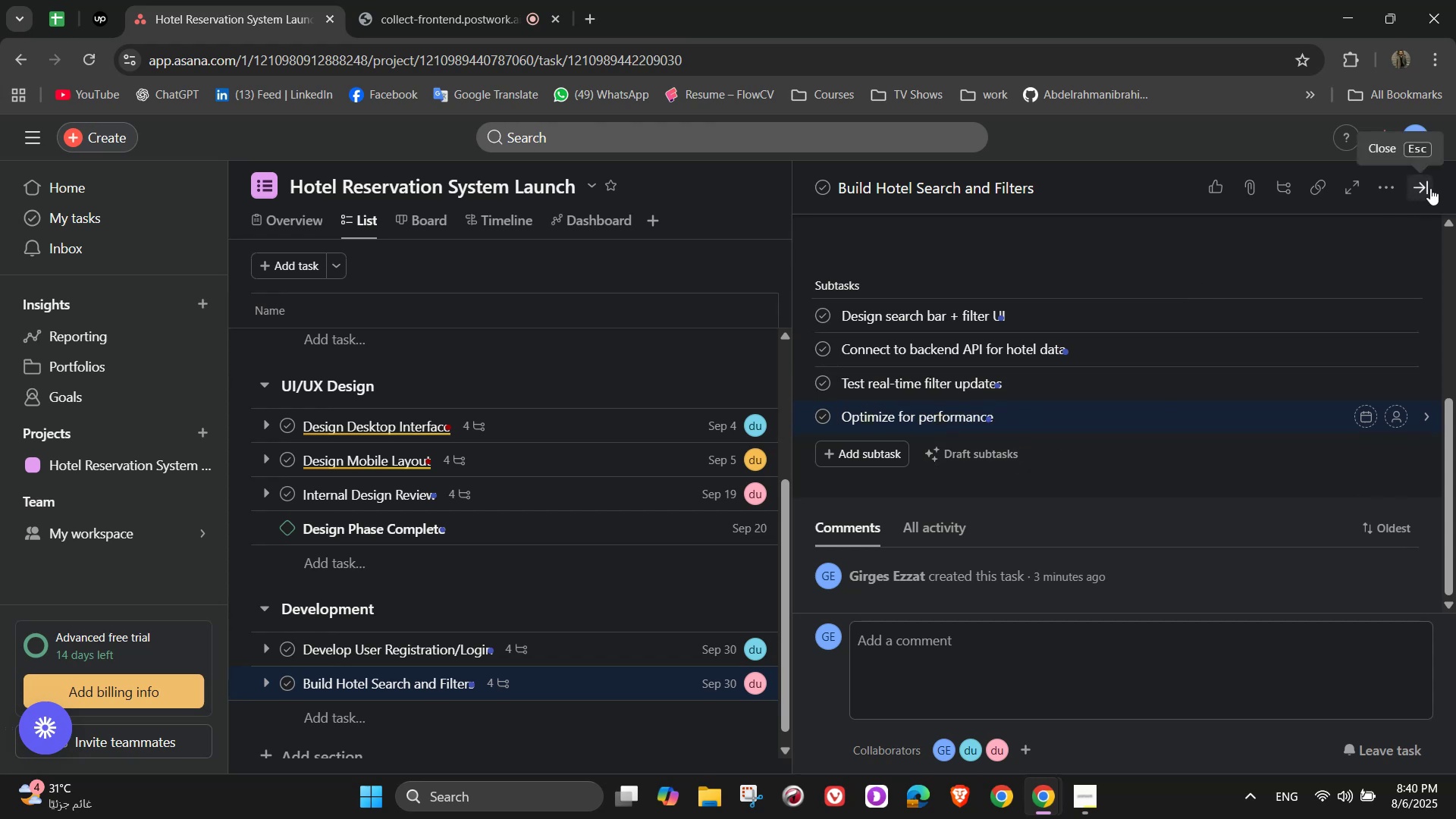 
left_click([1430, 188])
 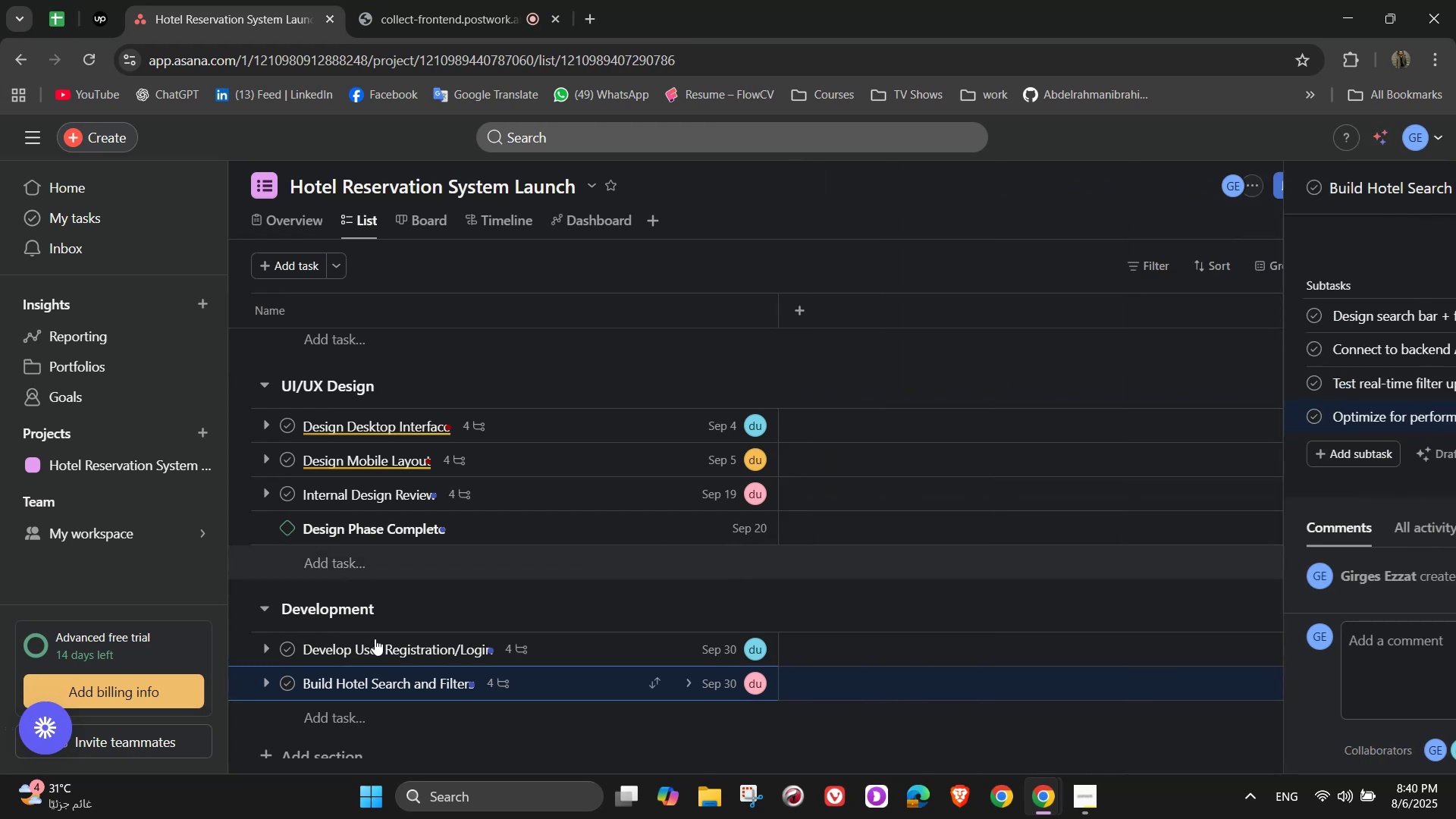 
scroll: coordinate [480, 604], scroll_direction: down, amount: 5.0
 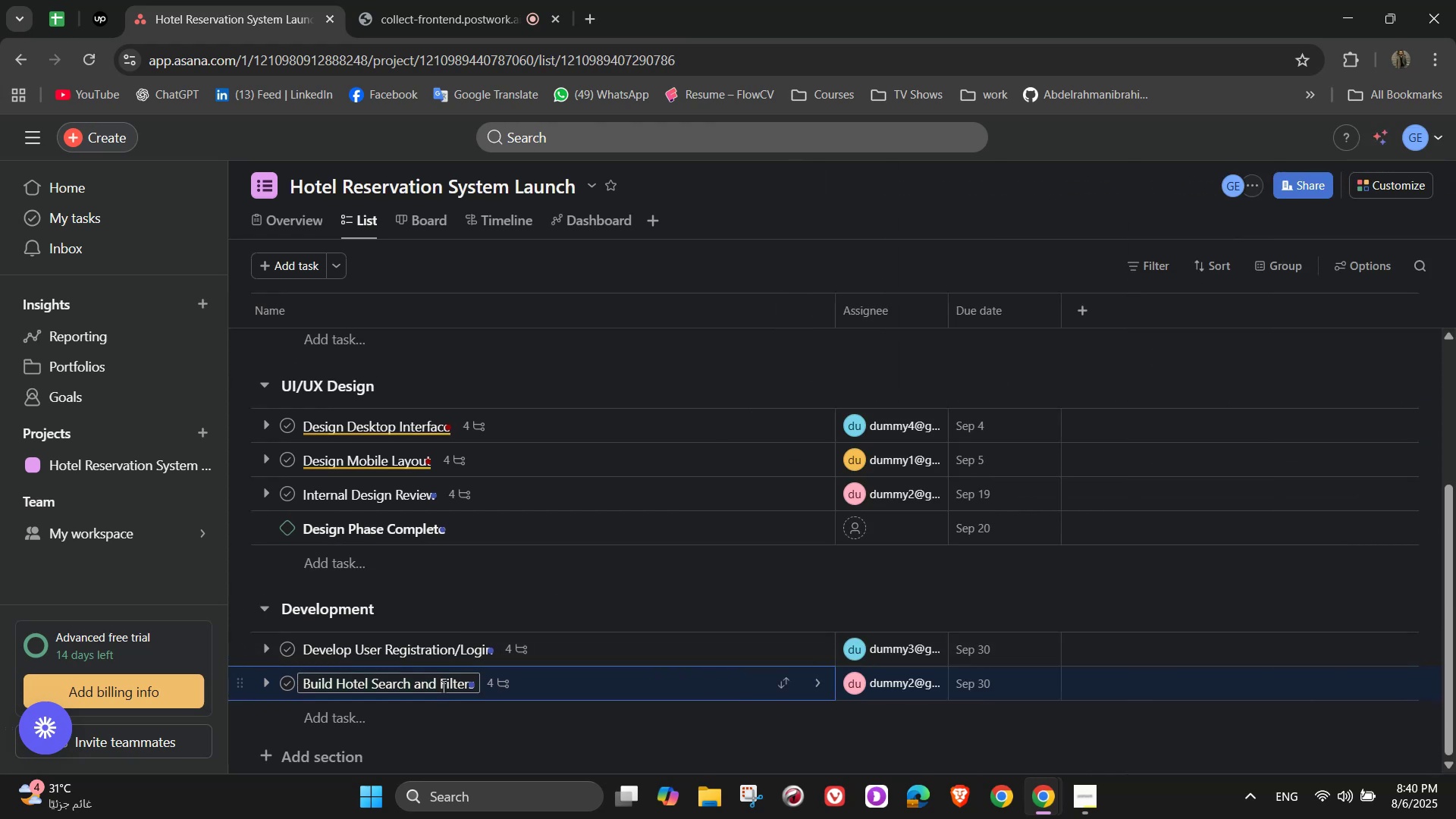 
left_click([366, 721])
 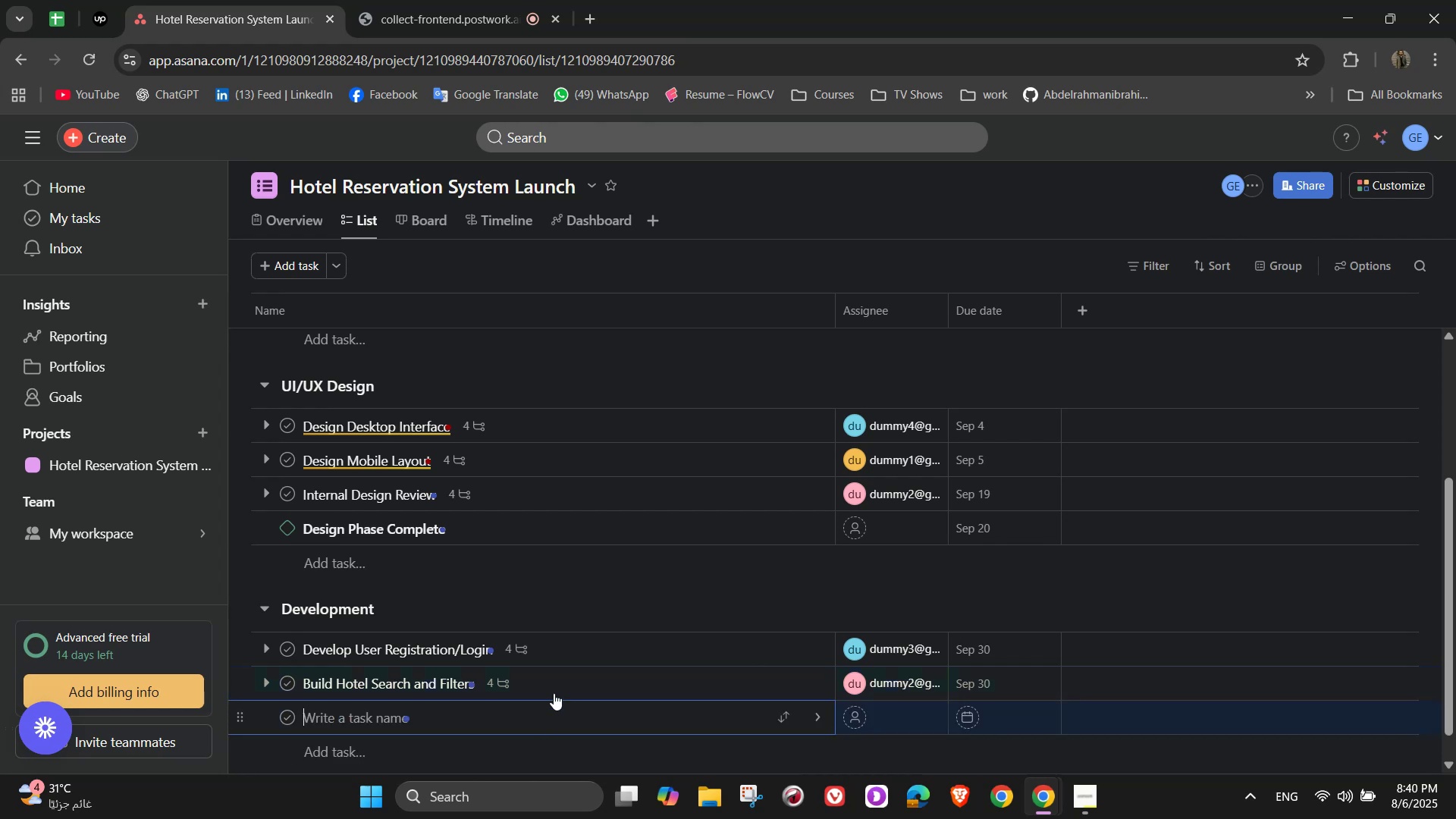 
scroll: coordinate [594, 591], scroll_direction: down, amount: 3.0
 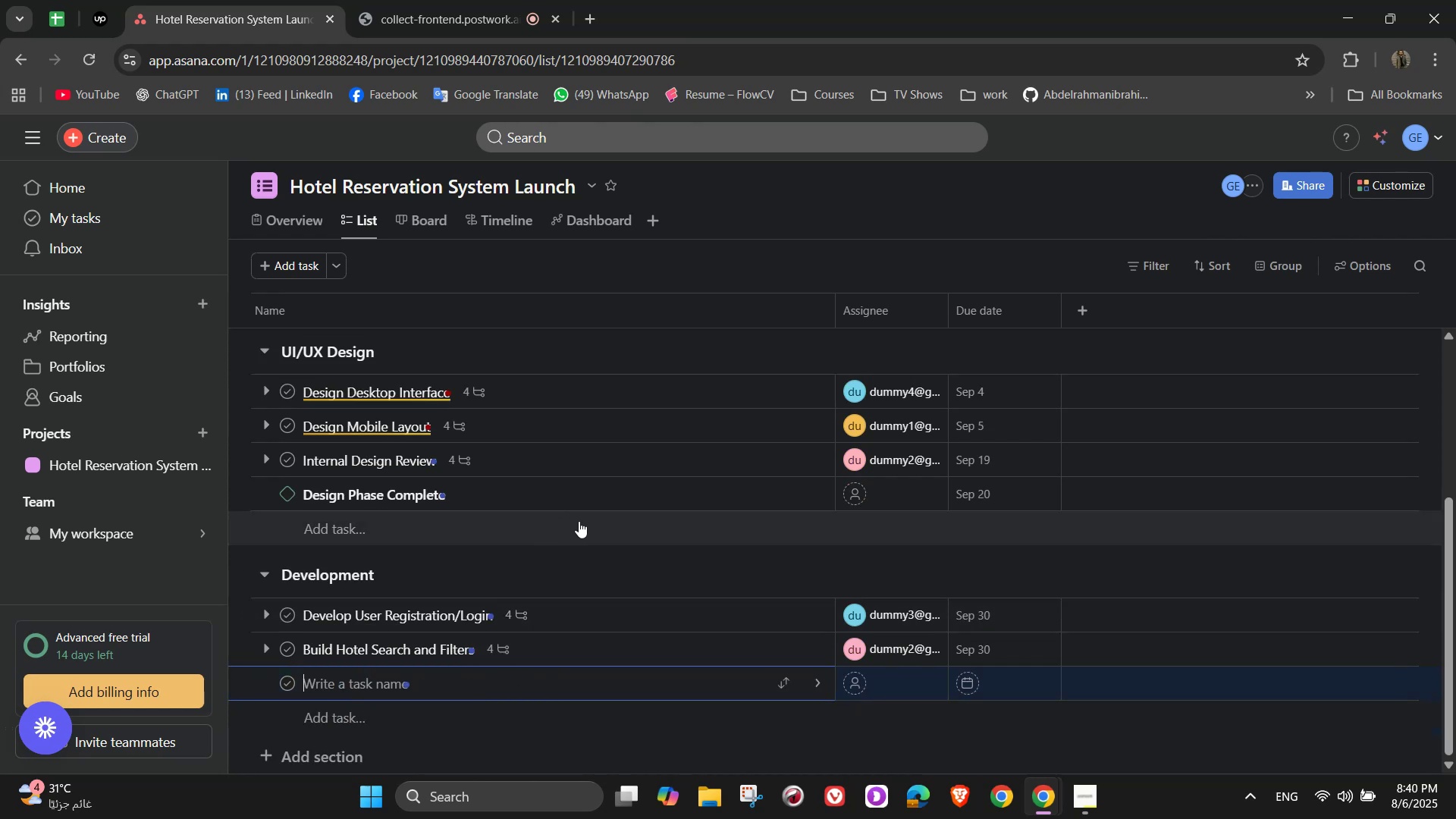 
type(Implement Booking Engine)
 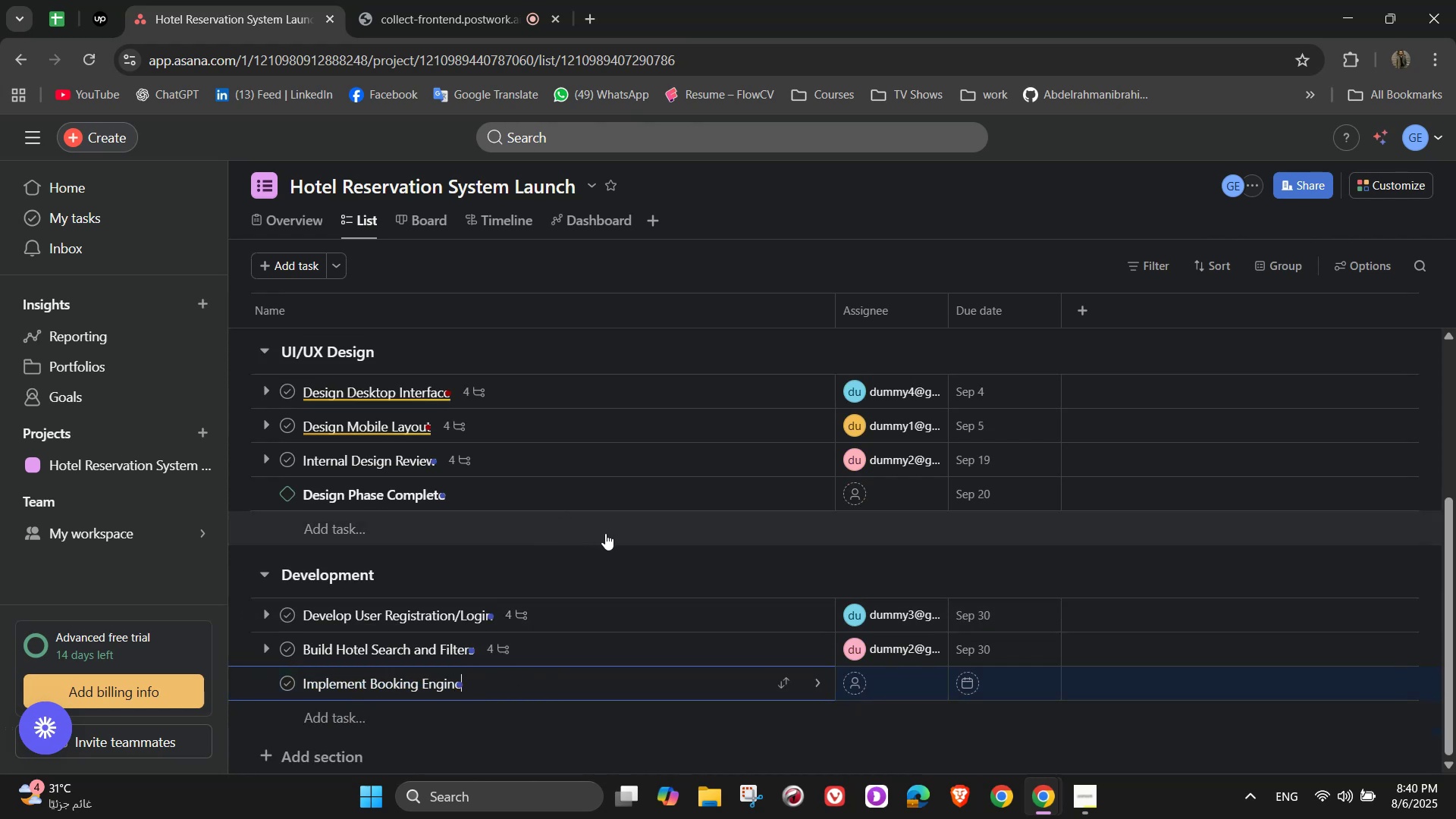 
left_click([805, 686])
 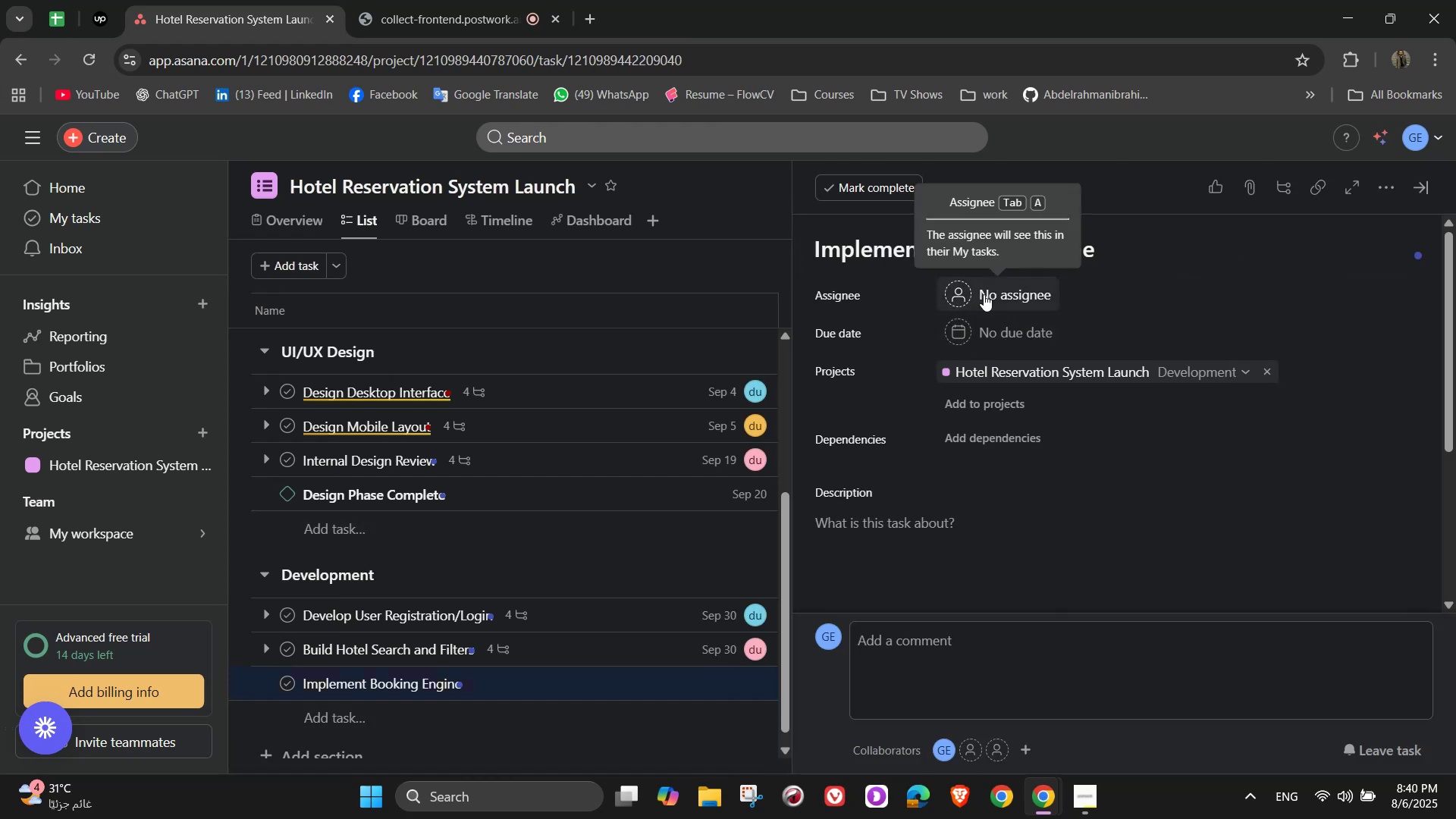 
wait(9.26)
 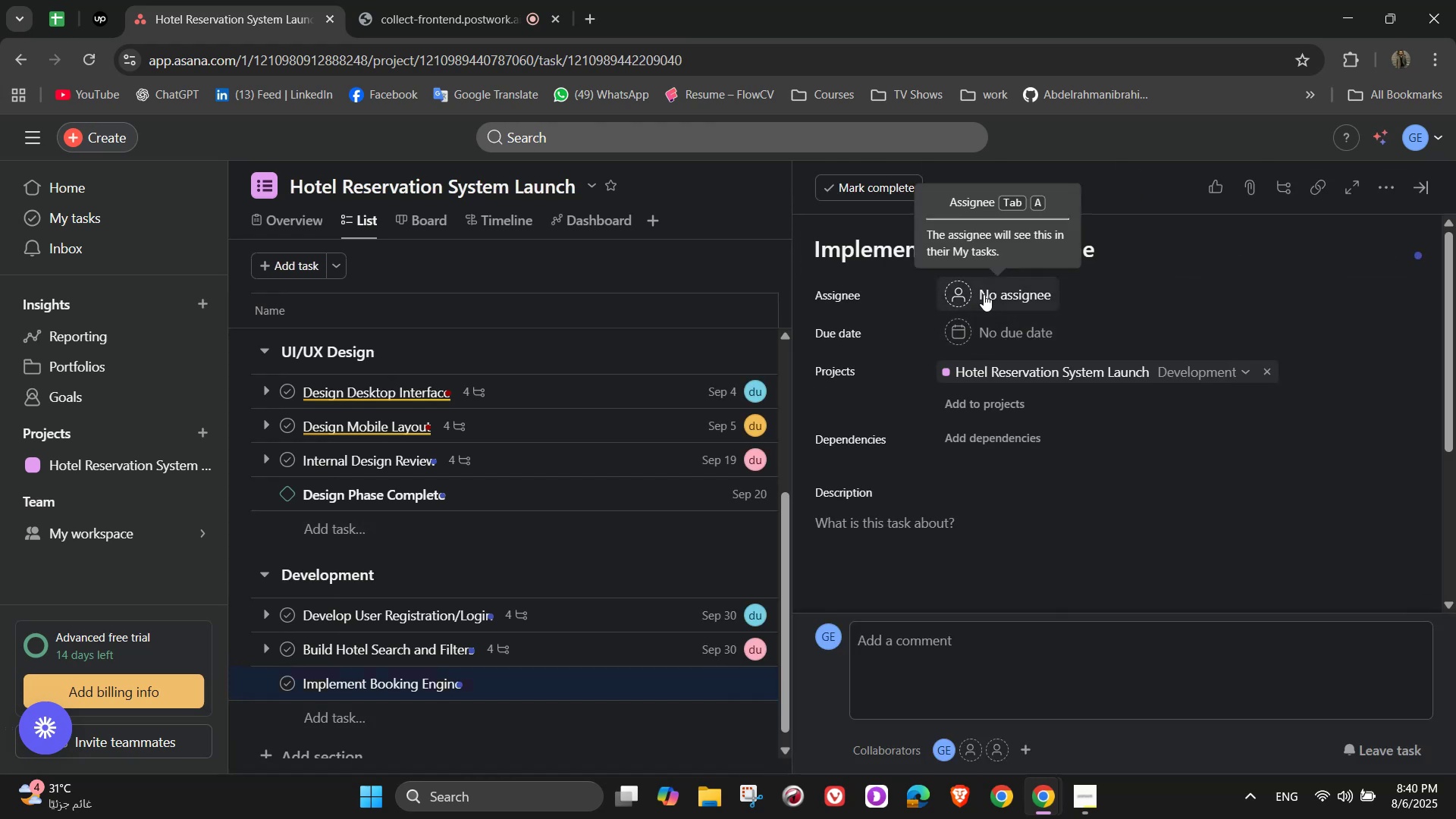 
left_click([984, 294])
 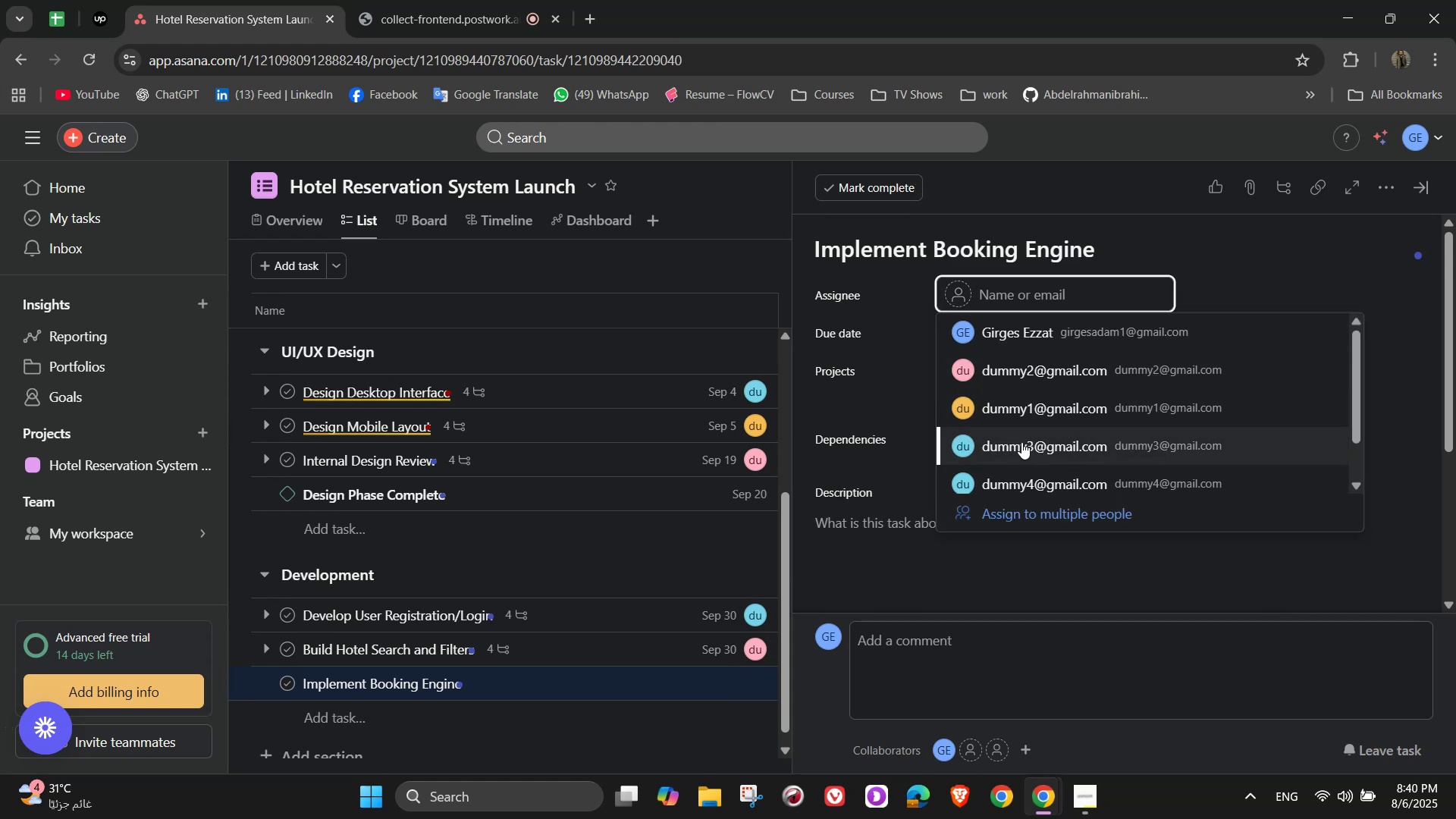 
wait(10.0)
 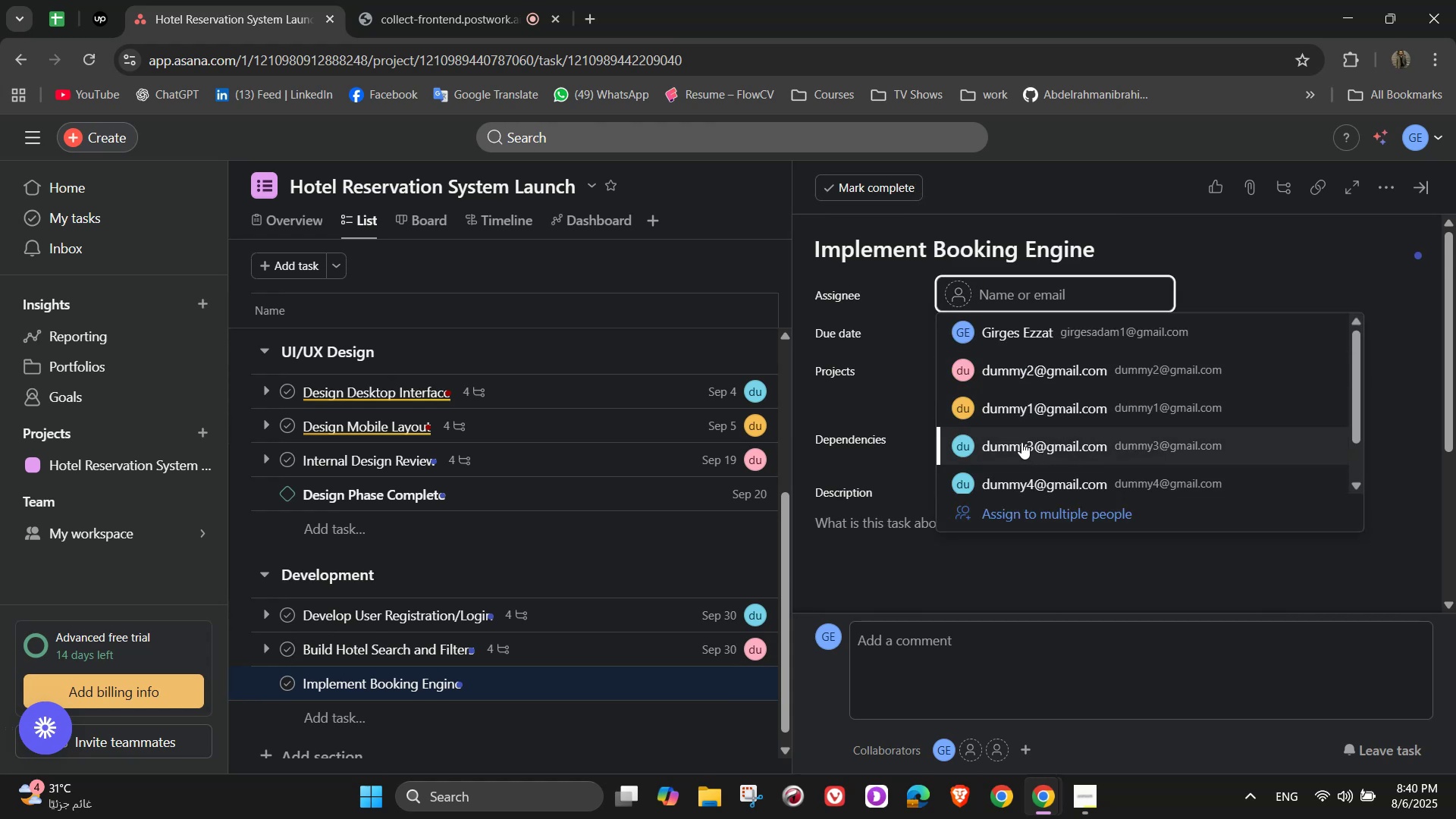 
left_click([1103, 420])
 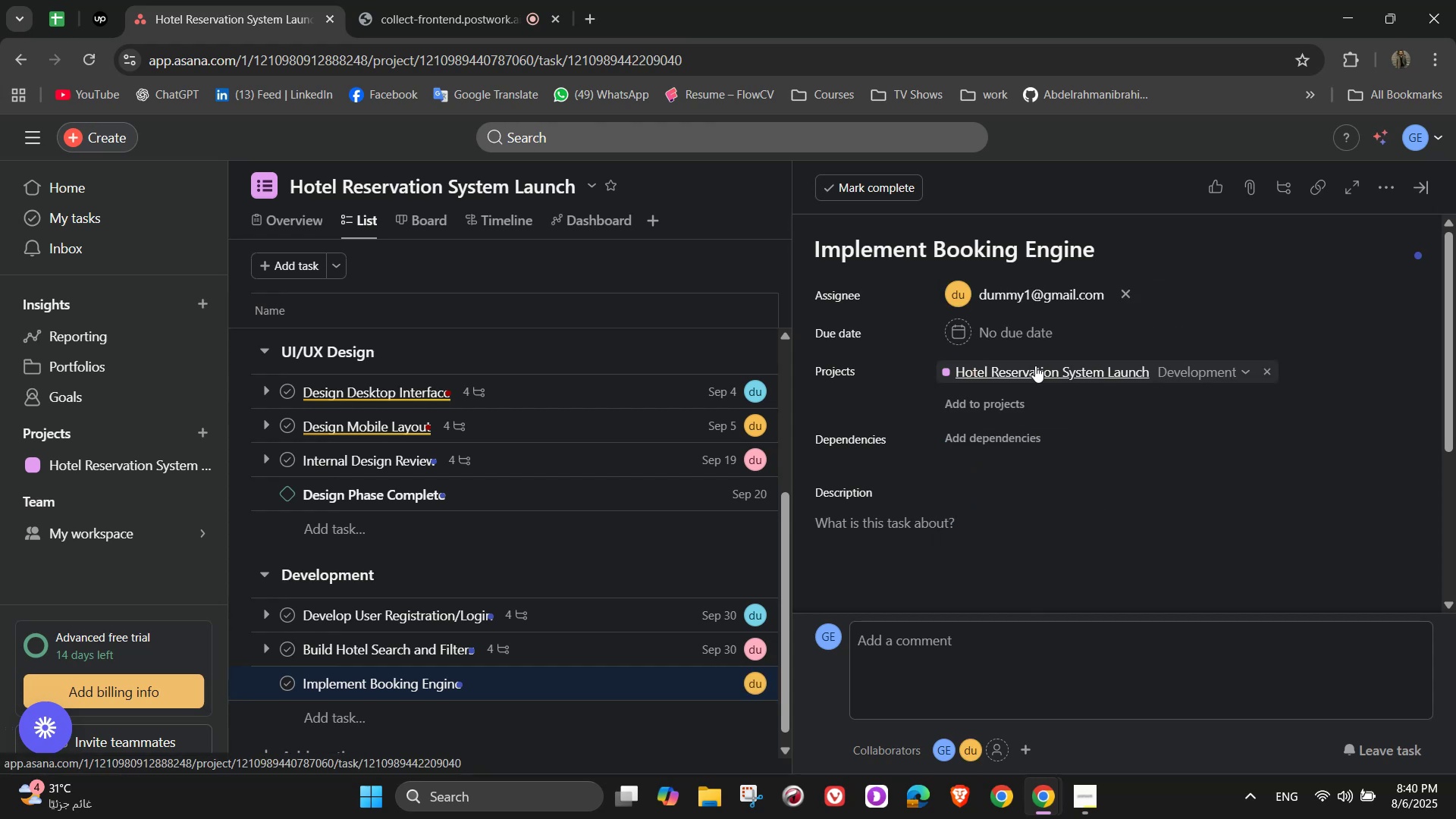 
left_click([1011, 328])
 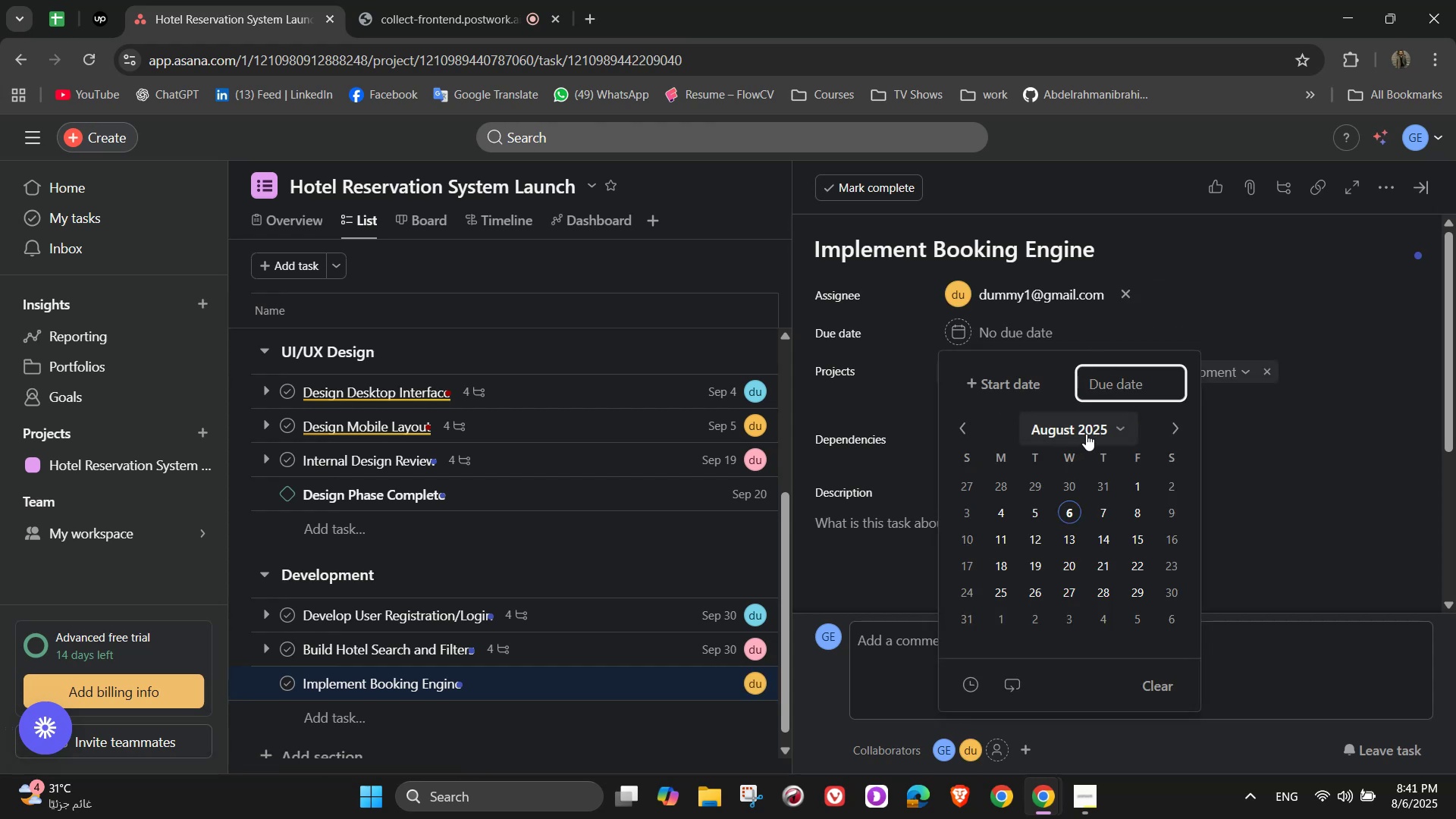 
left_click([1172, 424])
 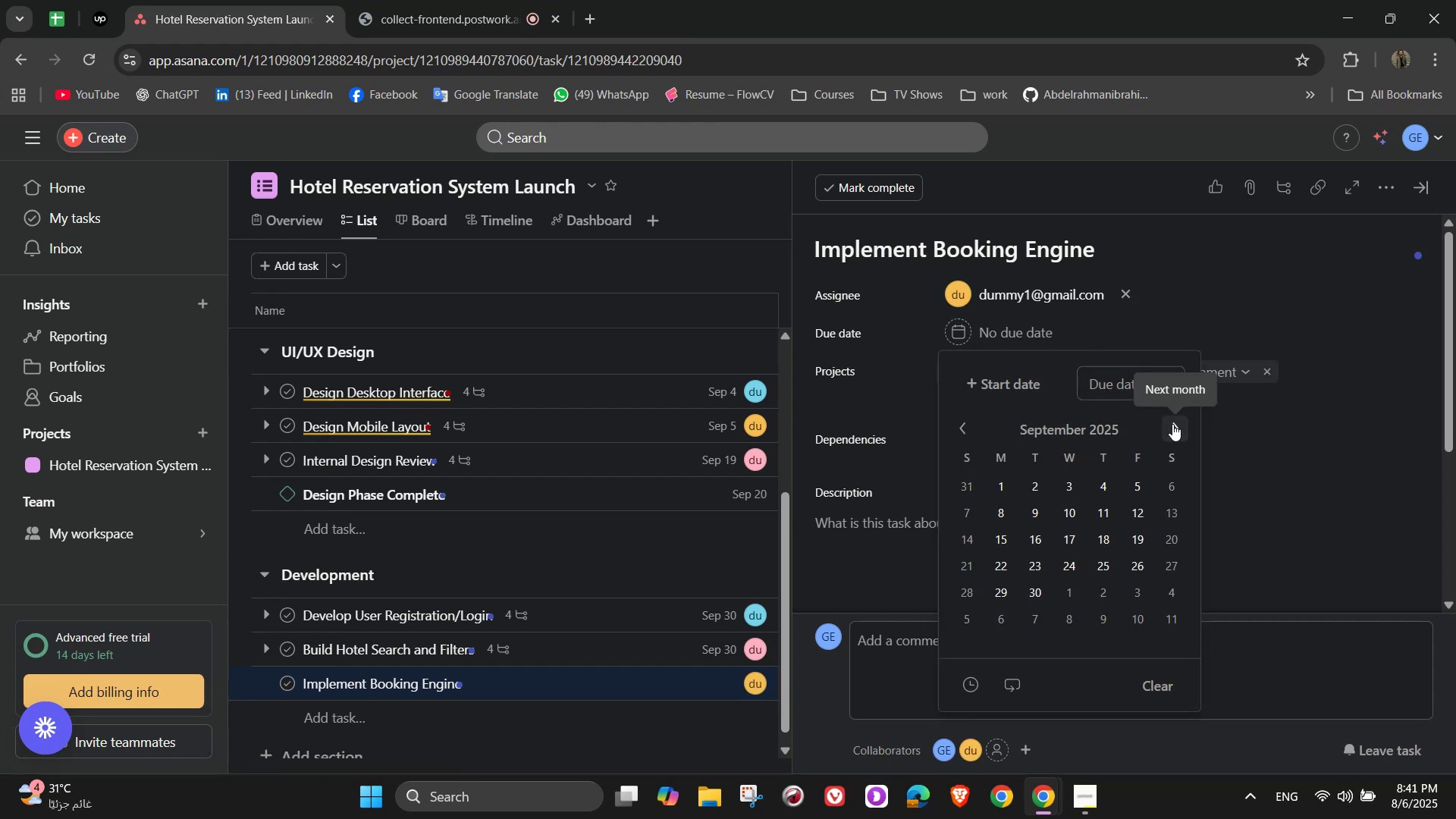 
left_click([1172, 424])
 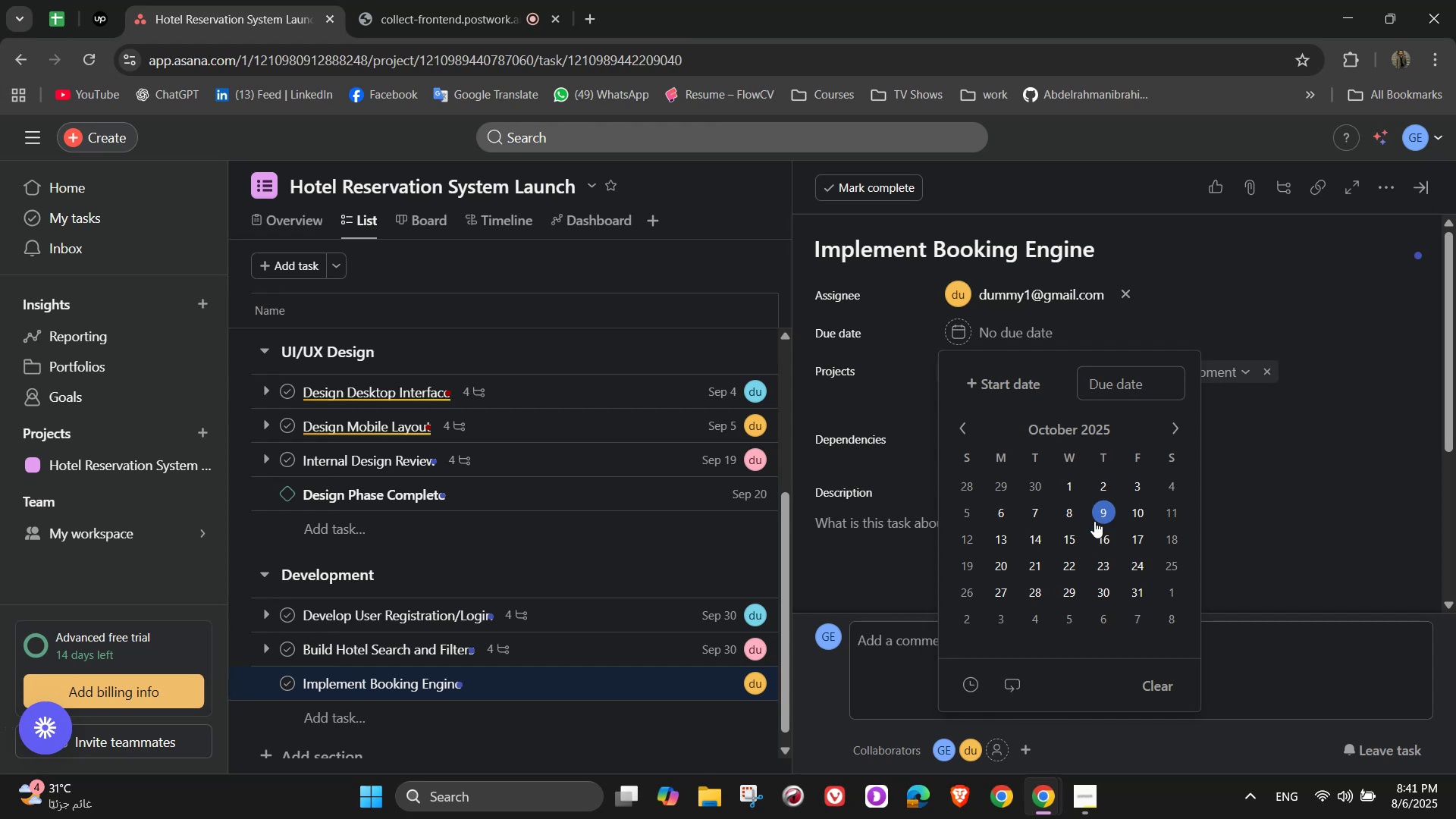 
wait(7.25)
 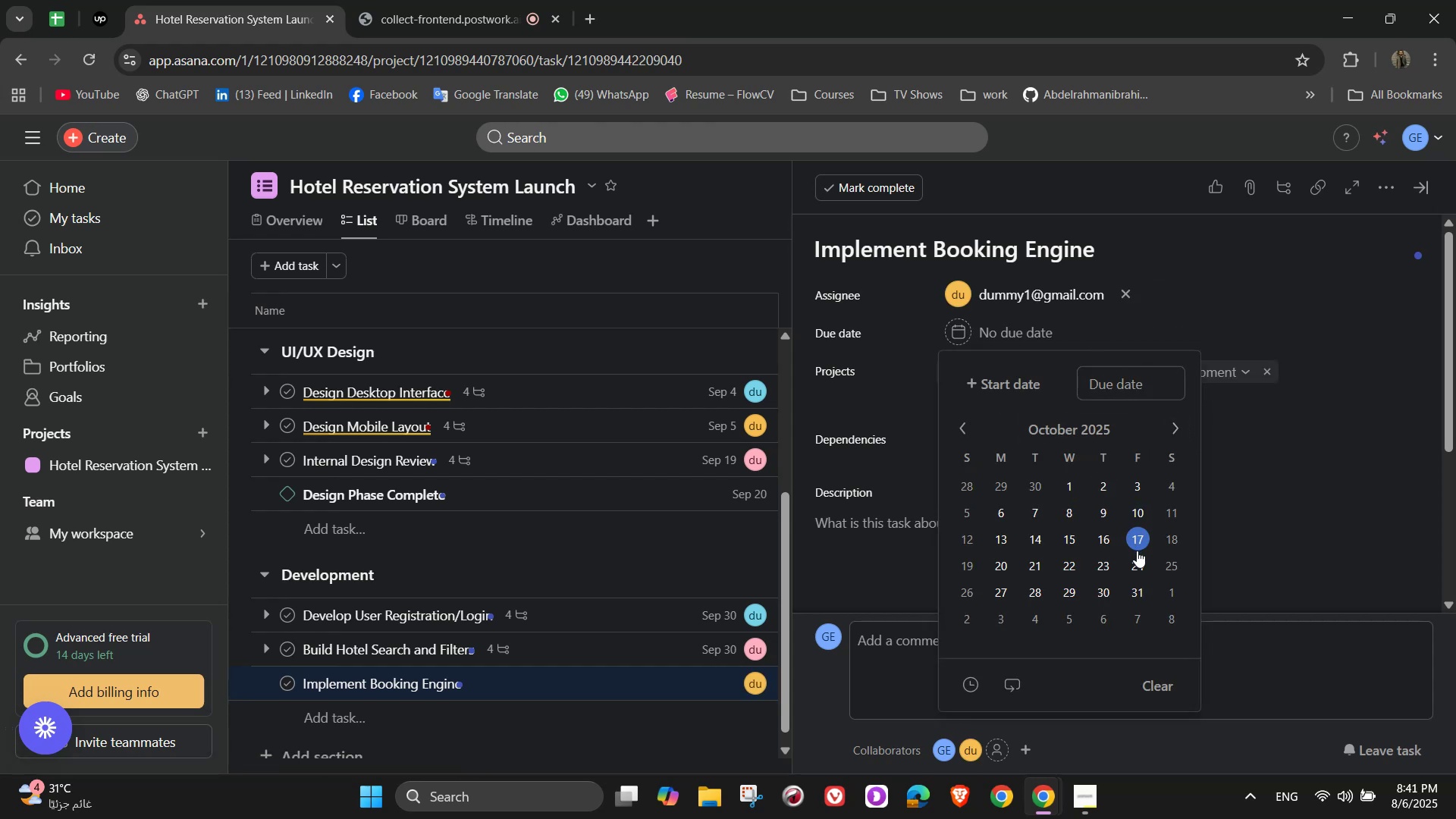 
left_click([1071, 544])
 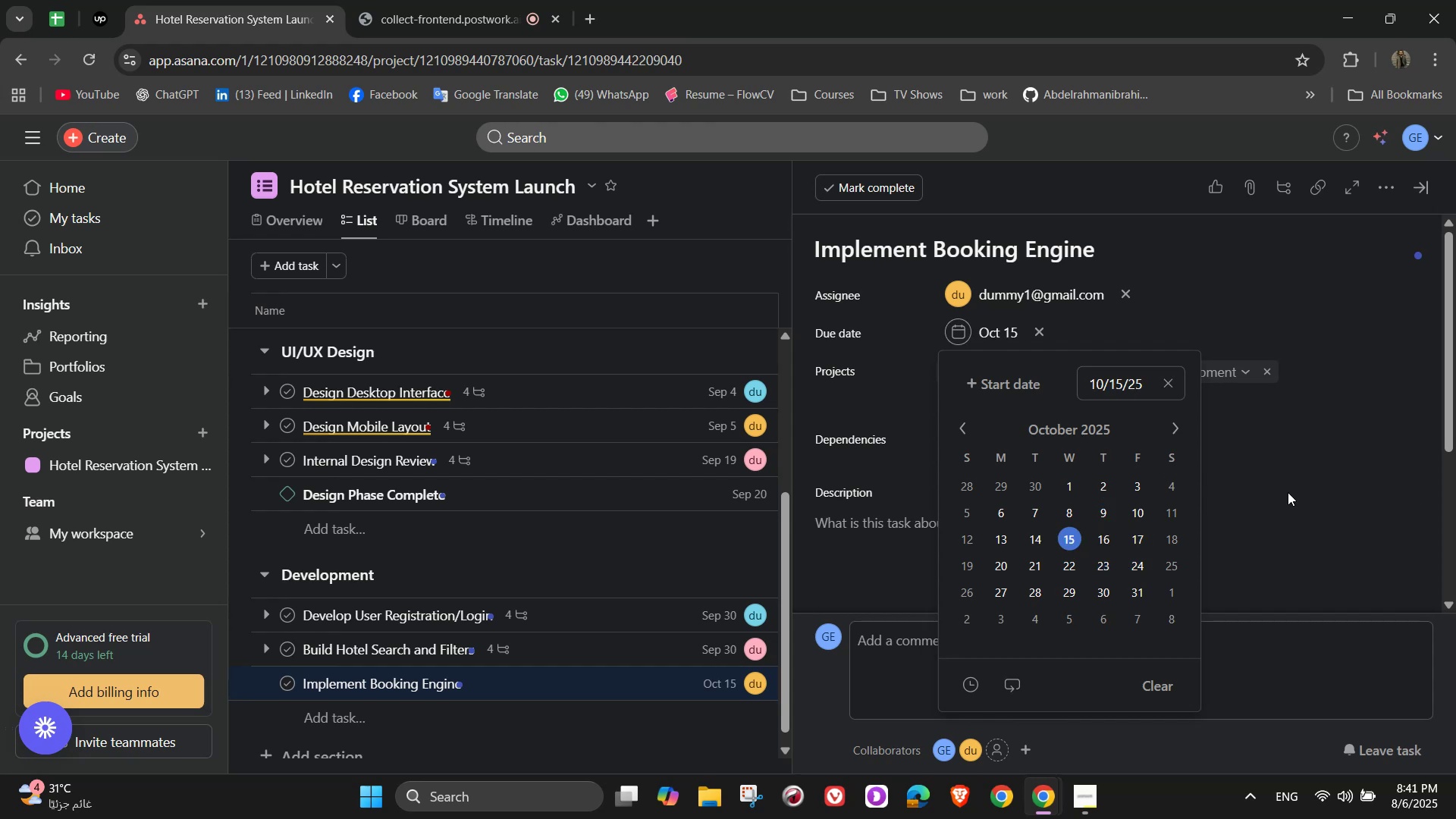 
left_click([1289, 477])
 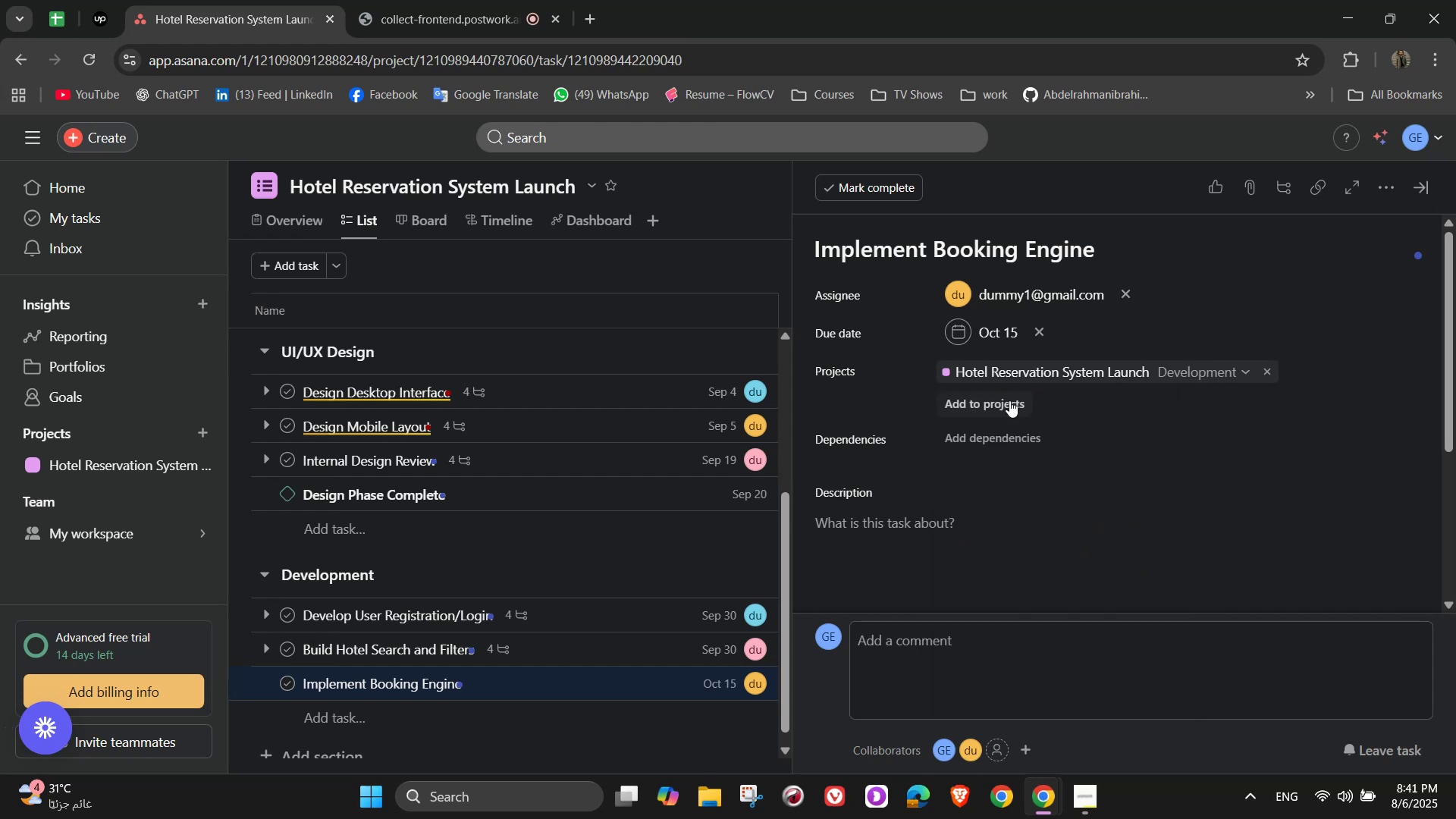 
scroll: coordinate [1033, 486], scroll_direction: down, amount: 2.0
 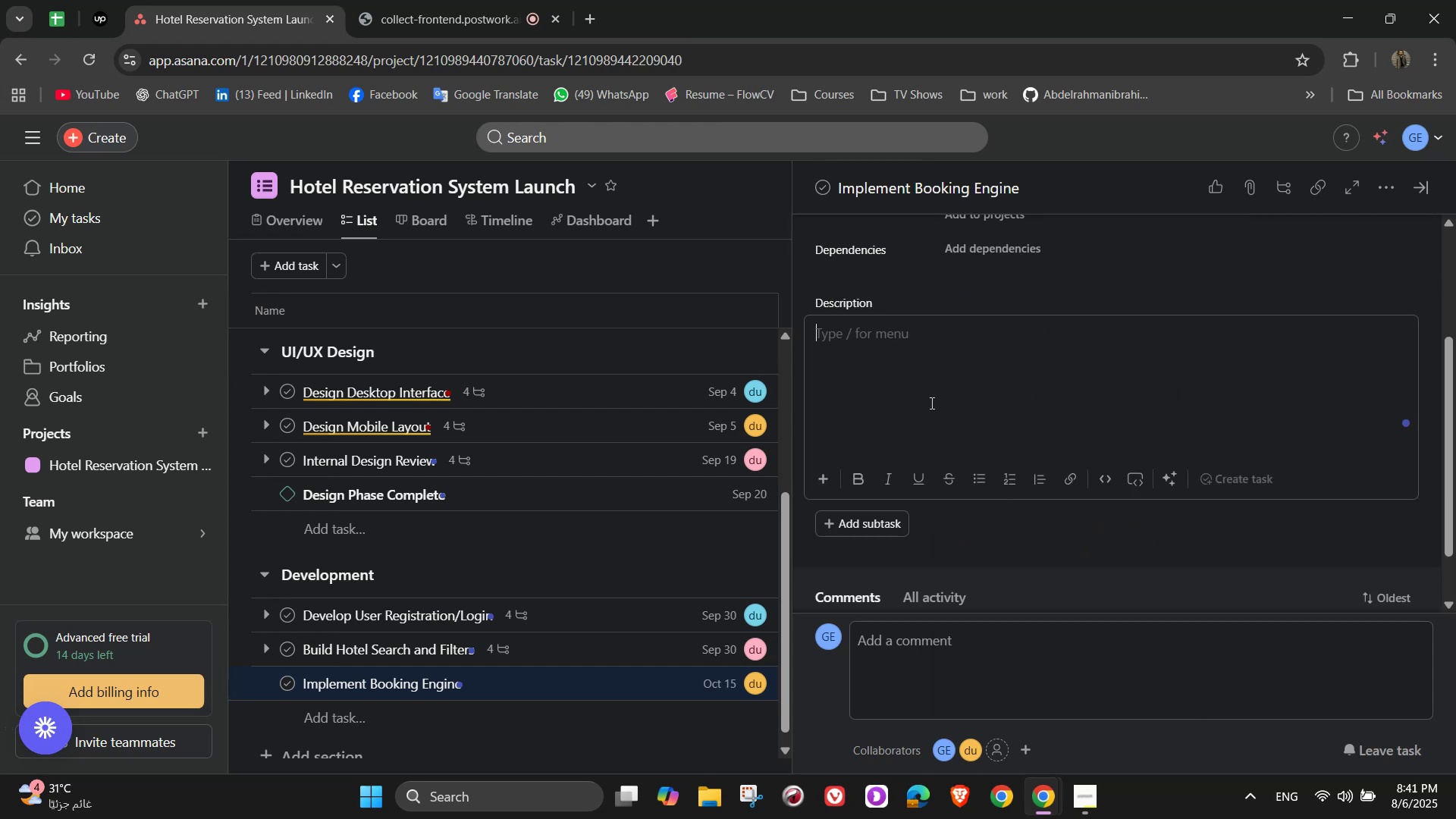 
scroll: coordinate [930, 405], scroll_direction: up, amount: 2.0
 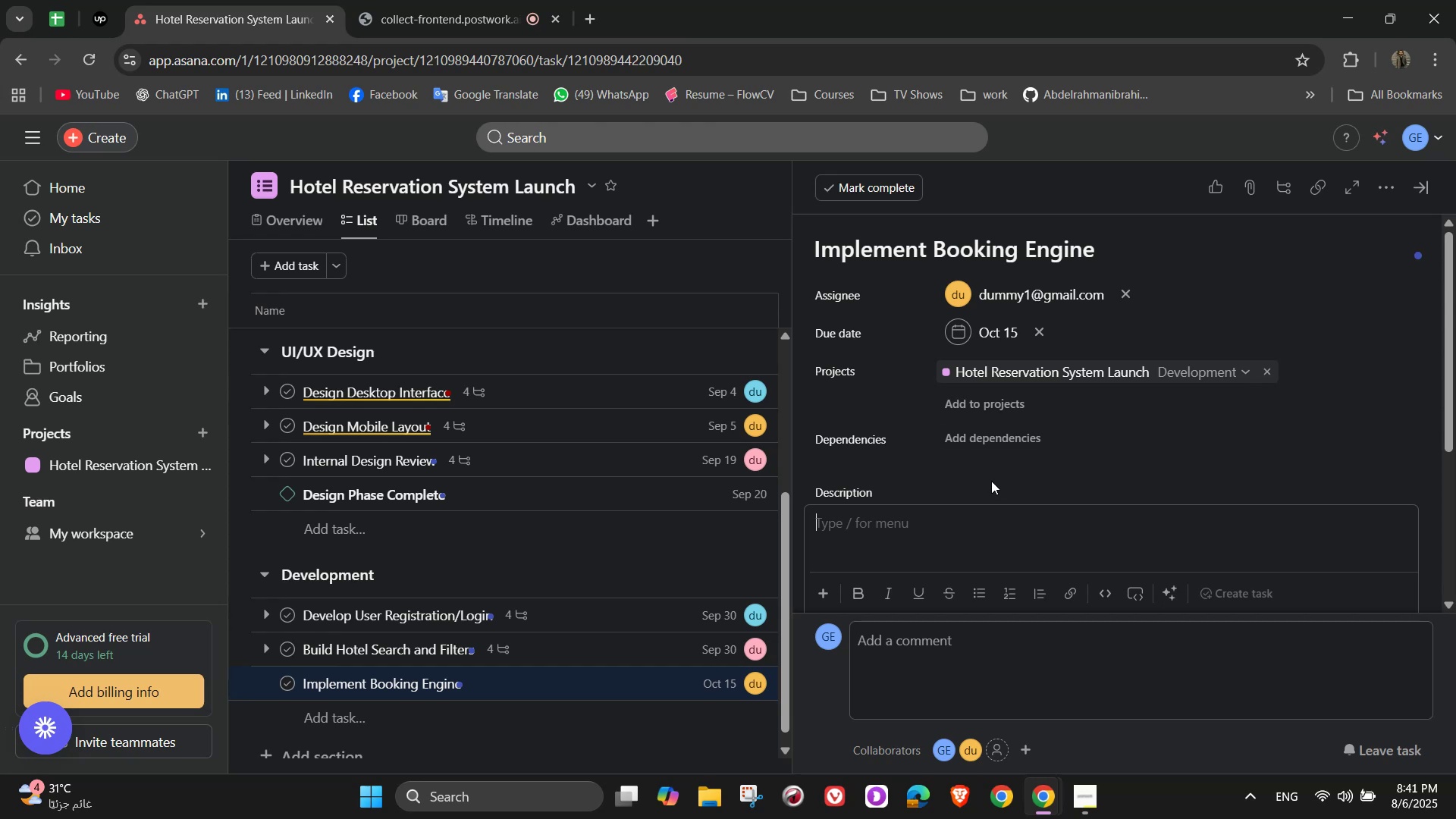 
wait(8.75)
 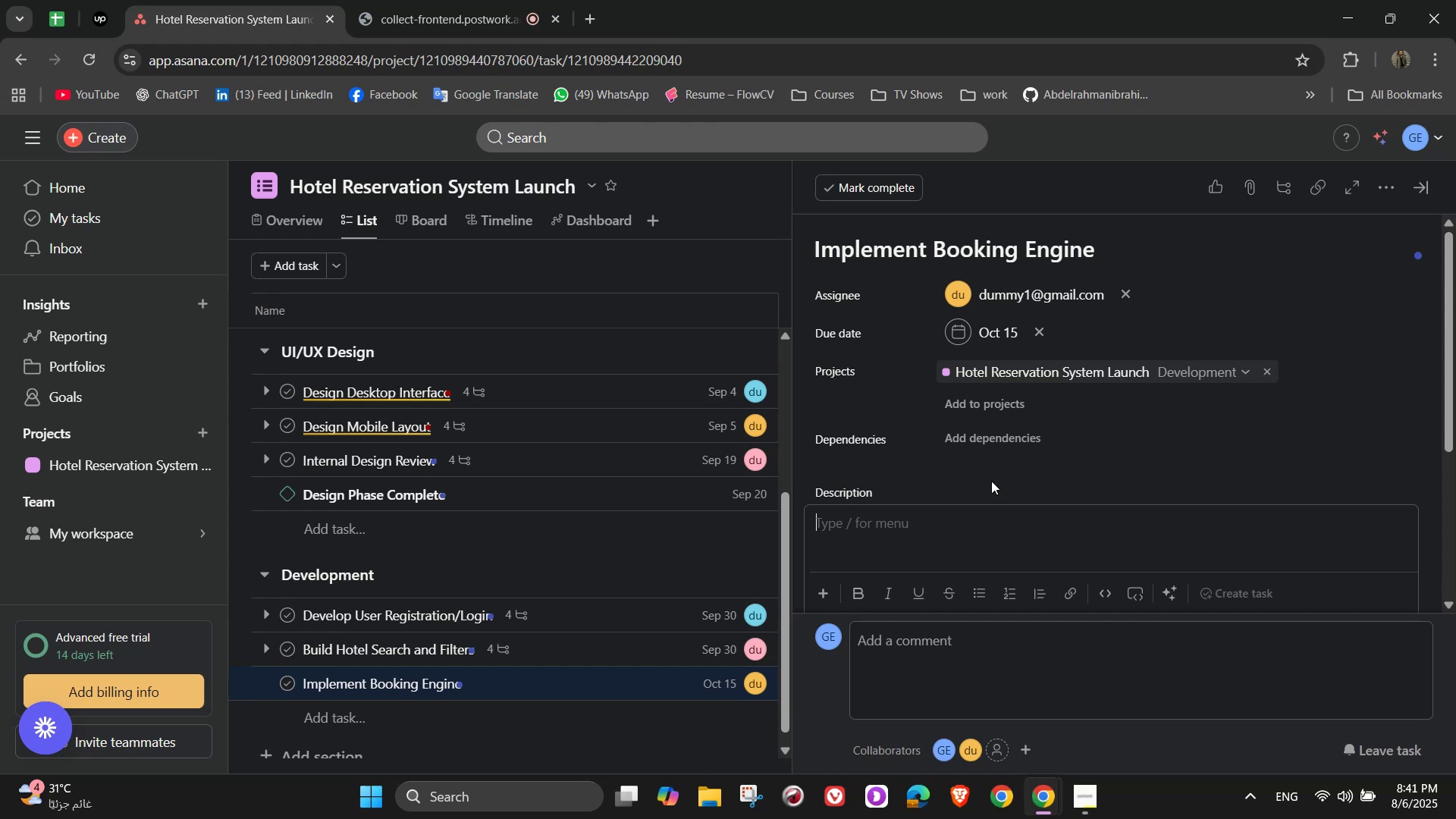 
type(Enable users to select dates, view availability )
key(Backspace)
type(, and book rooms.)
 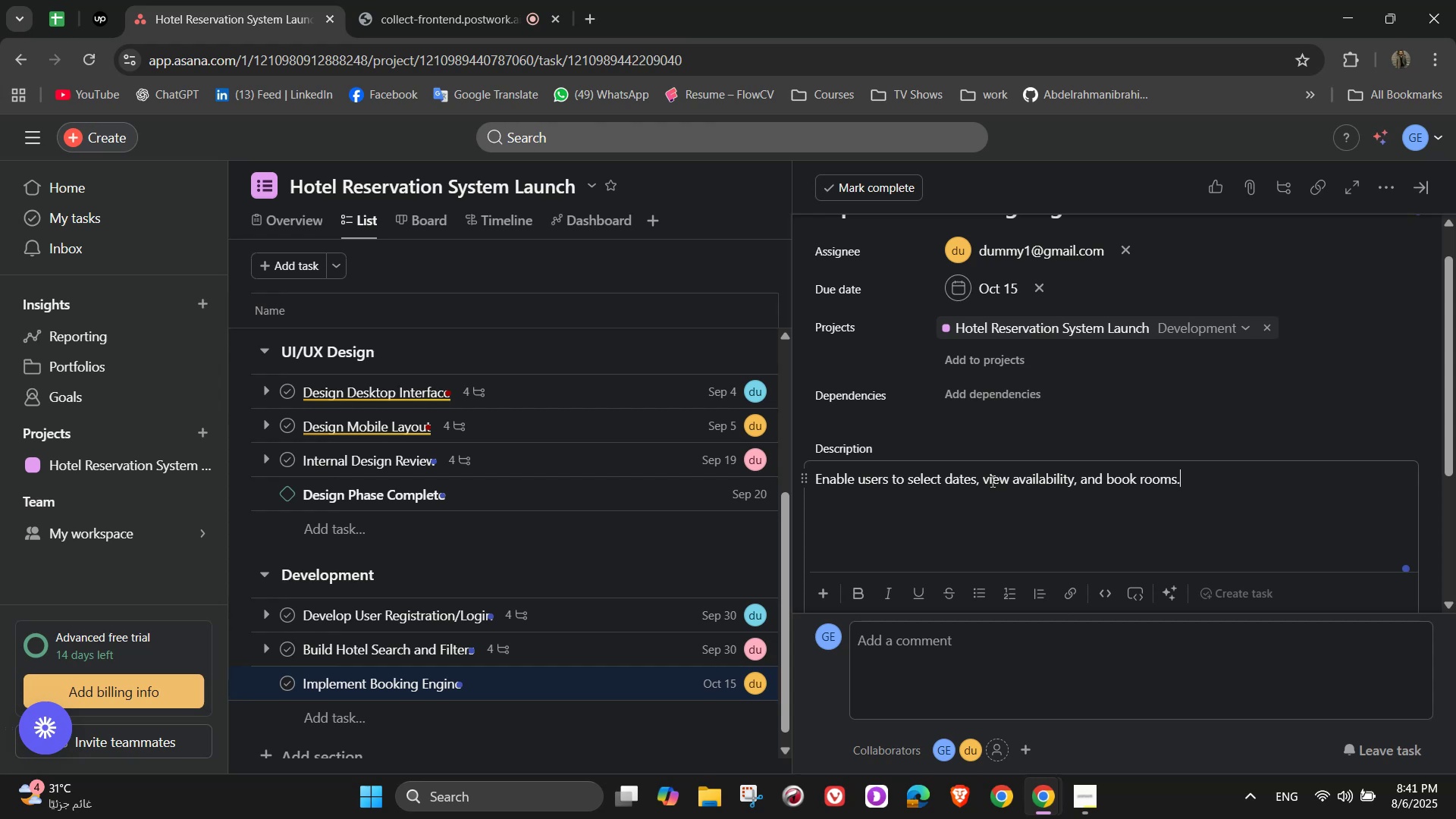 
scroll: coordinate [1022, 499], scroll_direction: down, amount: 1.0
 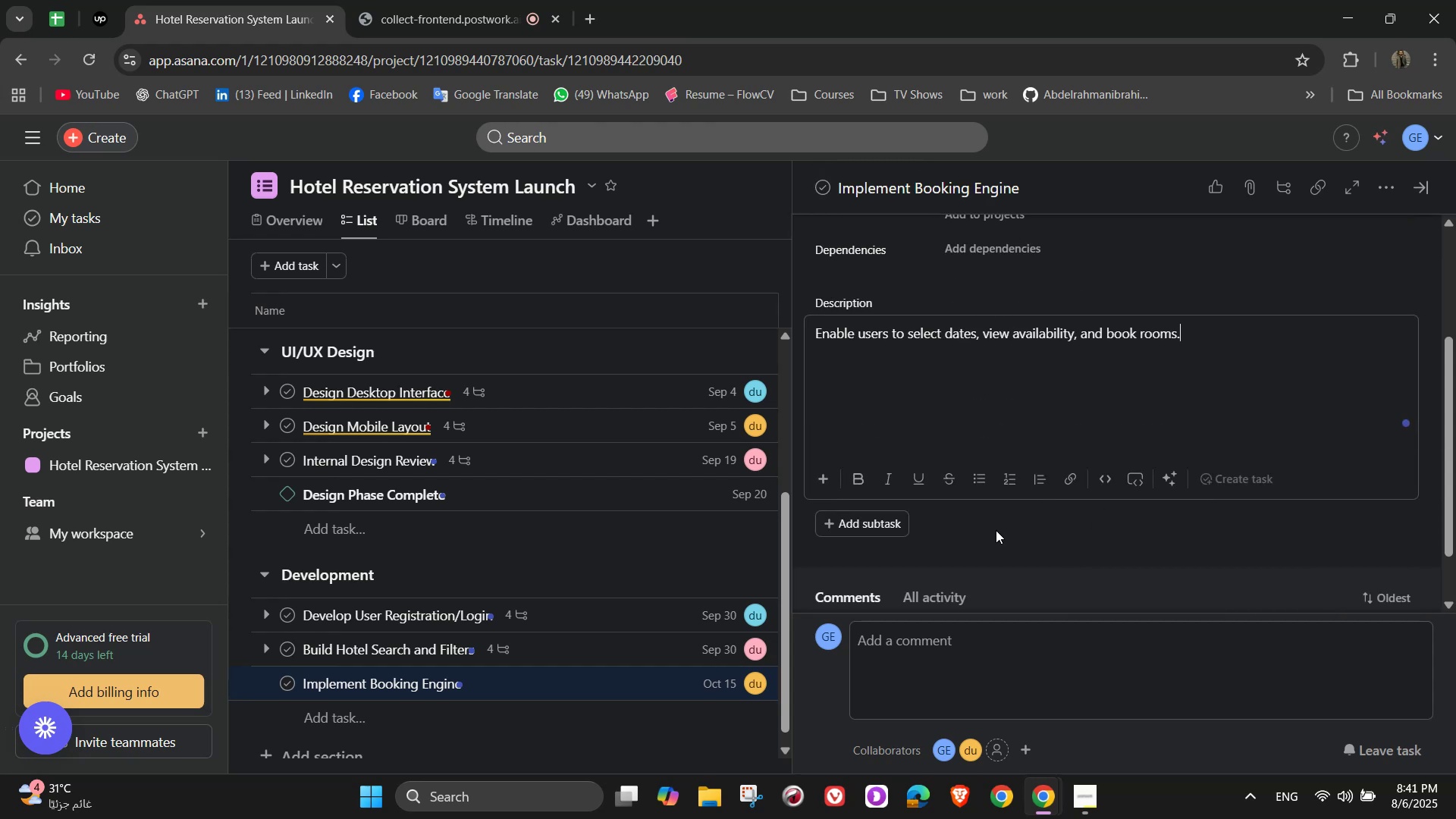 
left_click([1033, 548])
 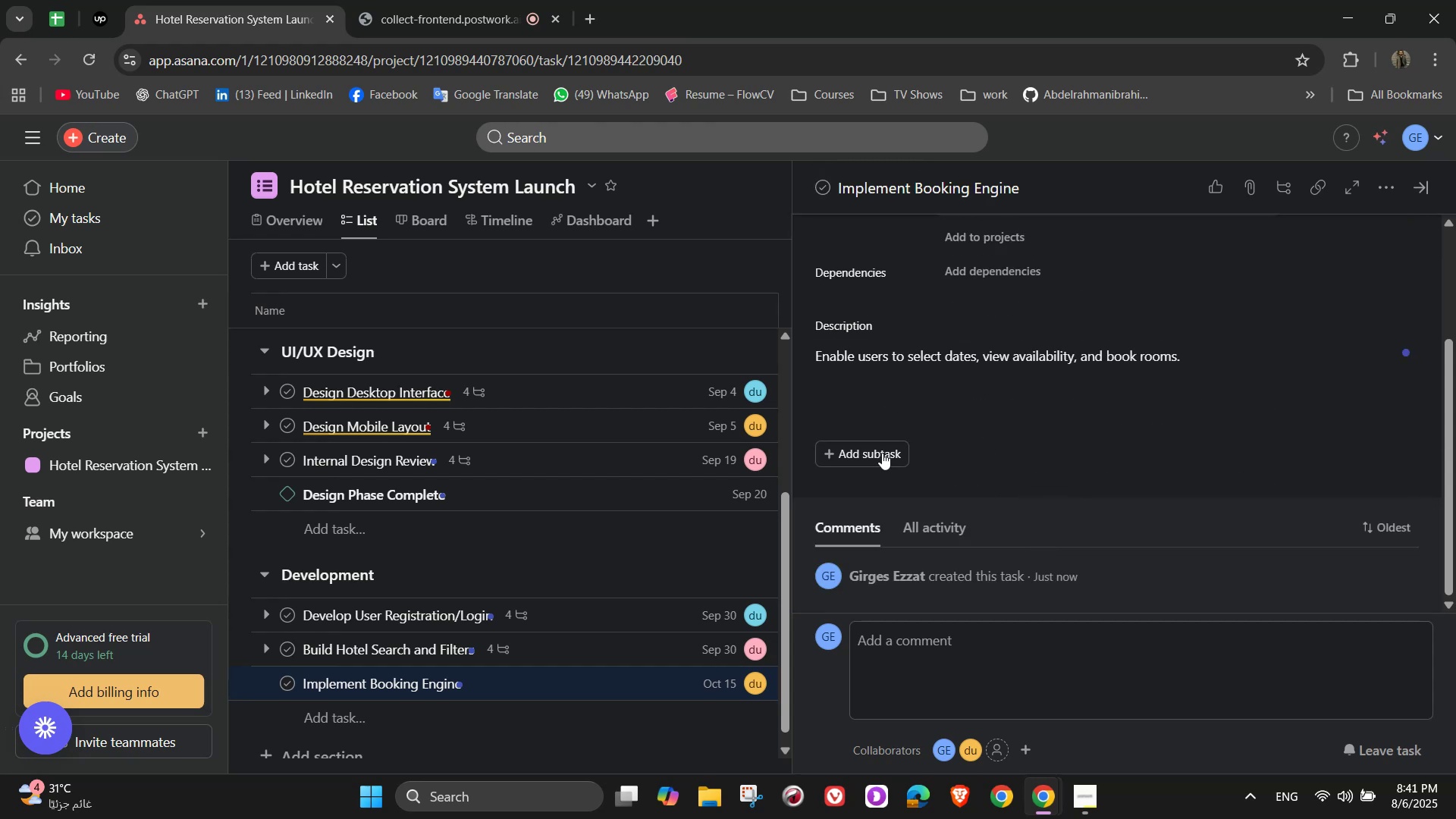 
left_click([880, 455])
 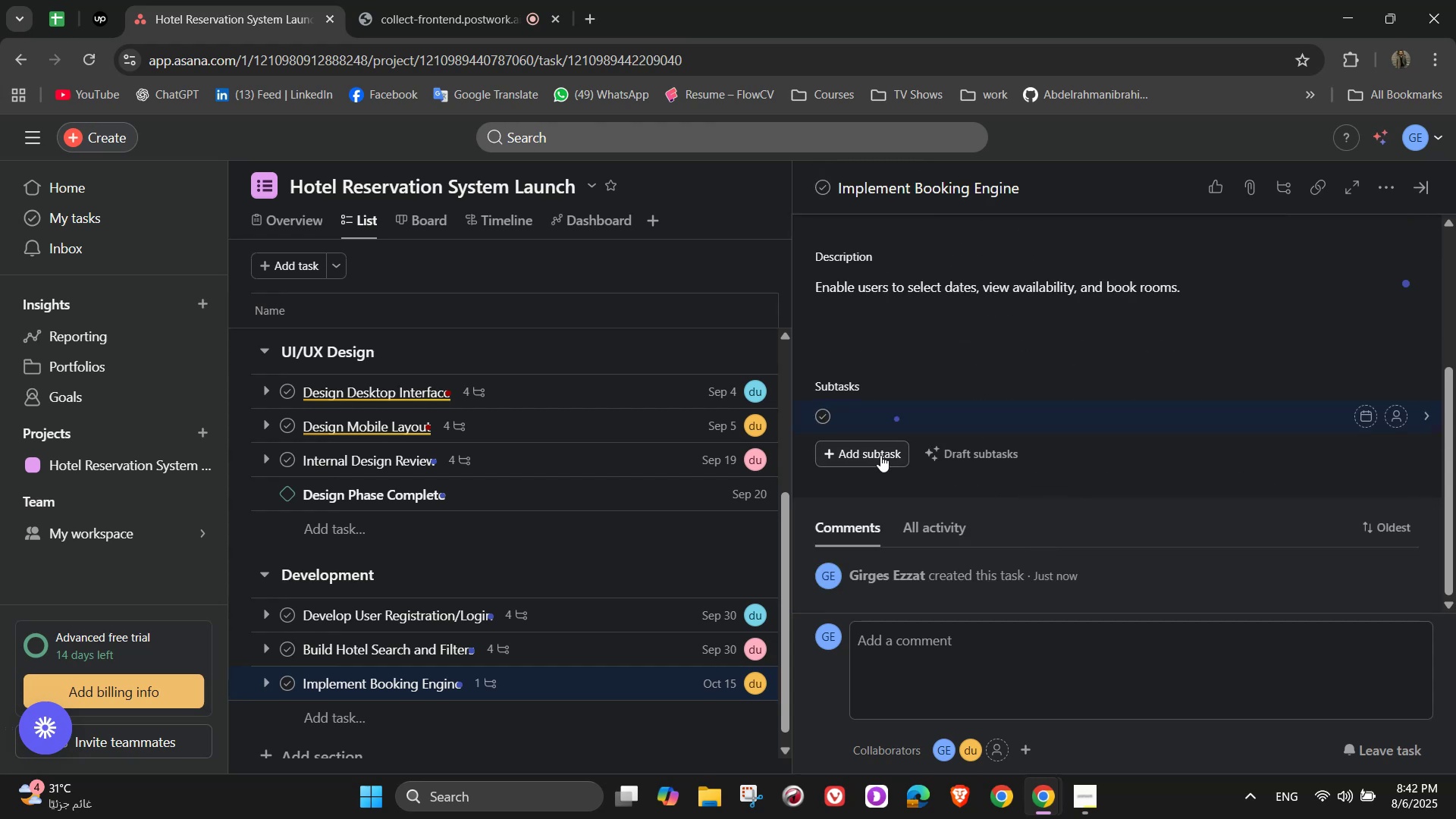 
wait(9.97)
 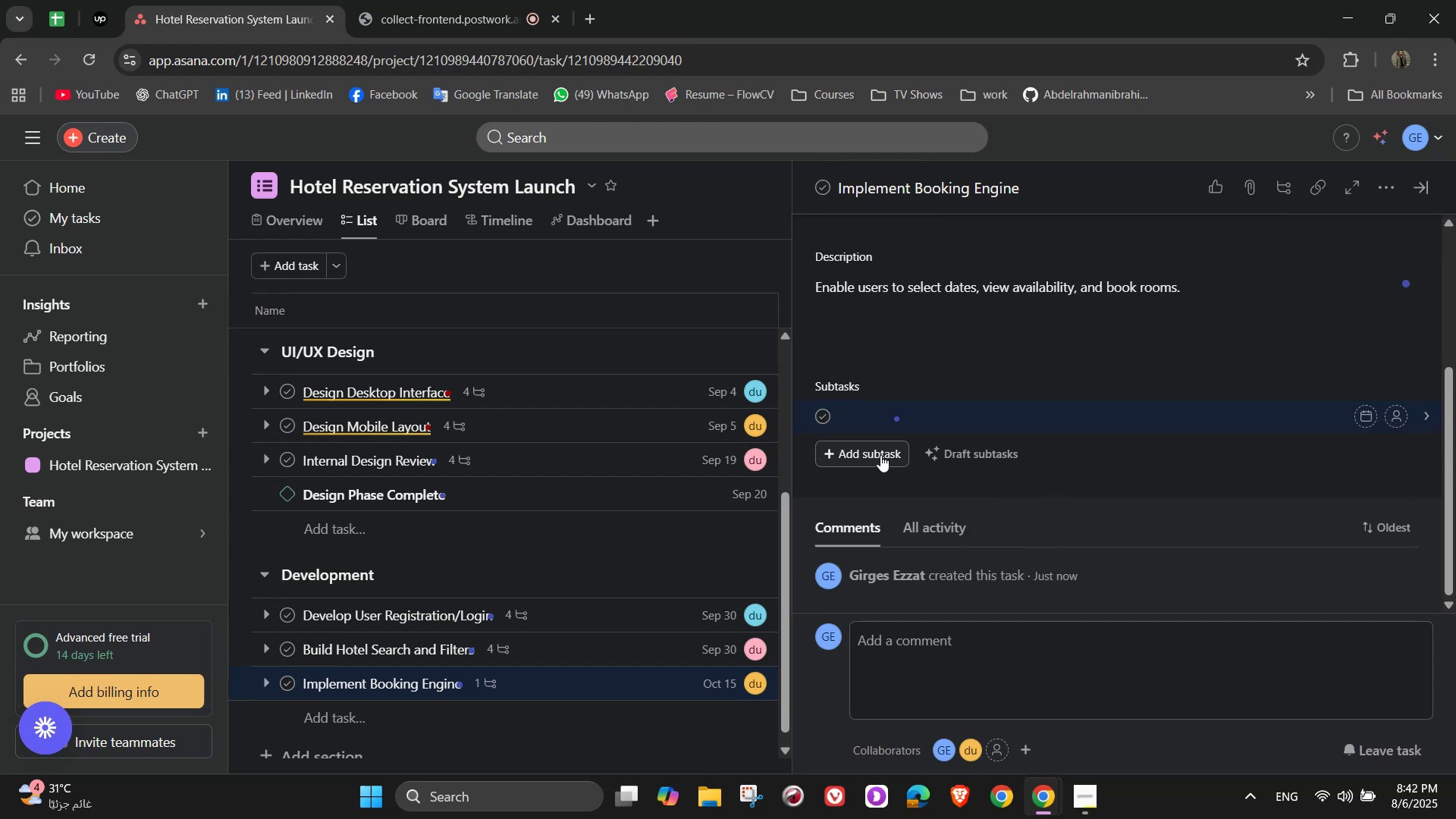 
type(Build calender)
key(Backspace)
key(Backspace)
type(ar selectoo)
key(Backspace)
type(r)
 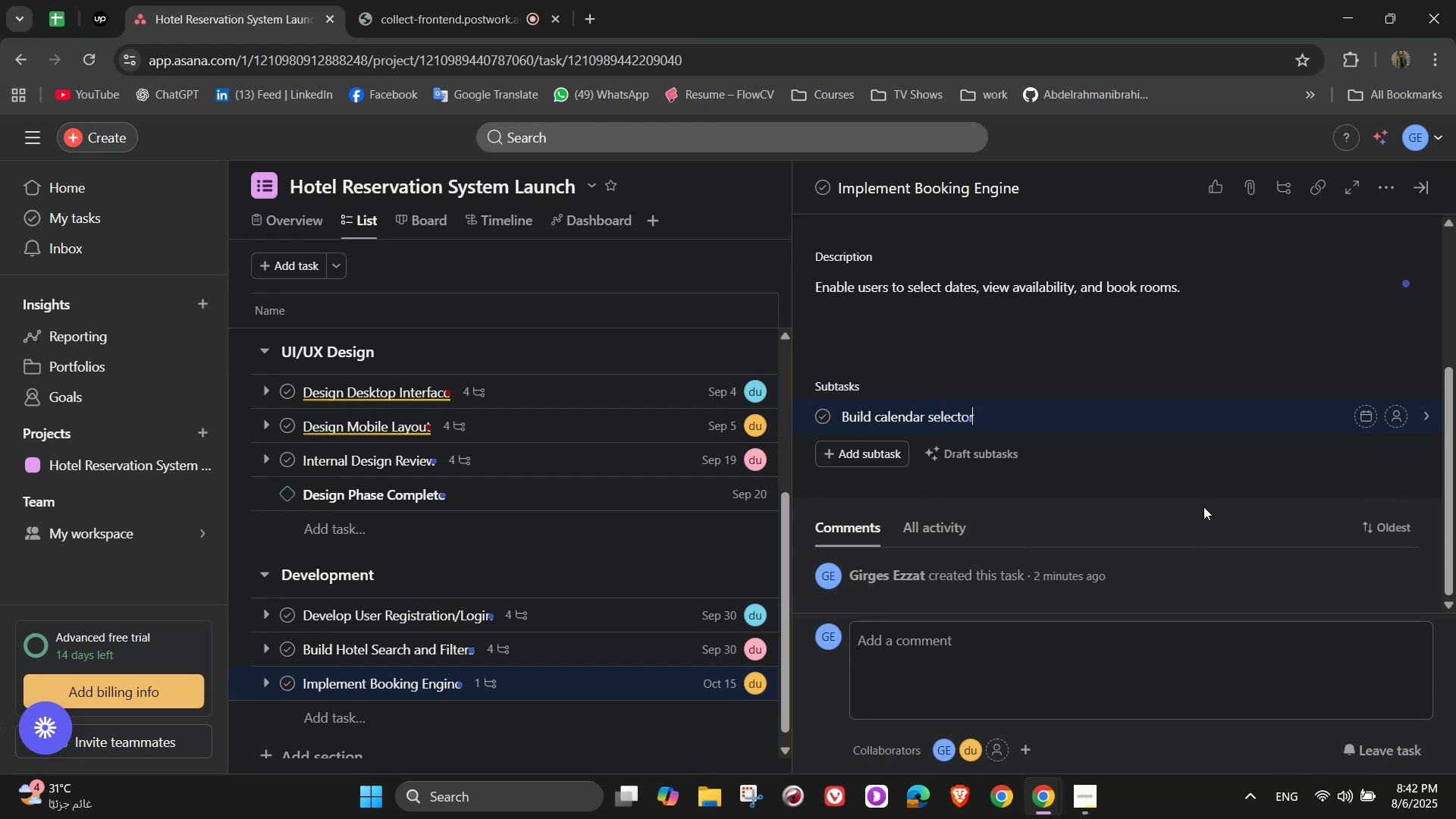 
wait(7.42)
 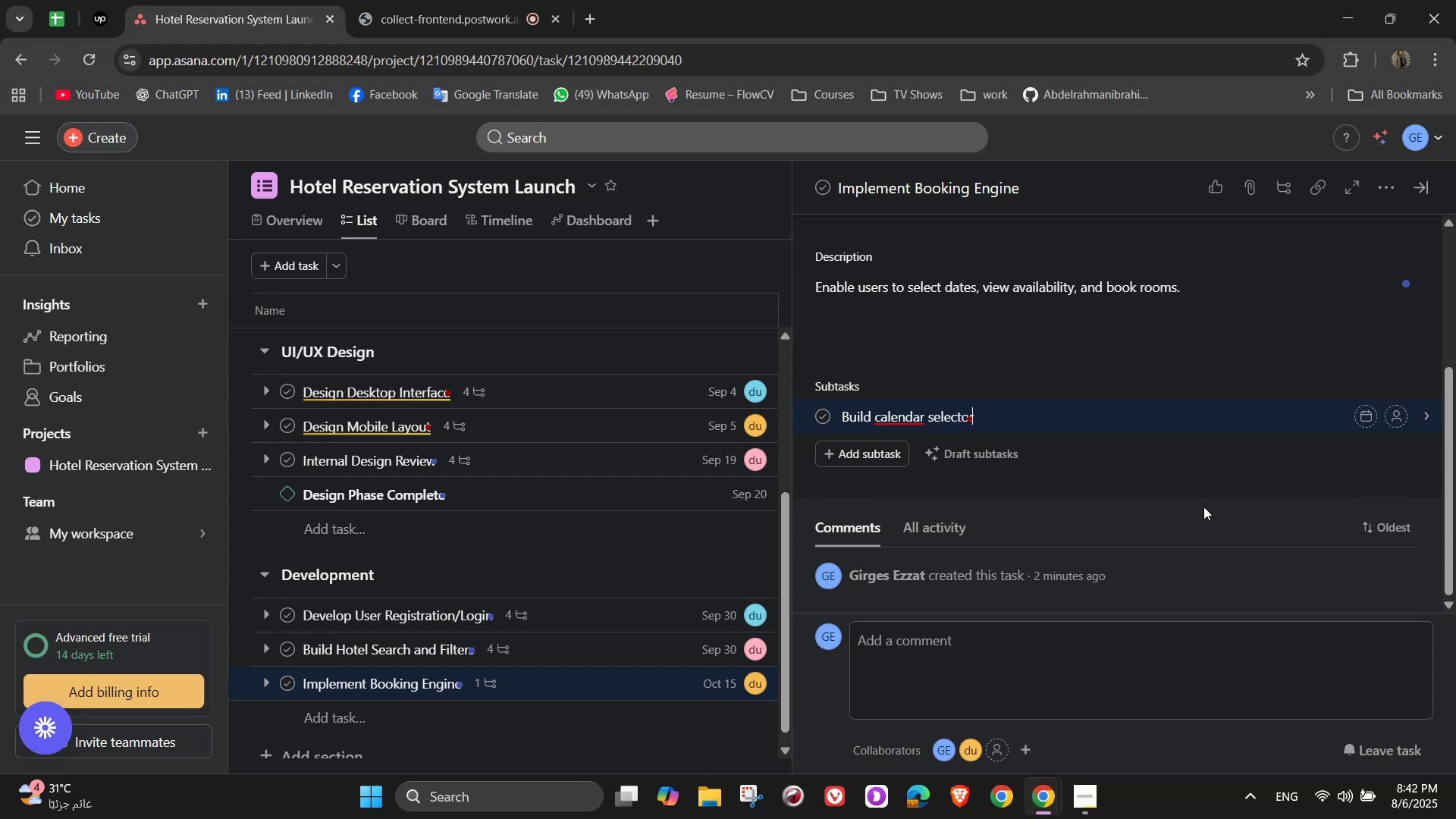 
key(NumpadEnter)
type(Show available rooms in r)
key(Backspace)
 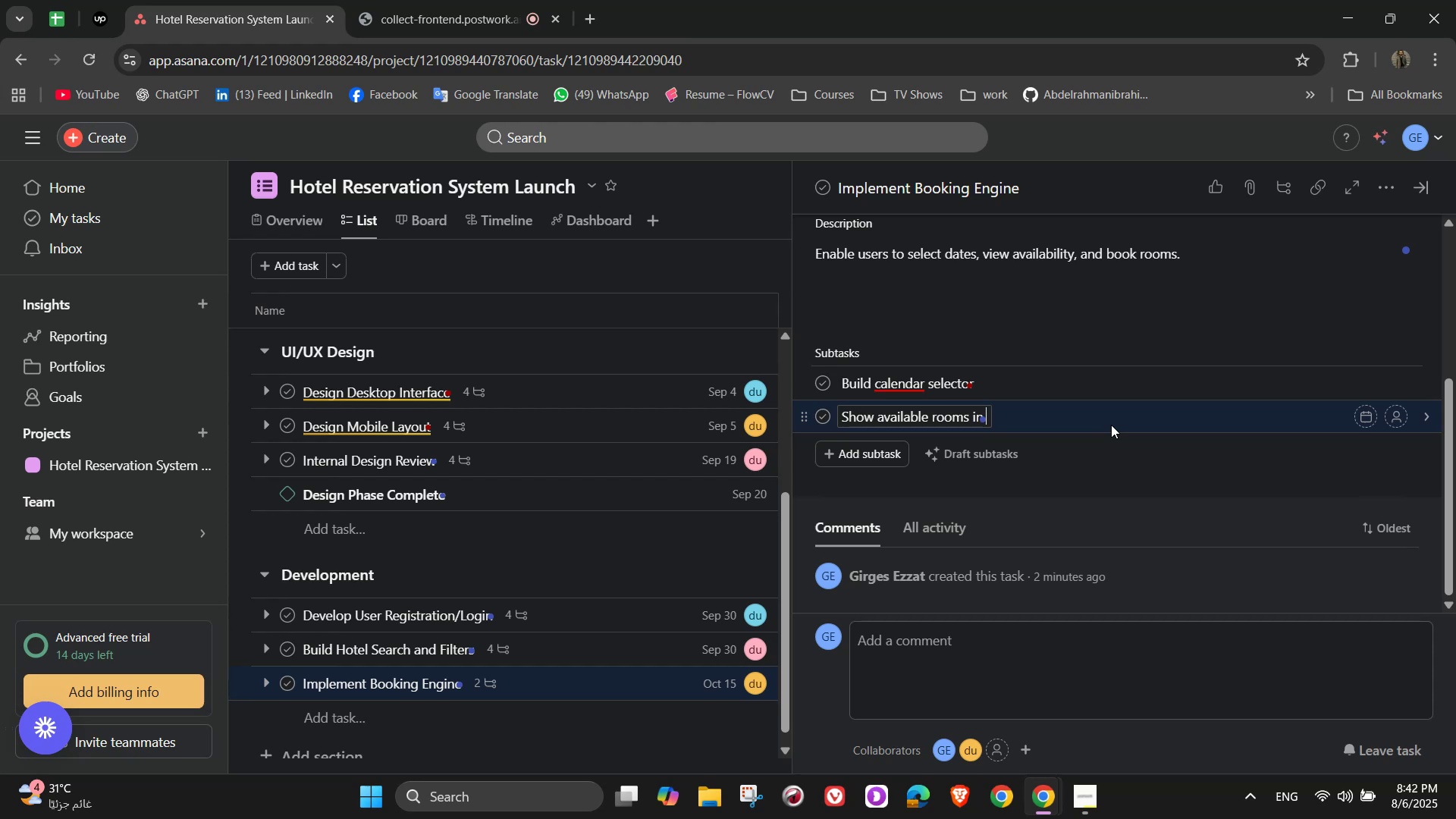 
wait(7.67)
 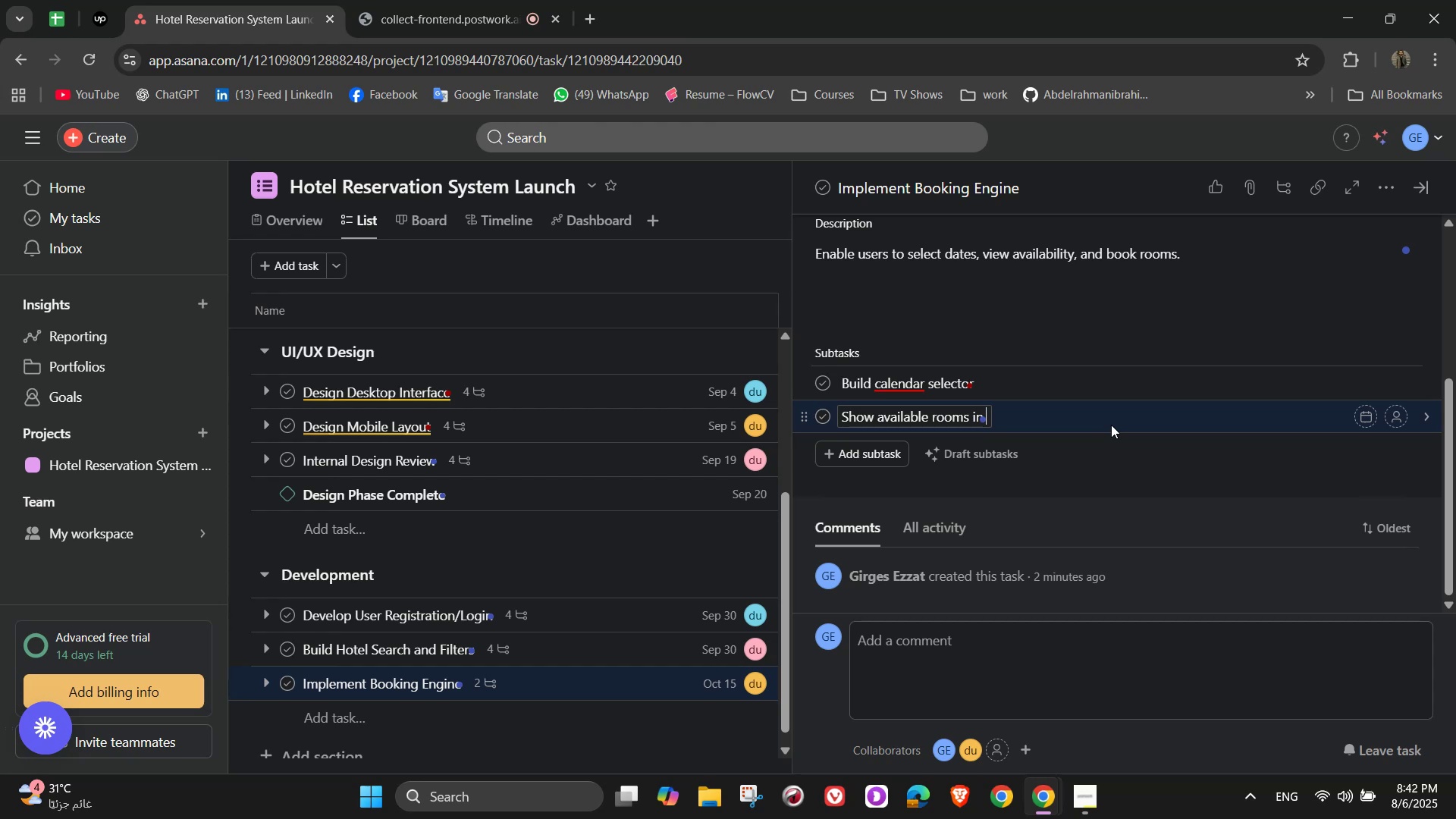 
key(Backspace)
key(Backspace)
key(Backspace)
type( in real-time)
 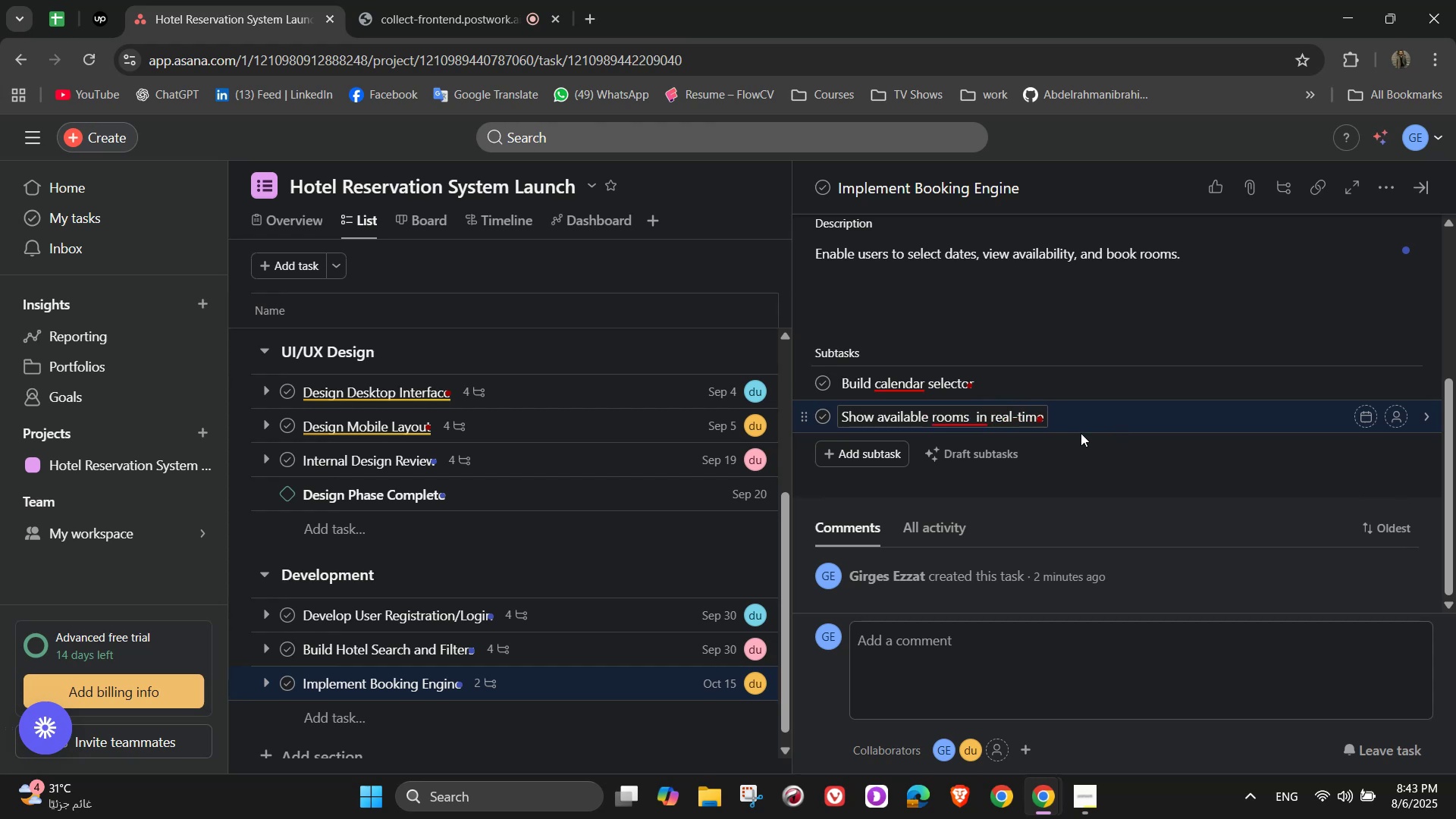 
wait(5.21)
 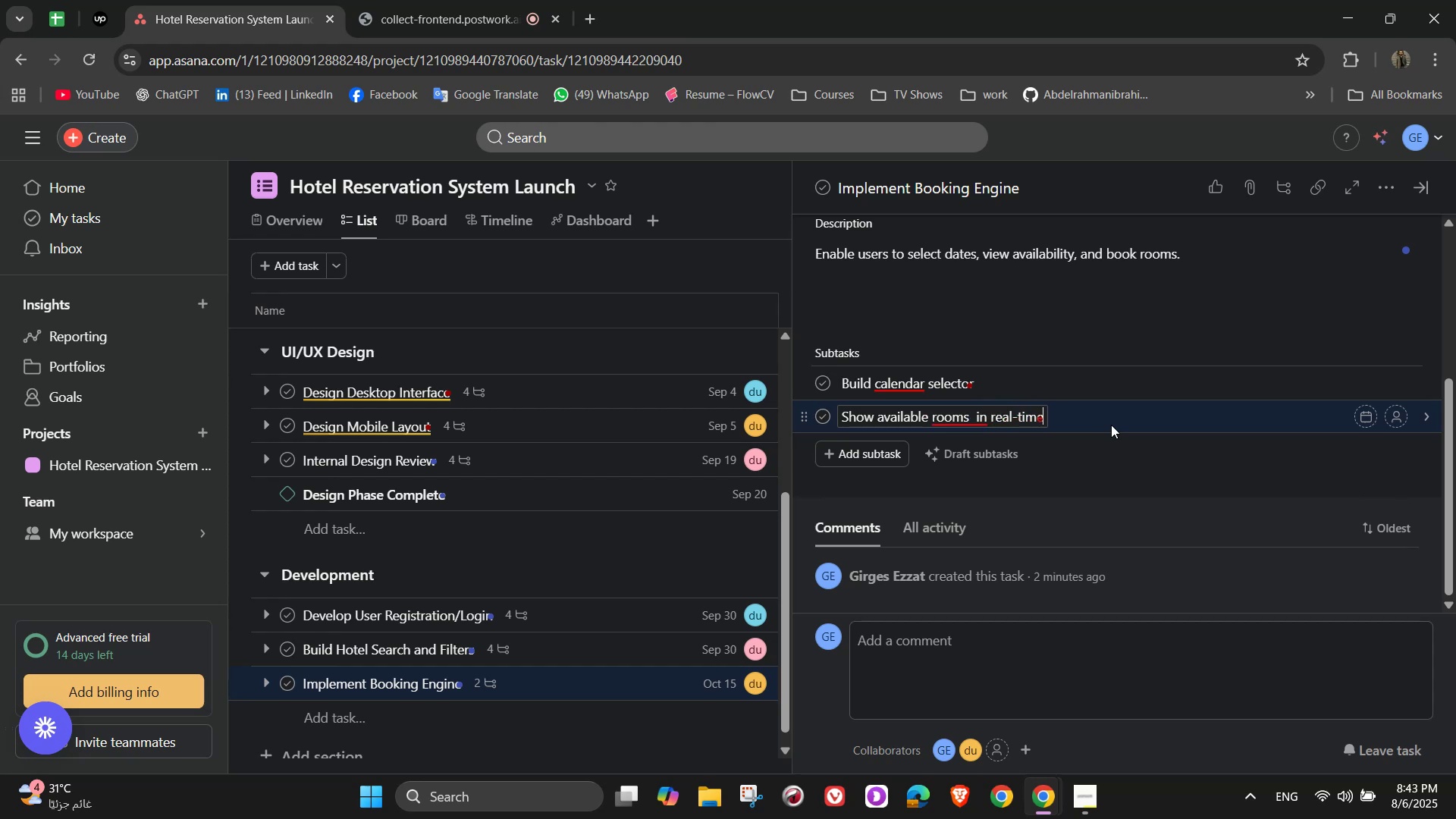 
left_click([977, 416])
 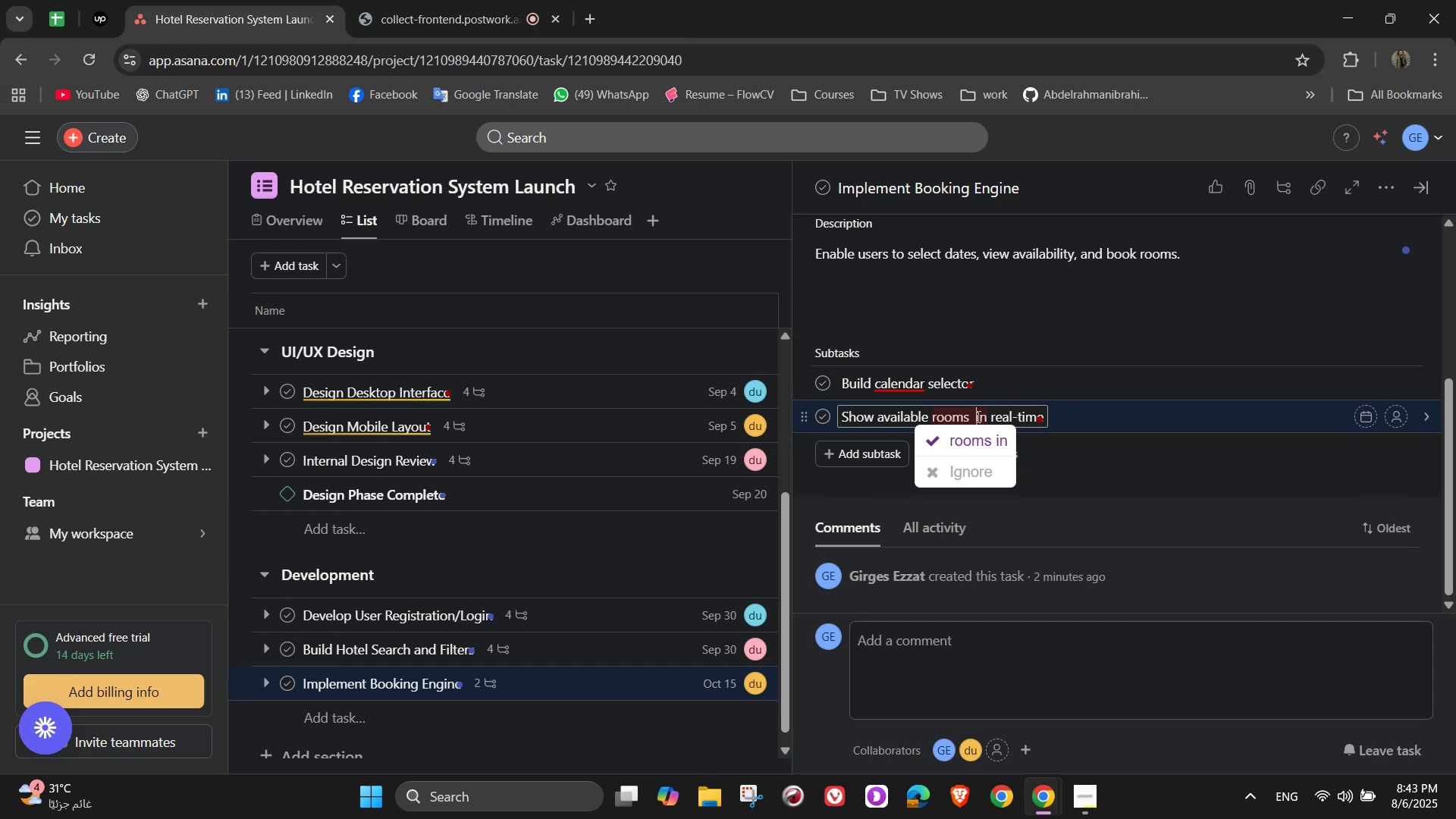 
key(Backspace)
 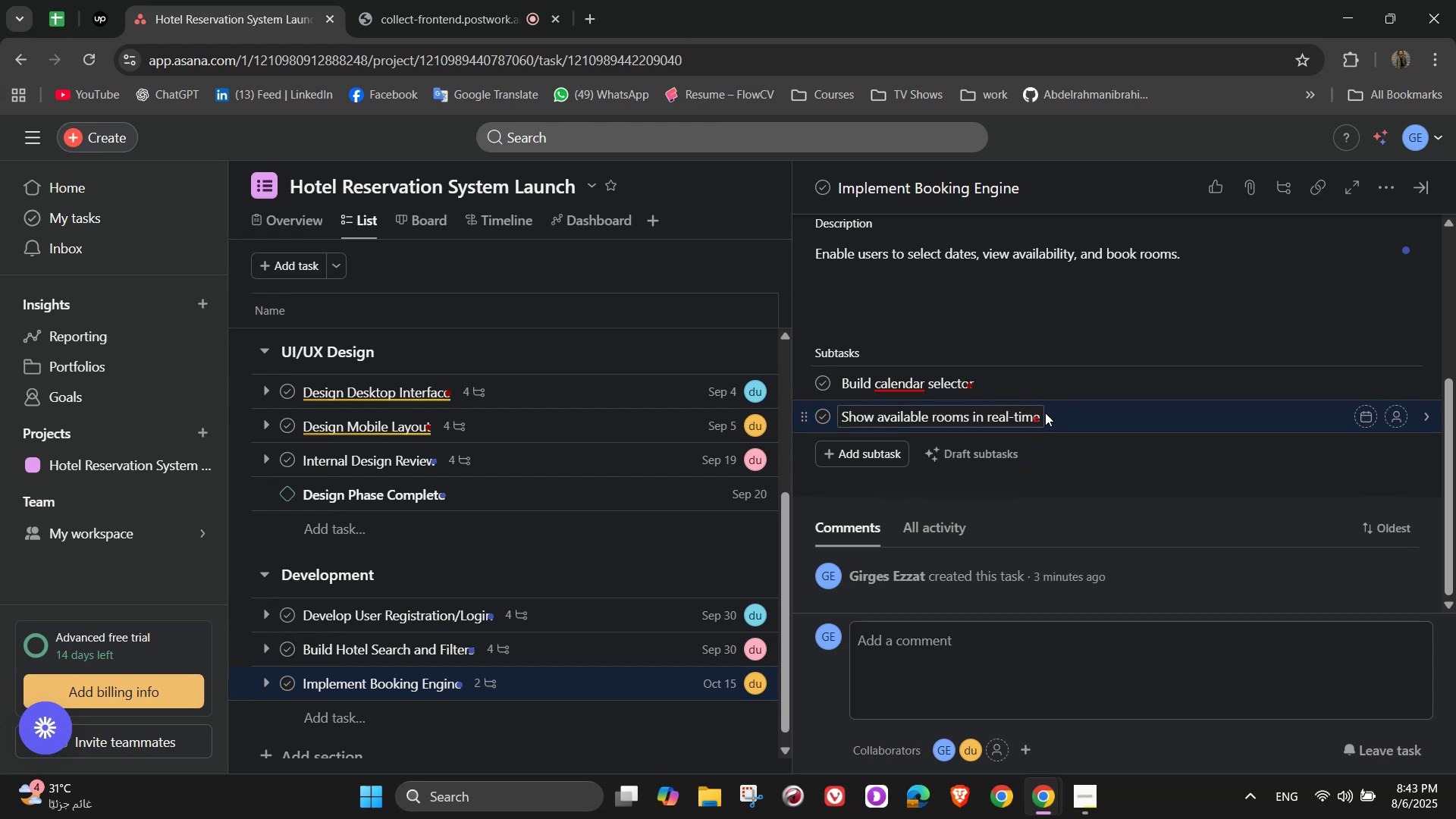 
left_click([1041, 412])
 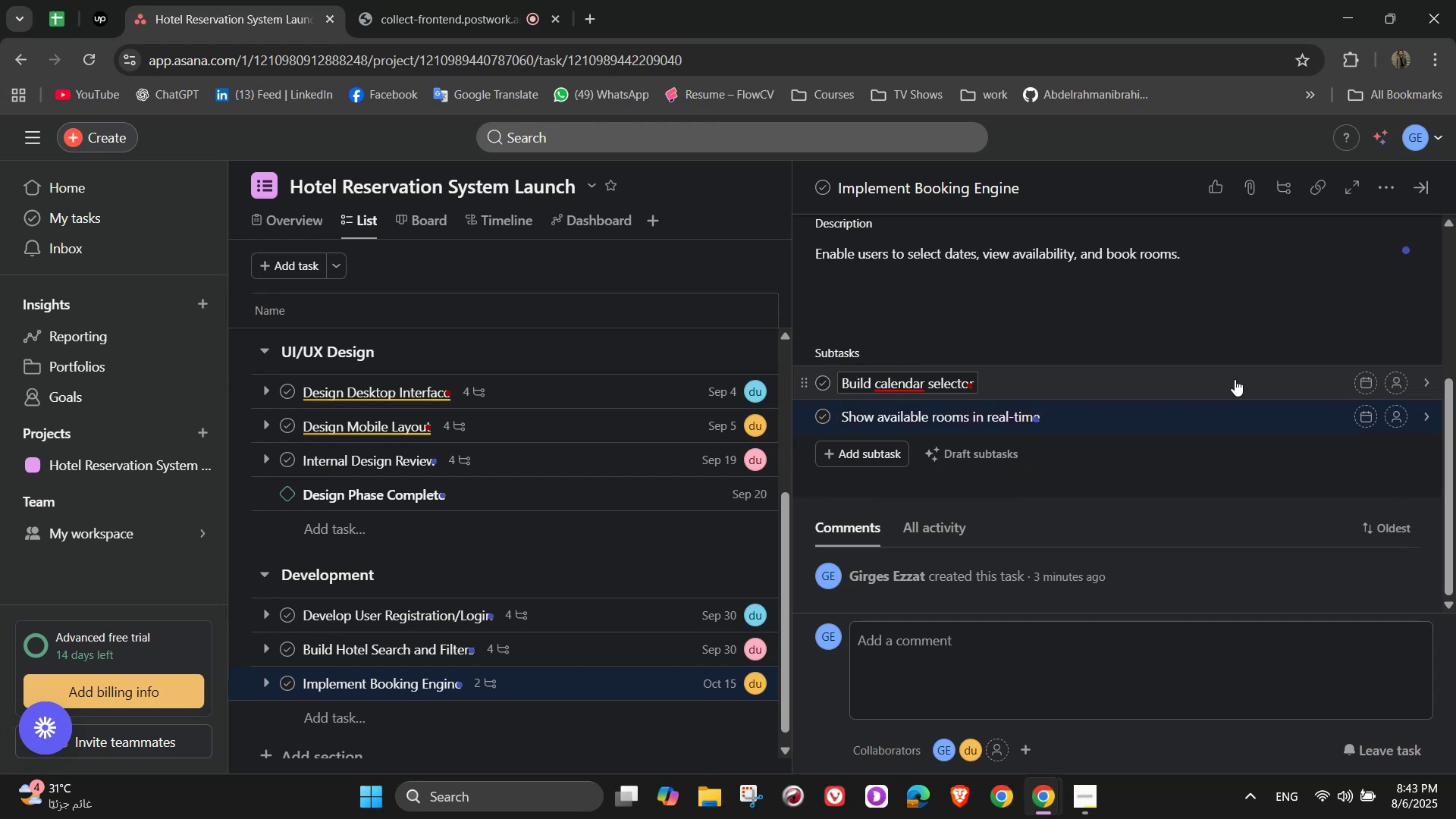 
key(NumpadEnter)
type(Capture a)
key(Backspace)
type(booking data and confirmn)
key(Backspace)
type(ation)
key(NumpadEnter)
type(Send confirmation email)
 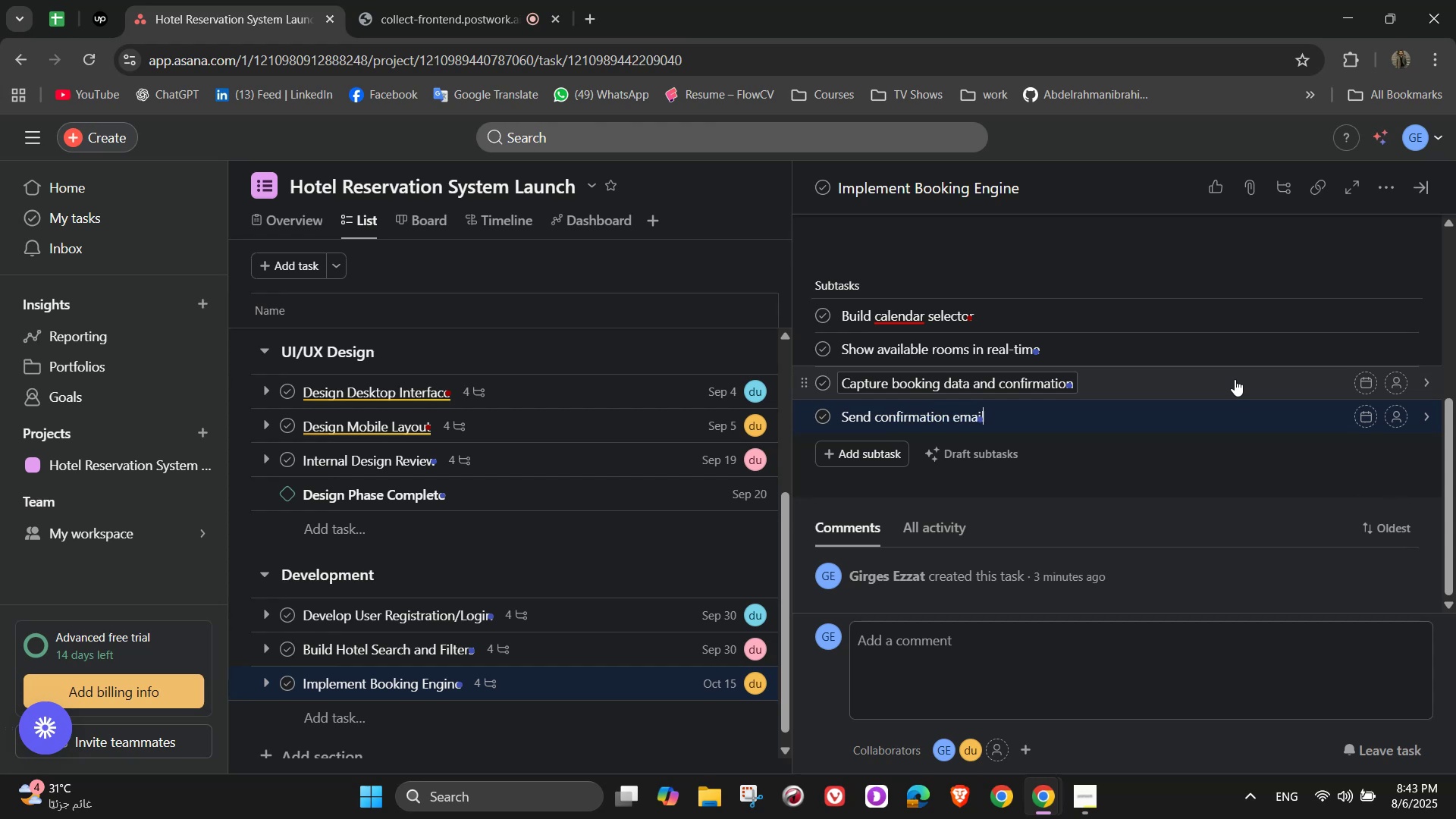 
left_click([1026, 498])
 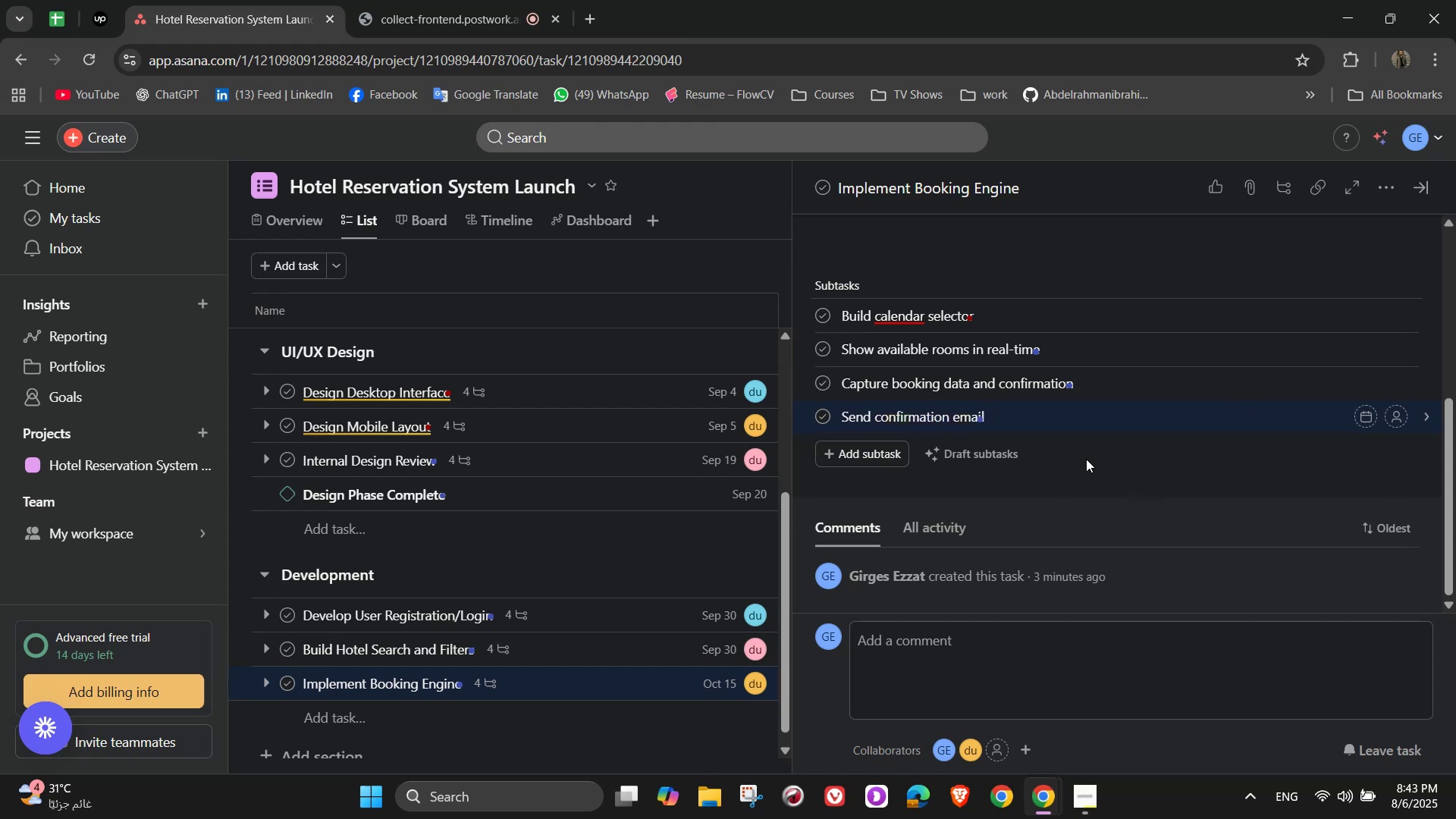 
scroll: coordinate [1401, 288], scroll_direction: up, amount: 10.0
 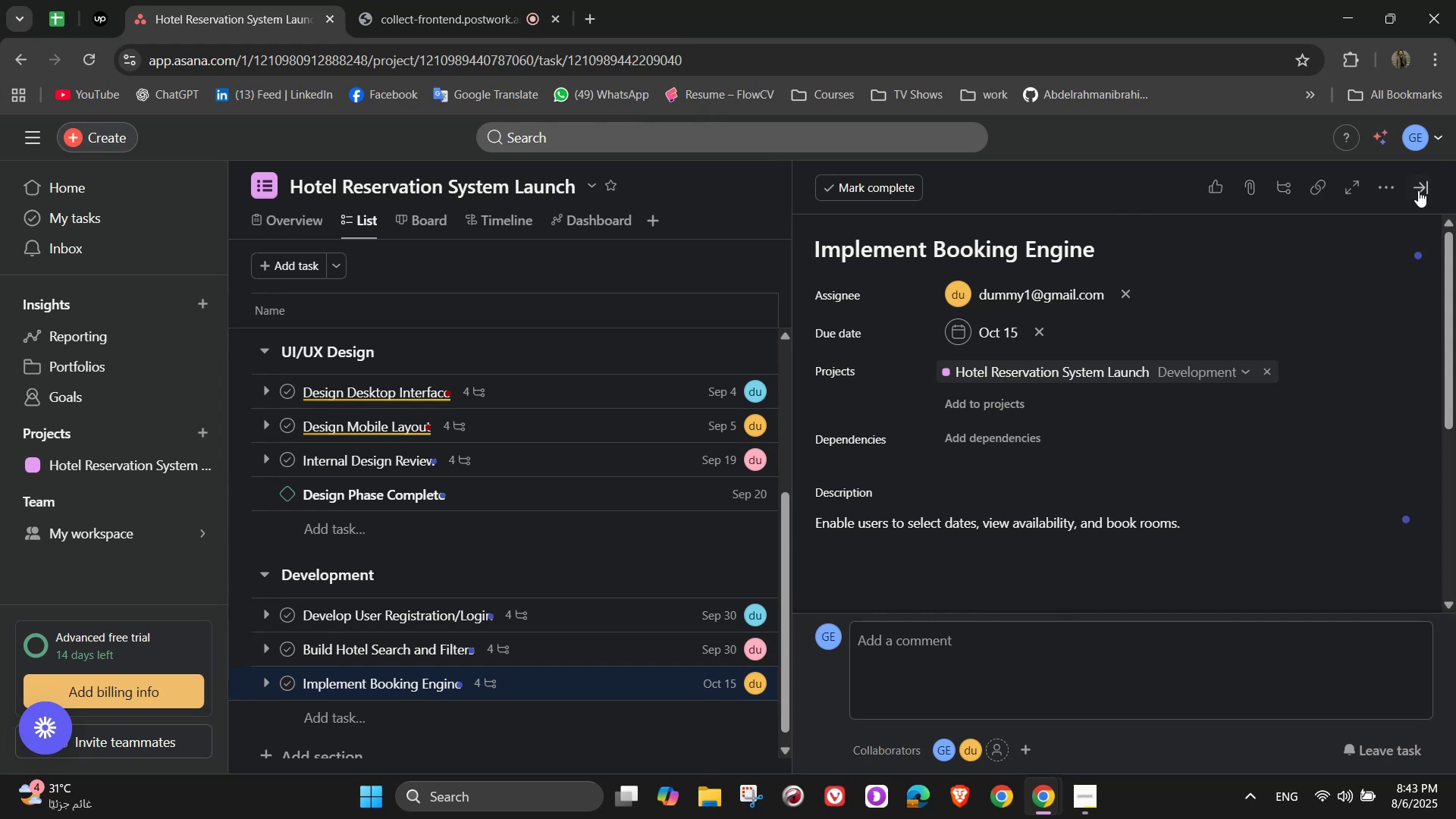 
left_click([1418, 190])
 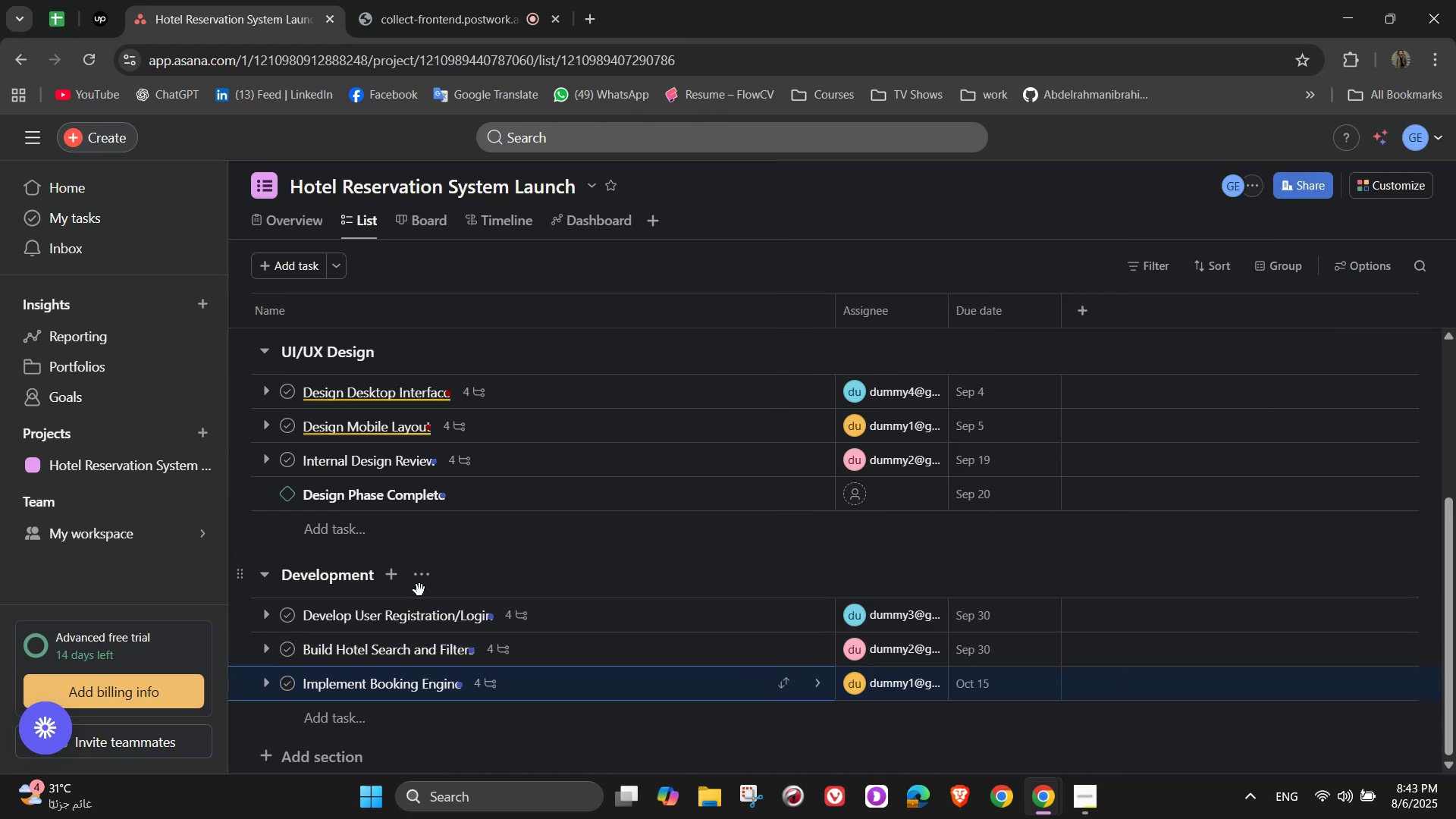 
left_click([359, 717])
 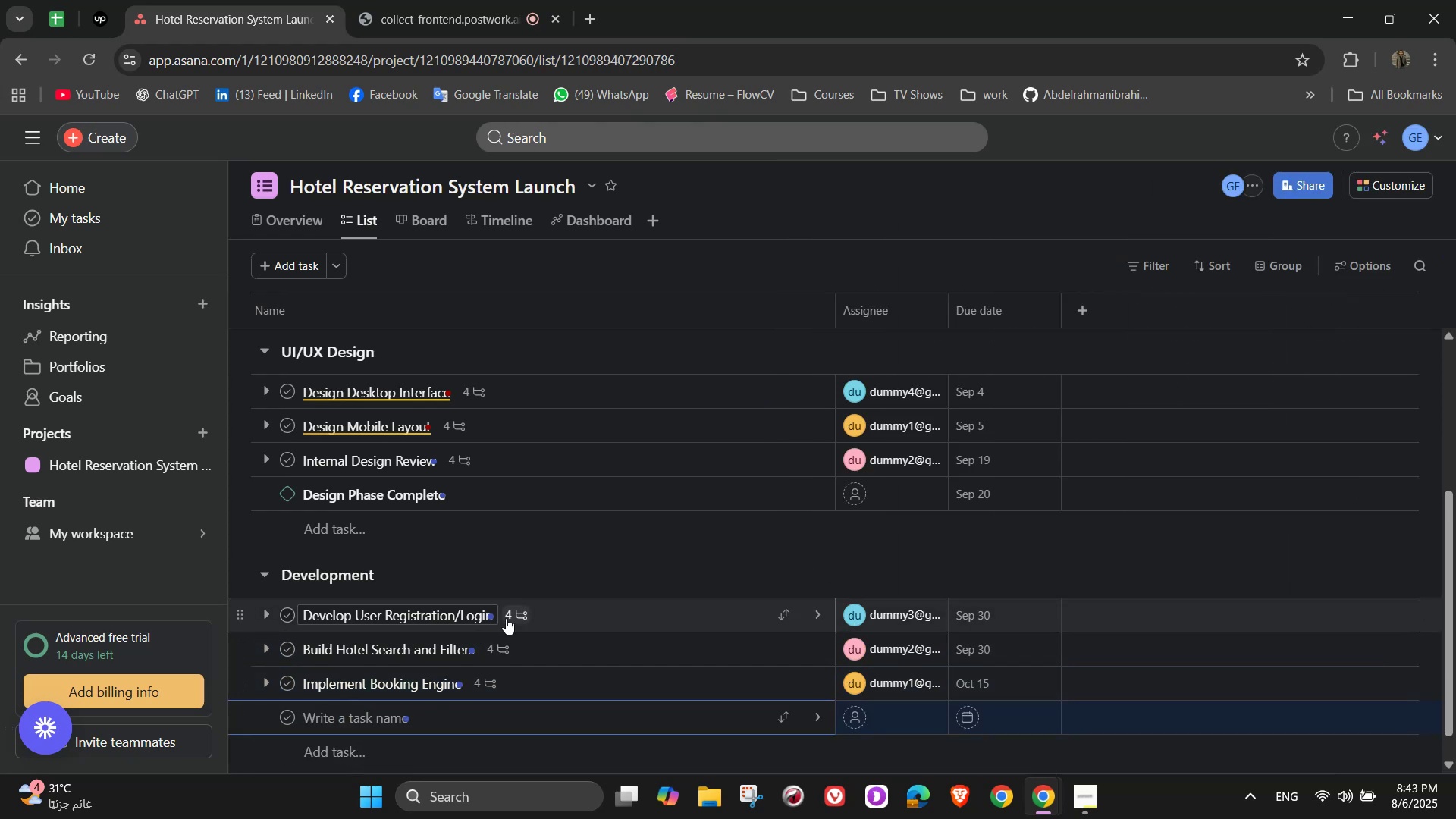 
wait(8.1)
 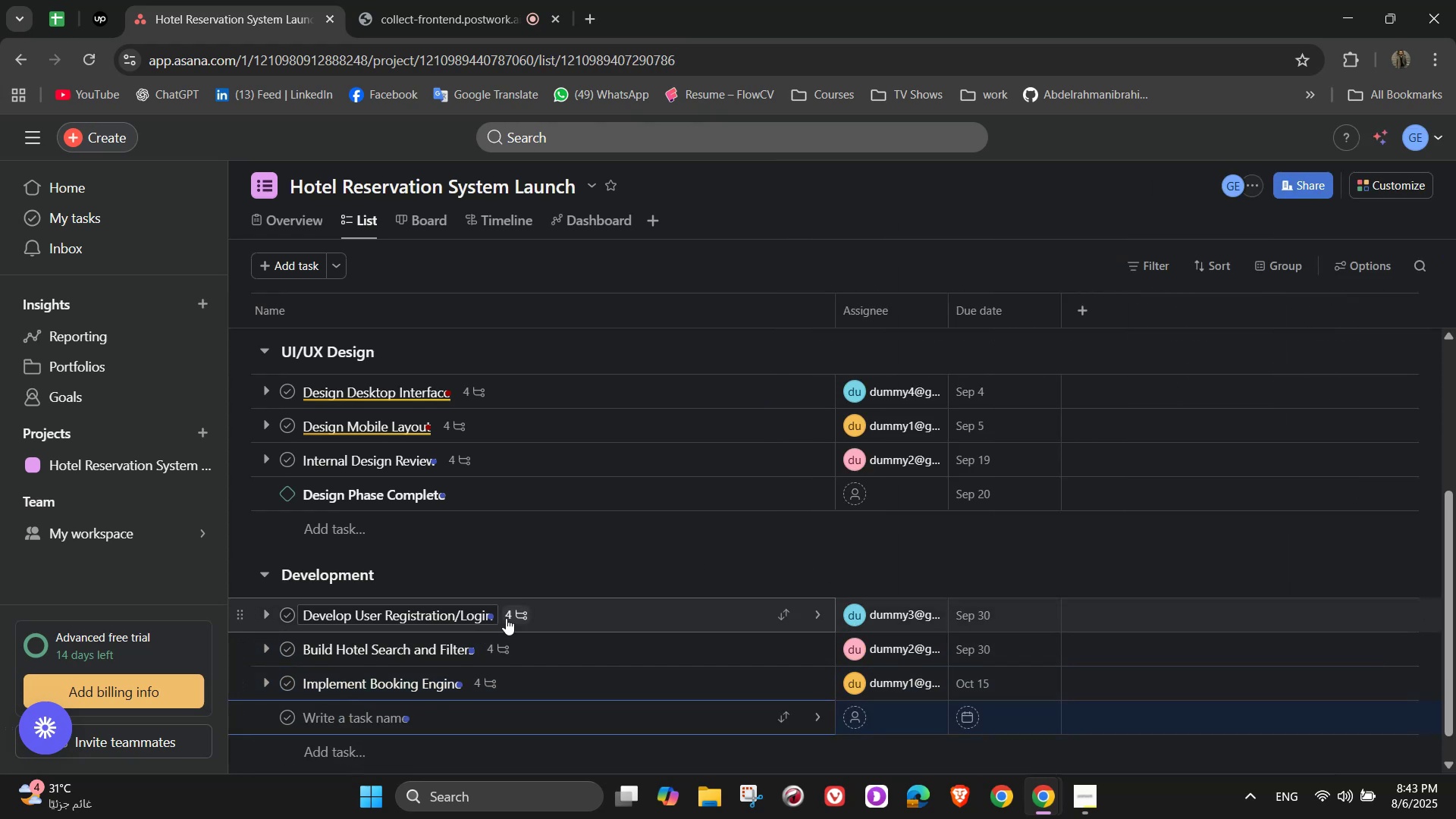 
hold_key(key=ShiftLeft, duration=1.53)
 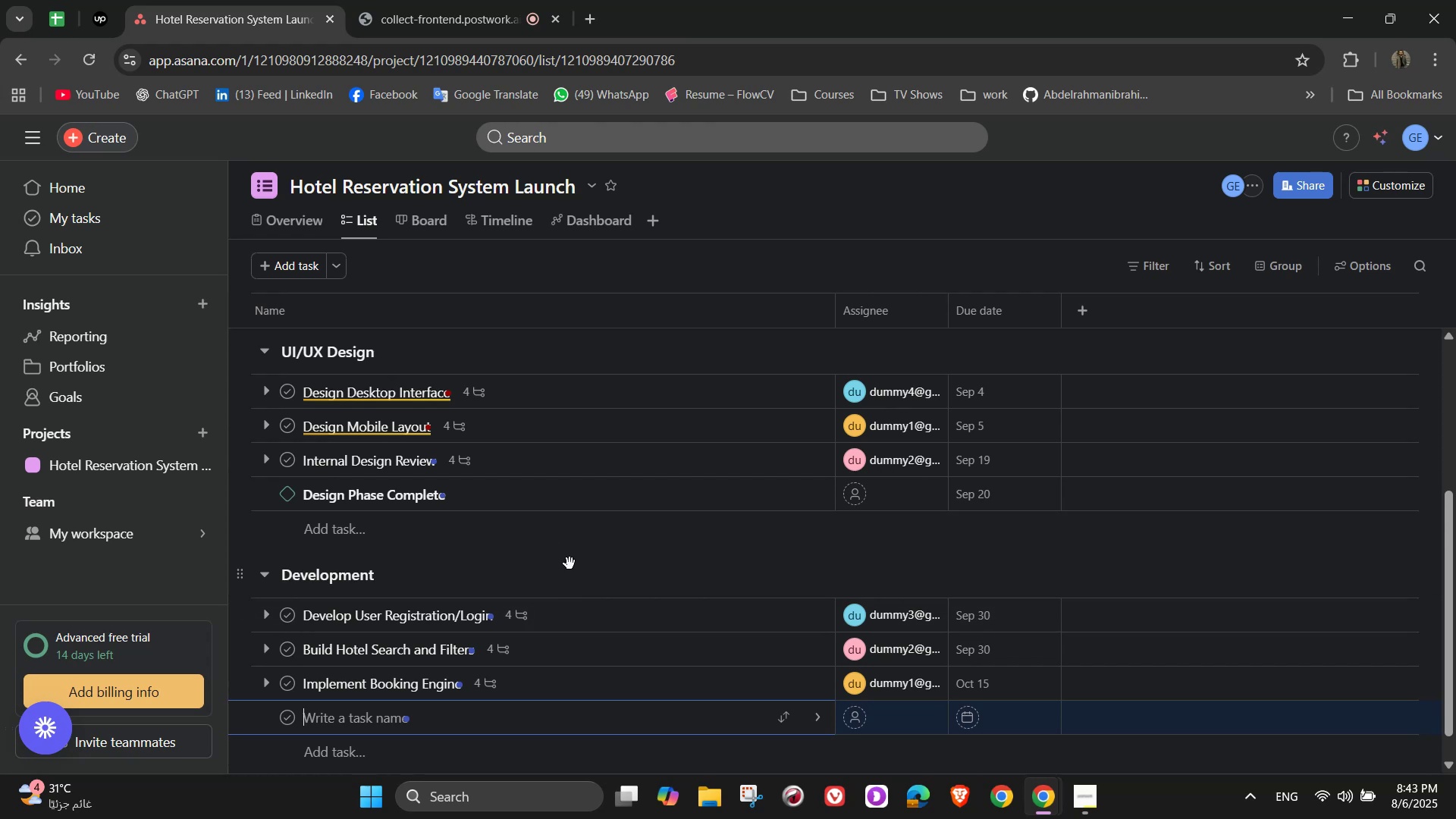 
hold_key(key=ShiftLeft, duration=1.52)
 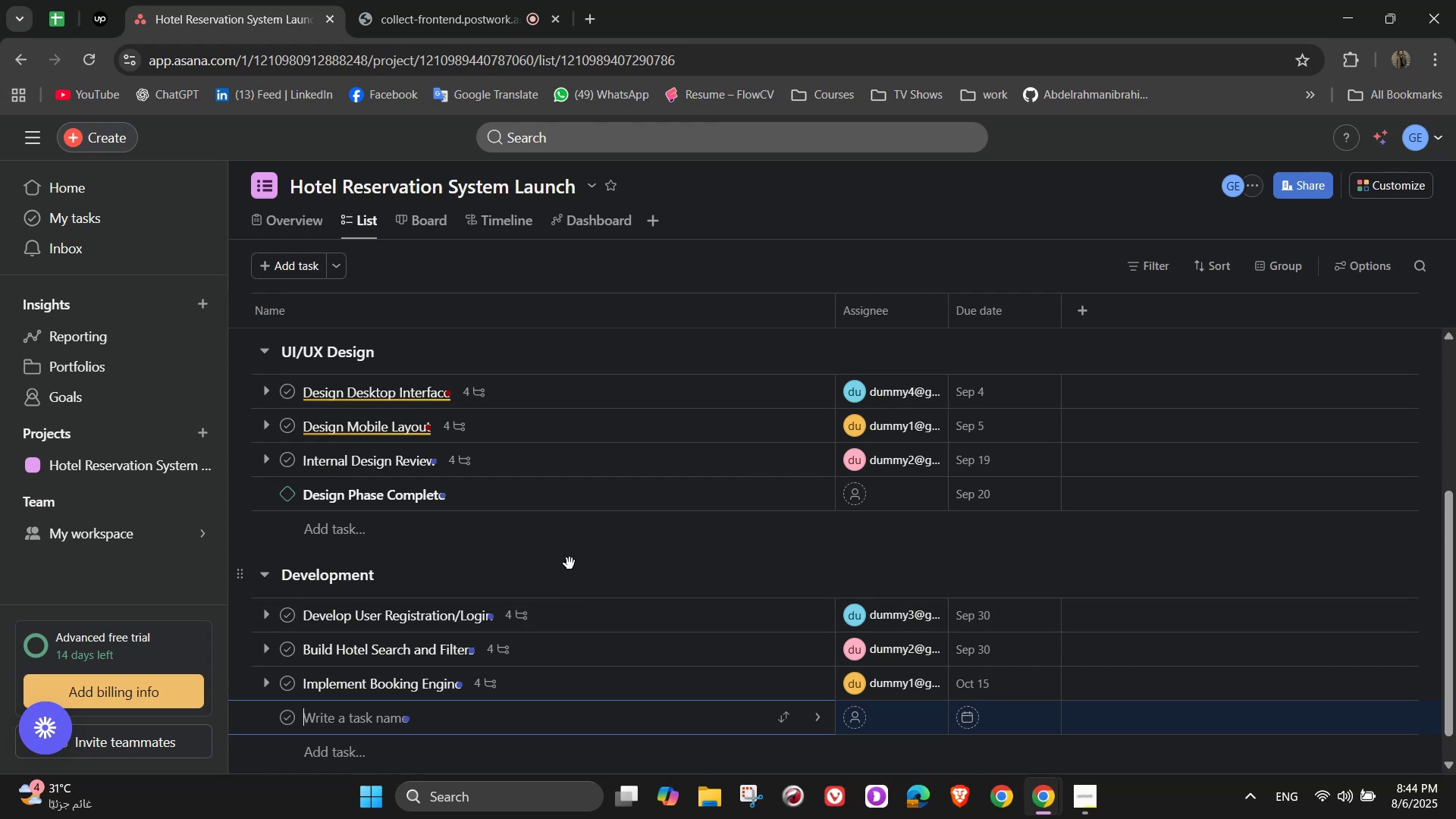 
type(Allow)
key(Backspace)
key(Backspace)
key(Backspace)
key(Backspace)
key(Backspace)
type(Integrate Payment Gateway)
 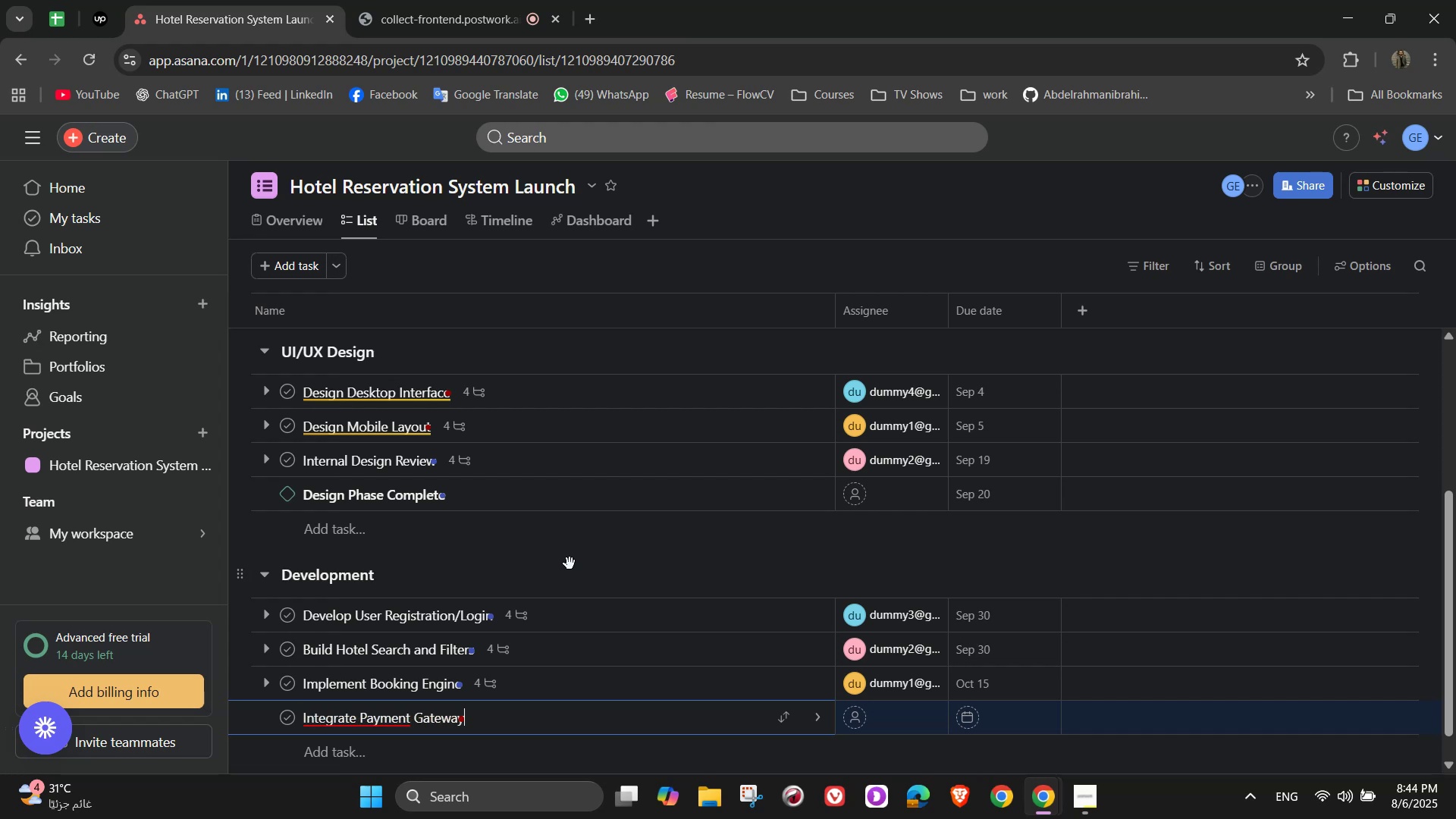 
left_click([823, 719])
 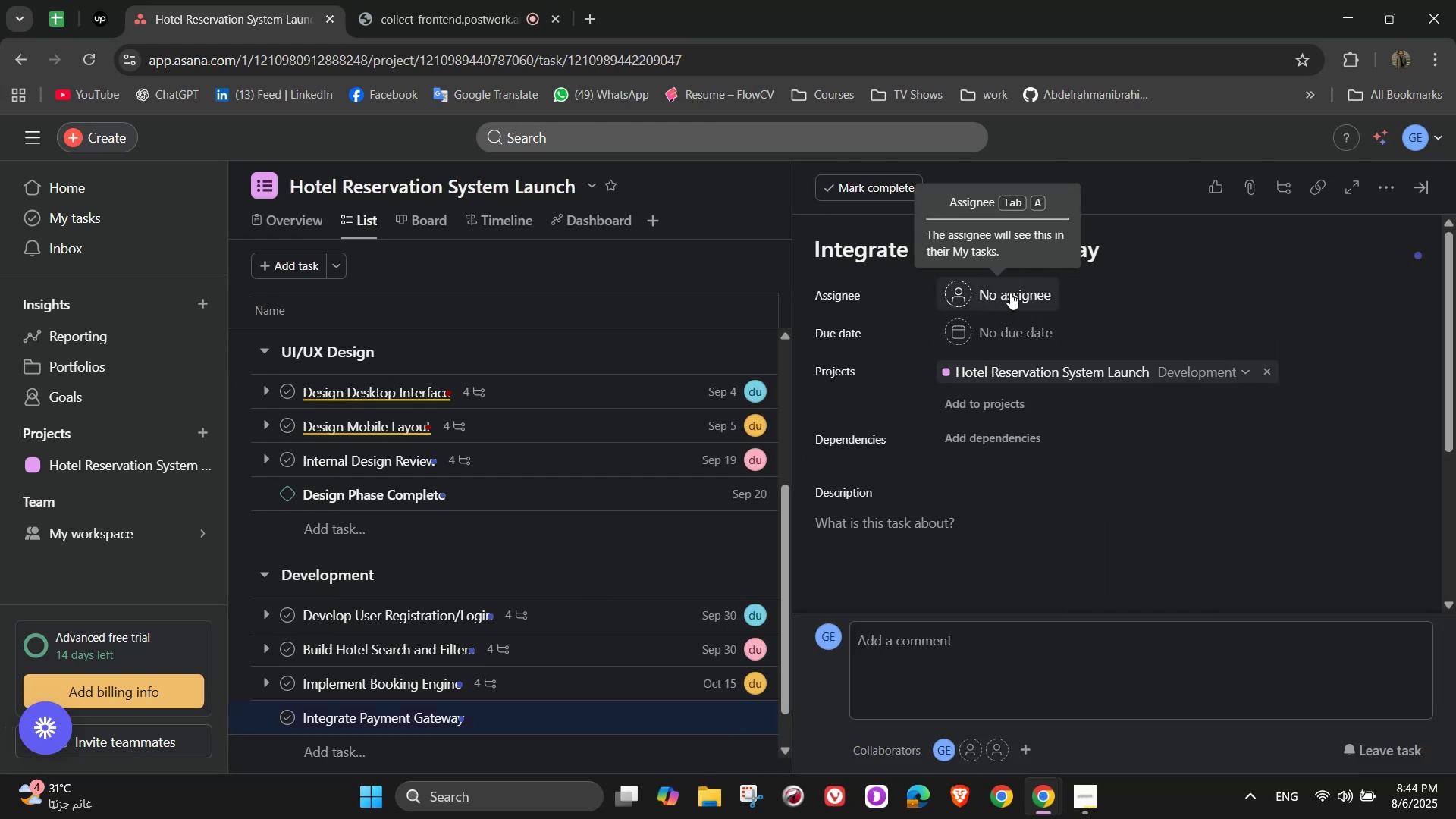 
left_click([1010, 293])
 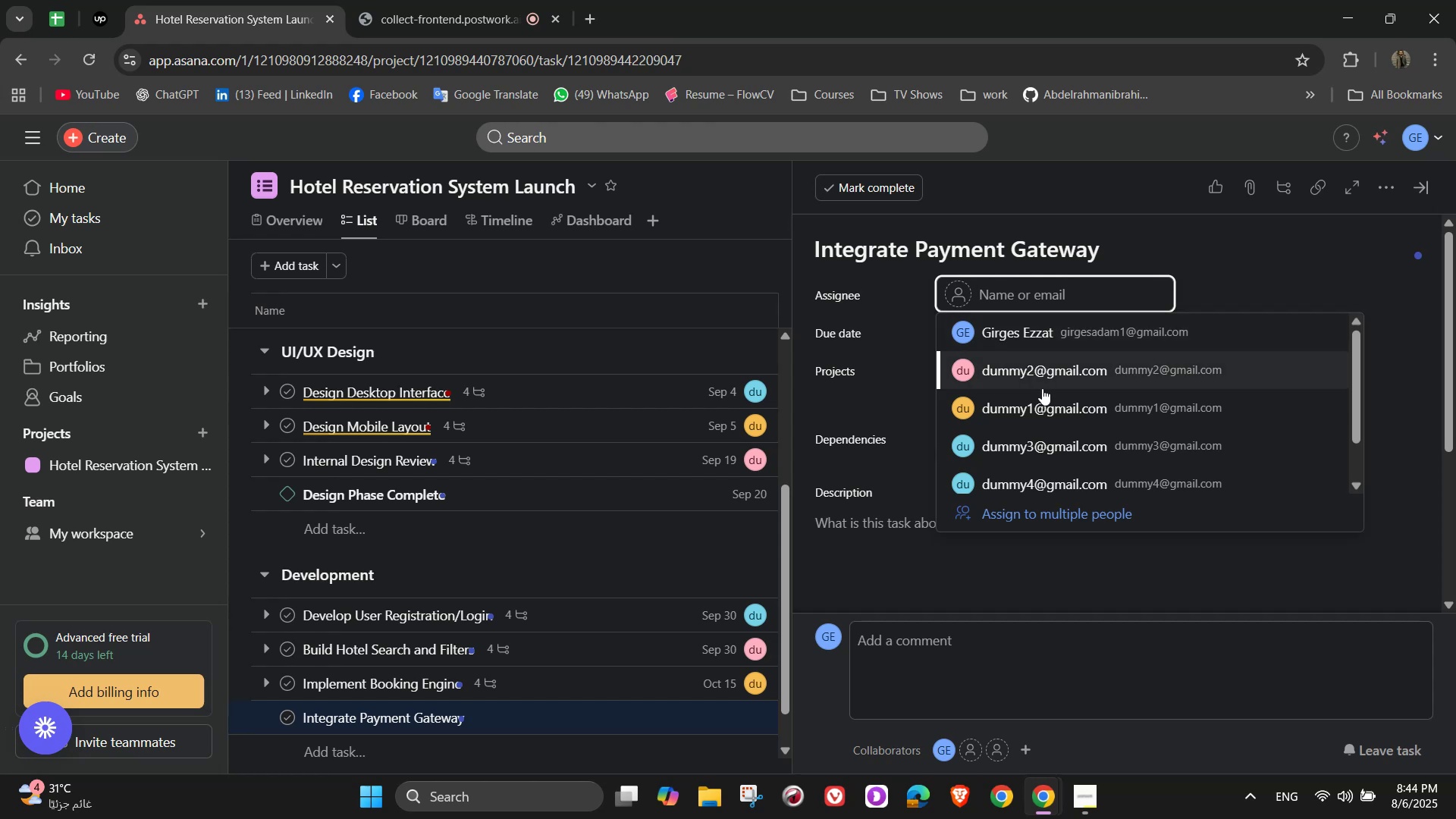 
wait(5.38)
 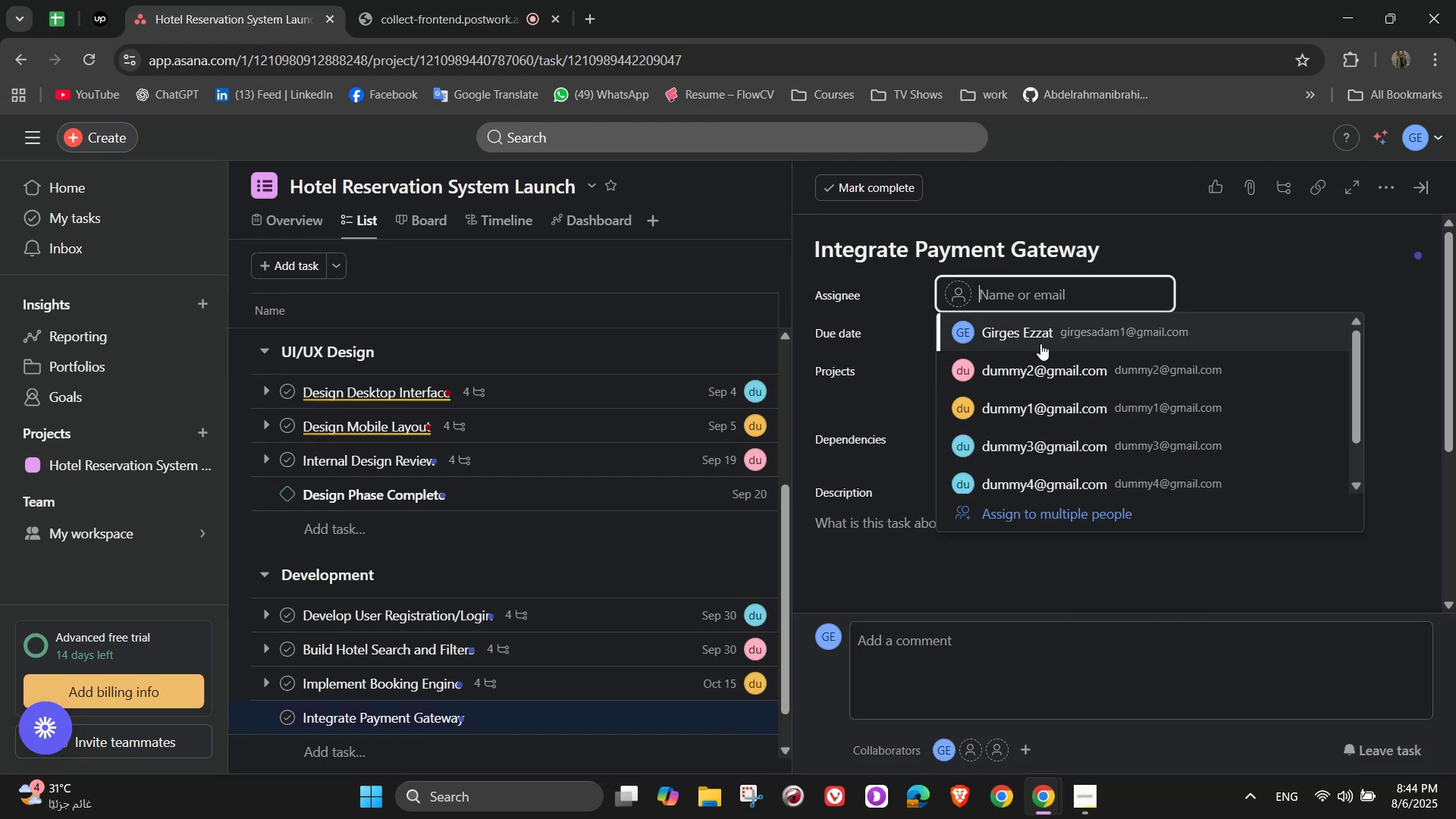 
mouse_move([789, 613])
 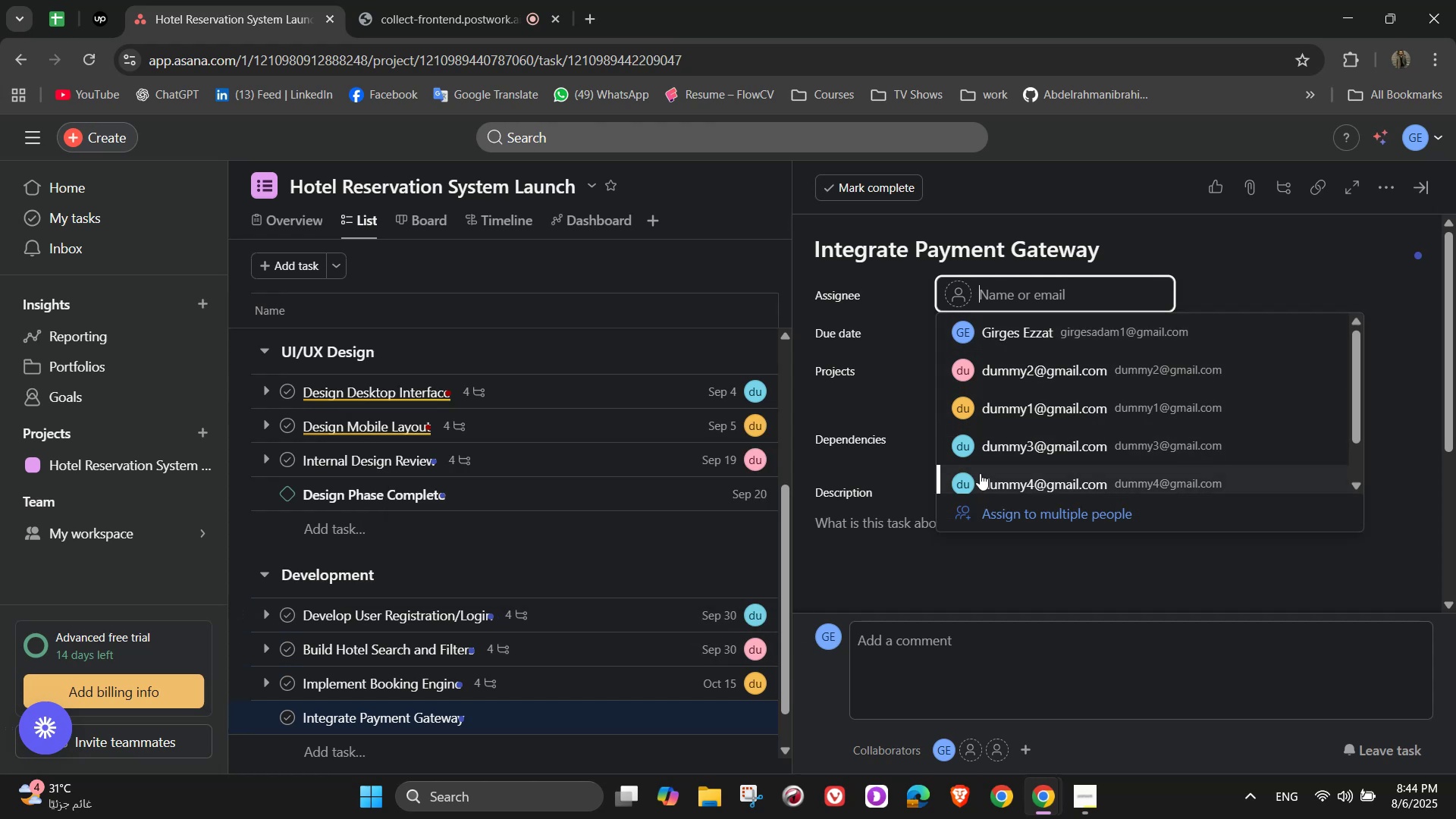 
left_click([980, 473])
 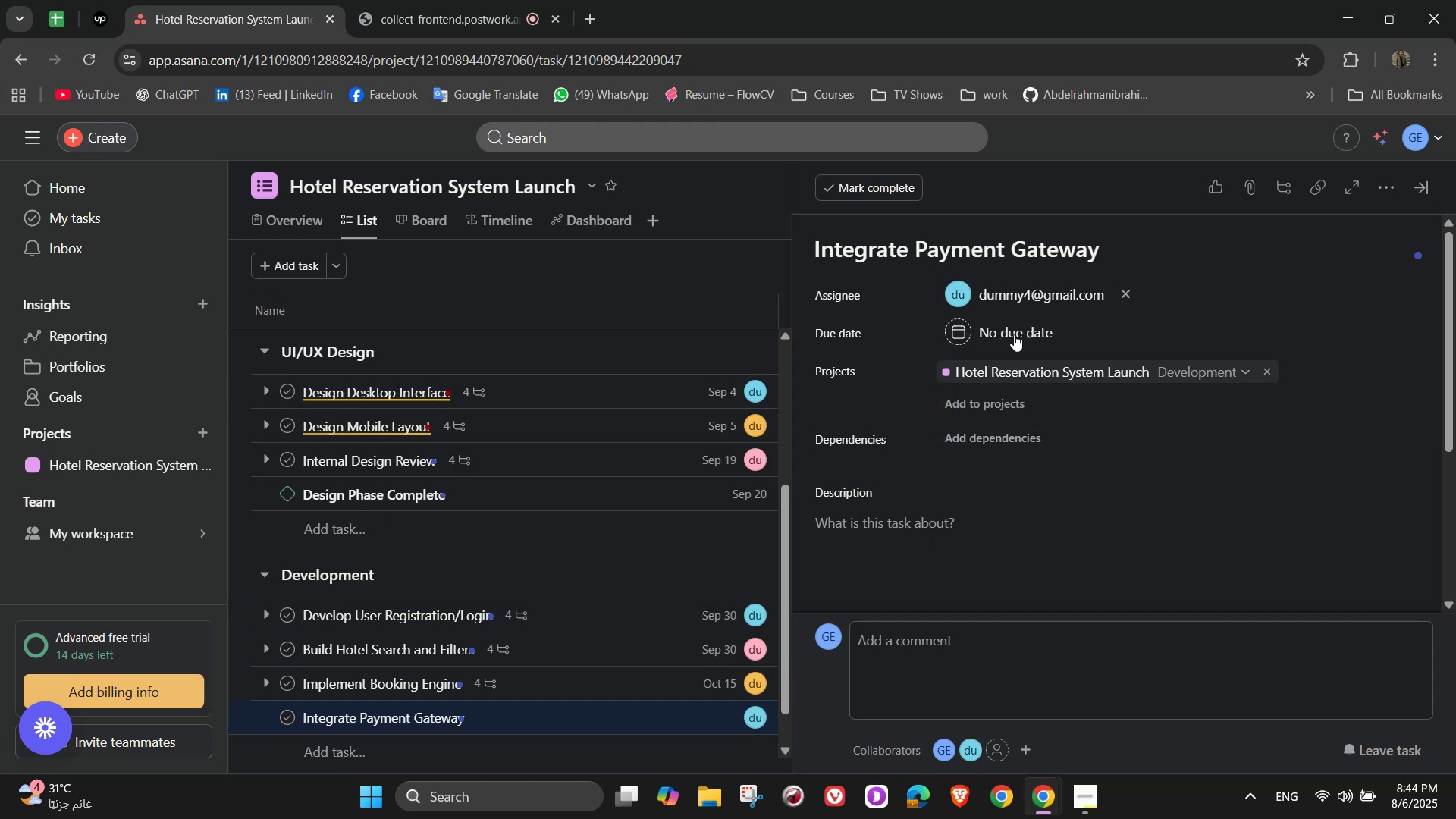 
left_click([1006, 326])
 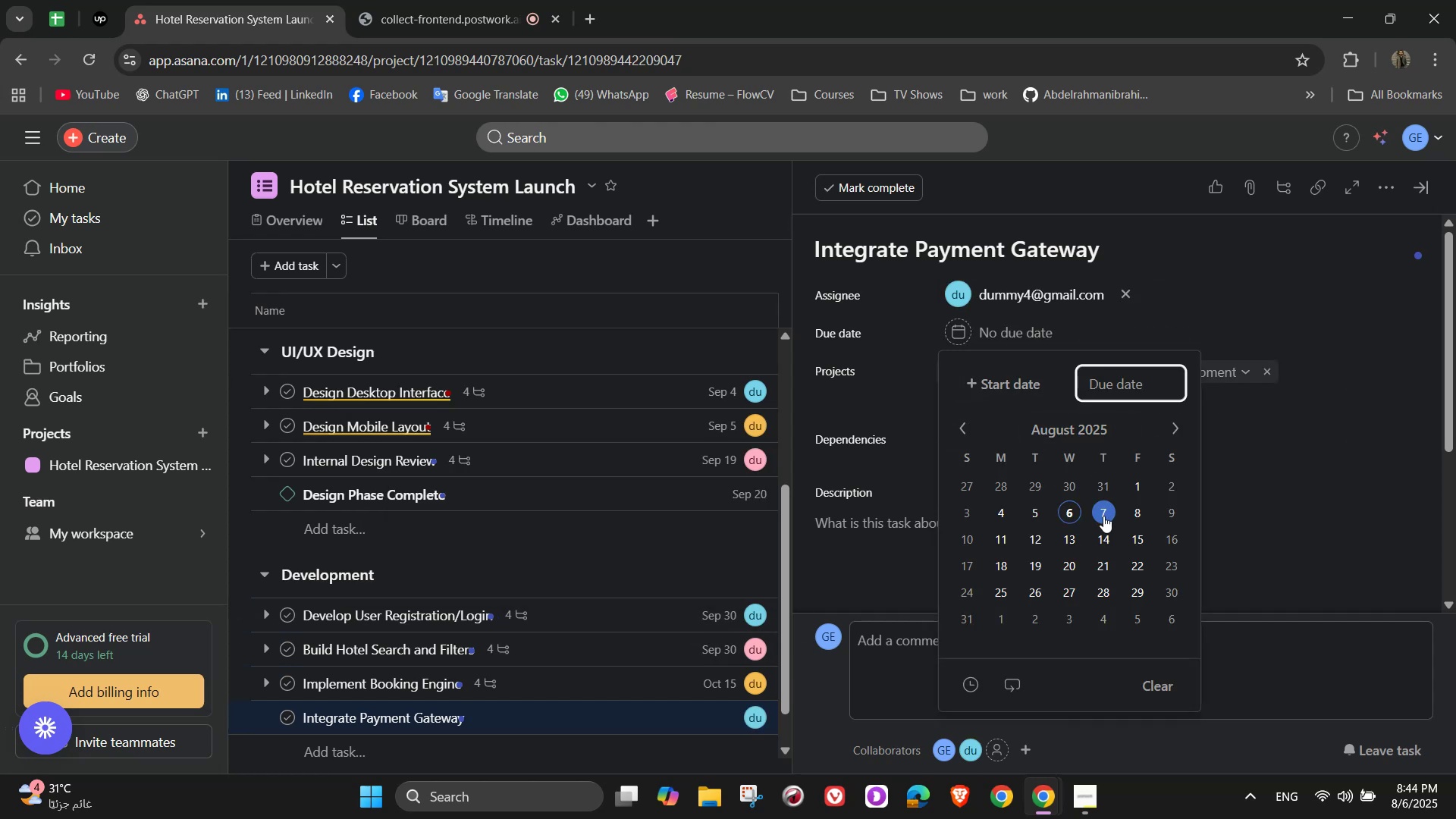 
left_click([1174, 419])
 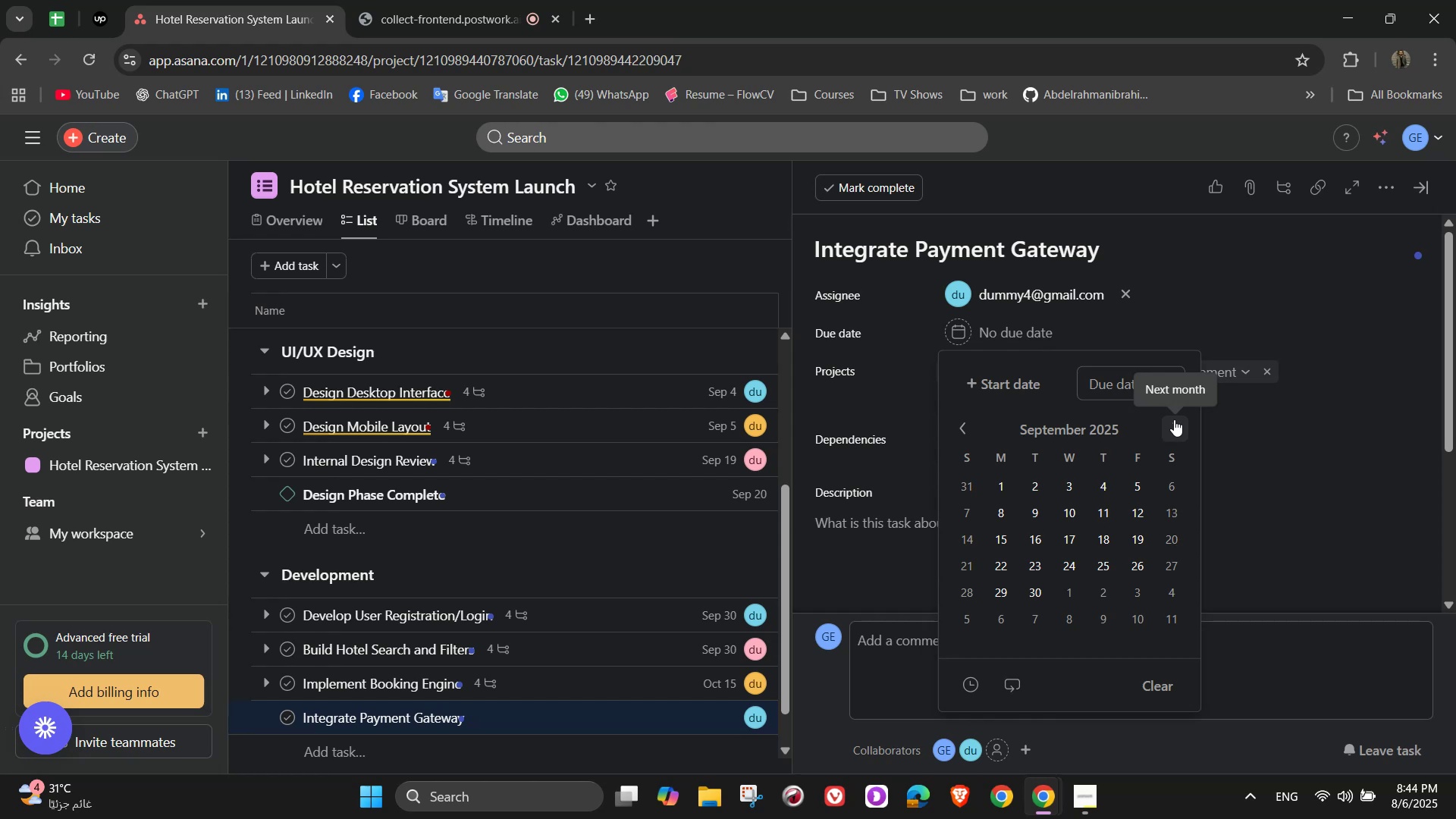 
left_click([1174, 419])
 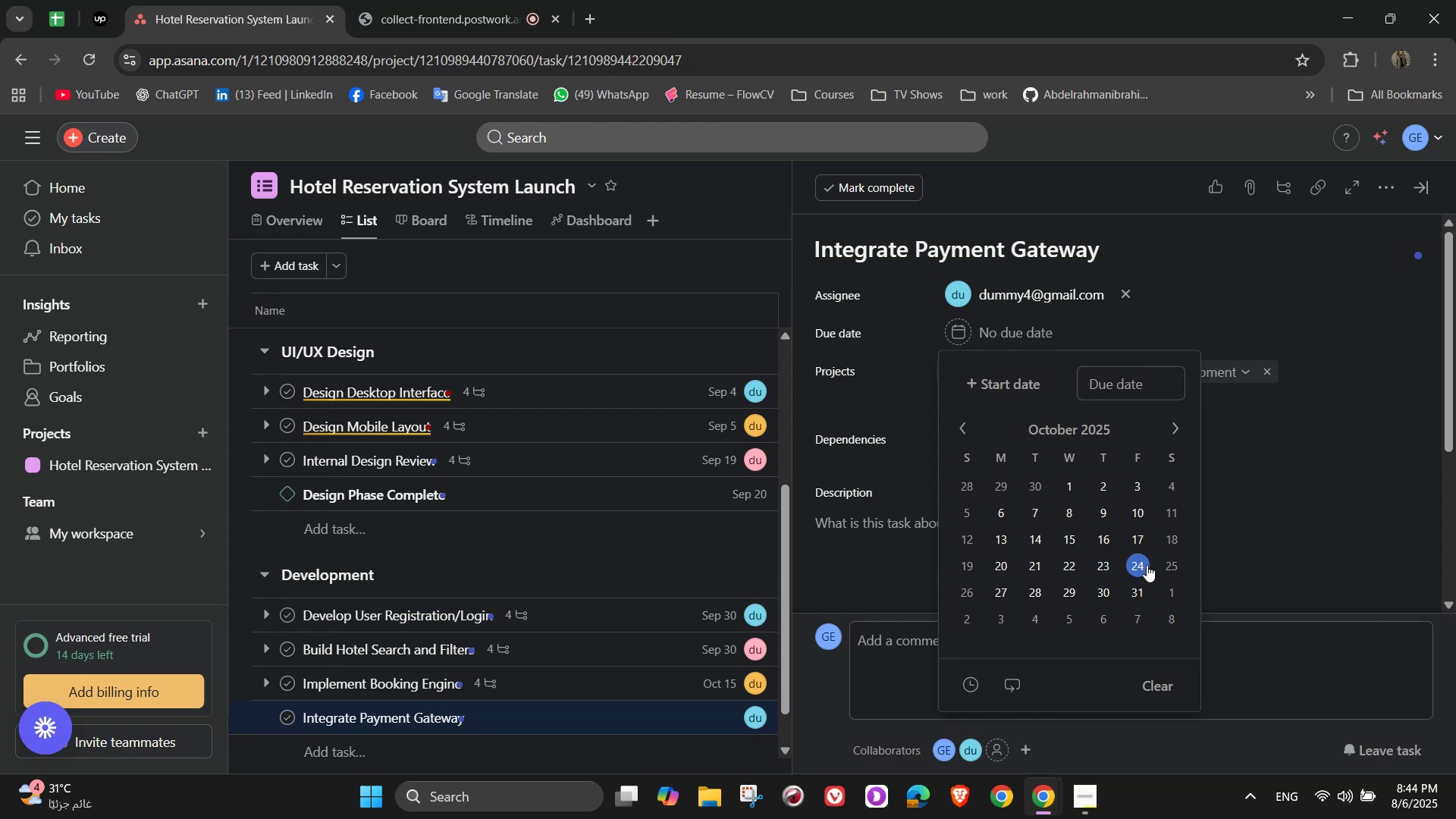 
left_click([1105, 594])
 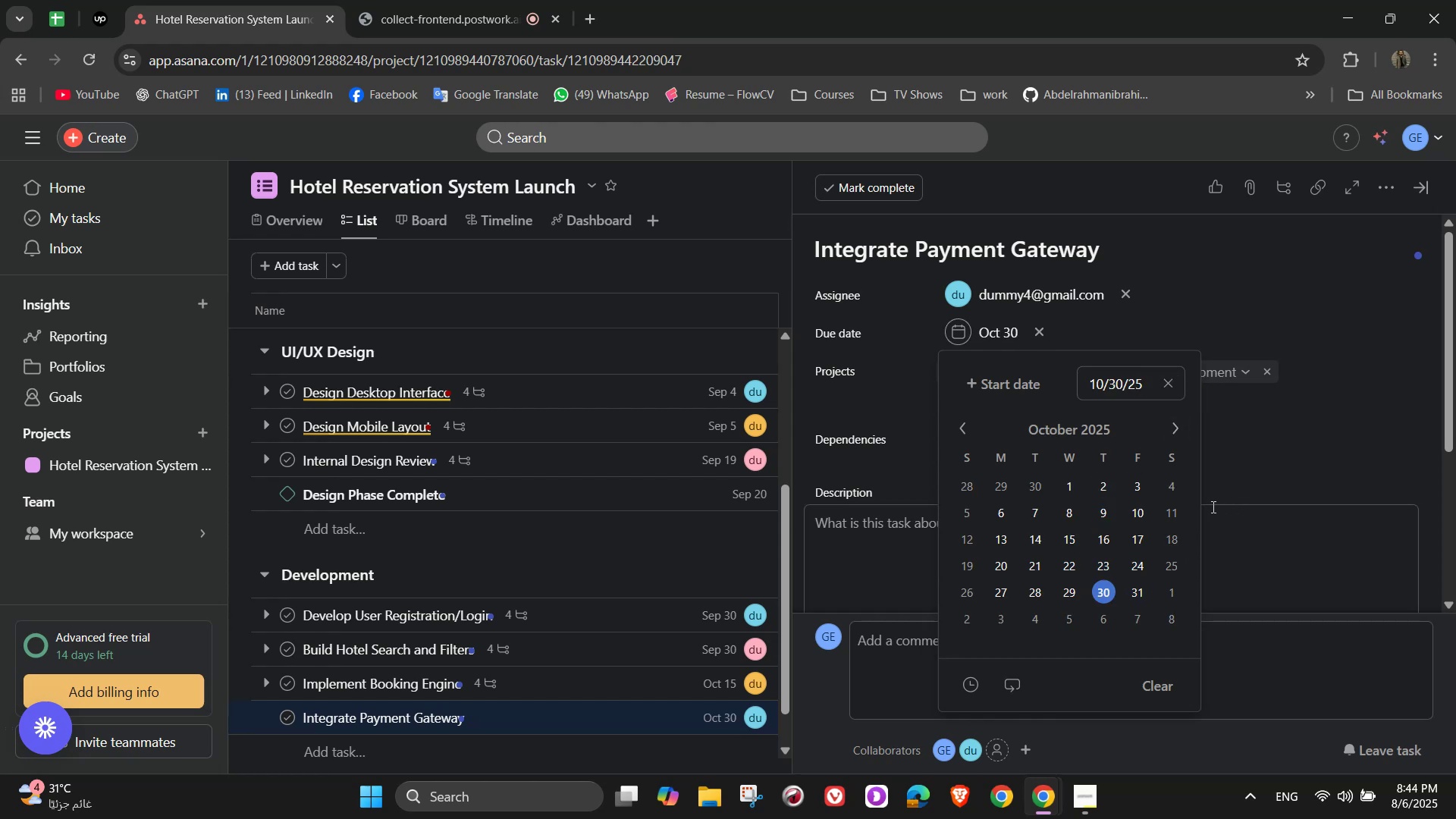 
left_click([1071, 589])
 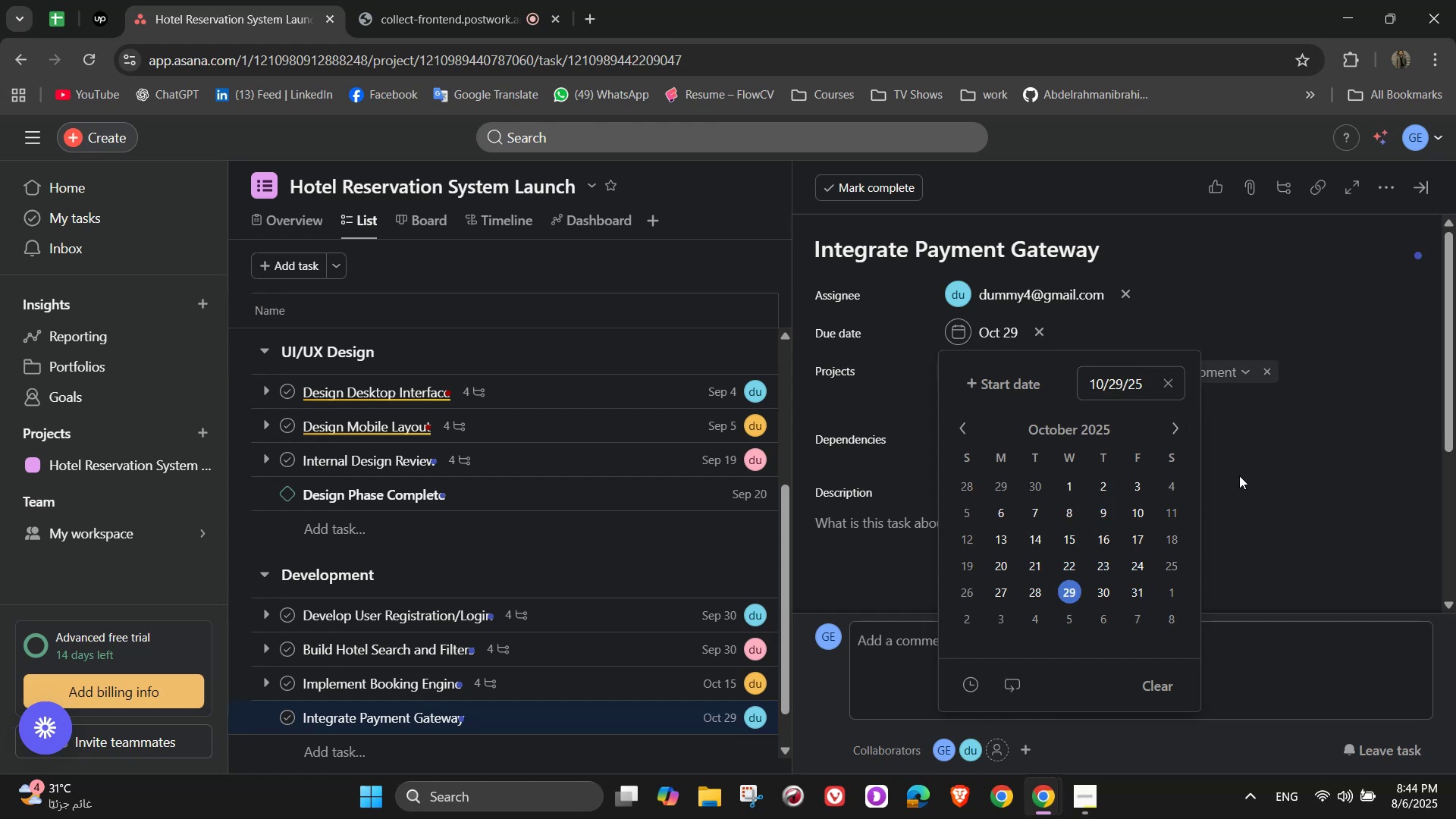 
left_click([1247, 475])
 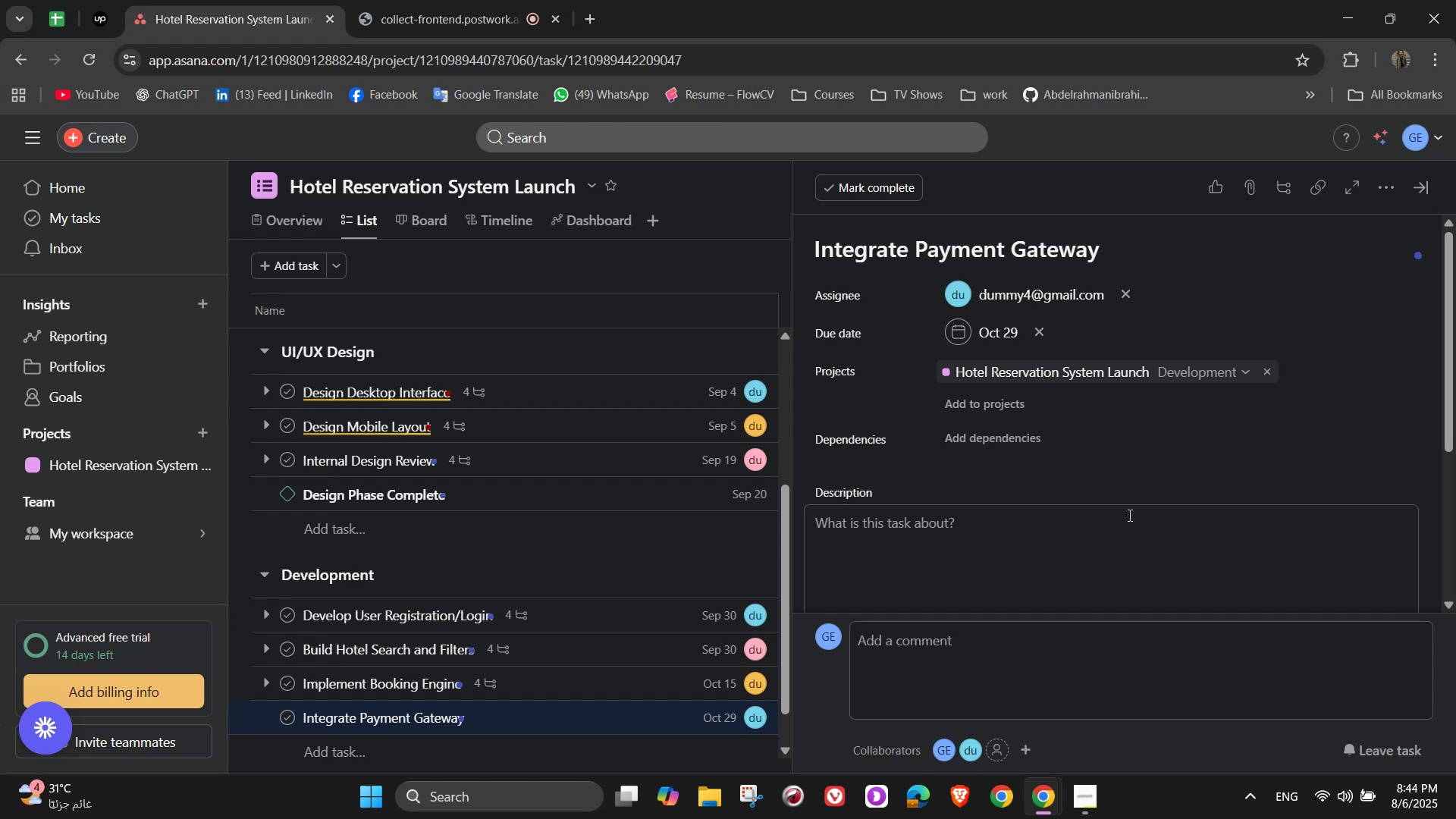 
scroll: coordinate [1111, 535], scroll_direction: down, amount: 1.0
 